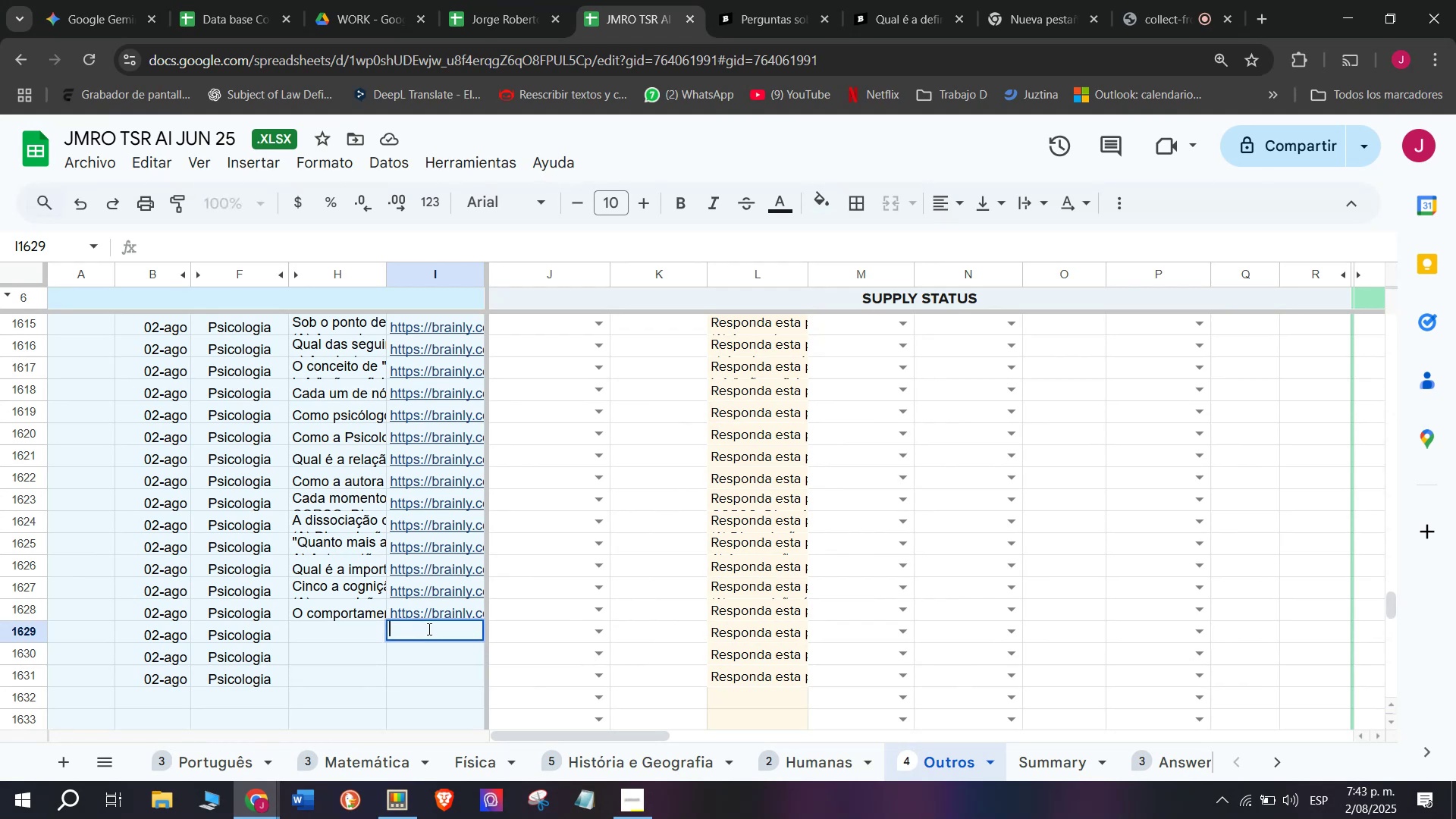 
key(Control+V)
 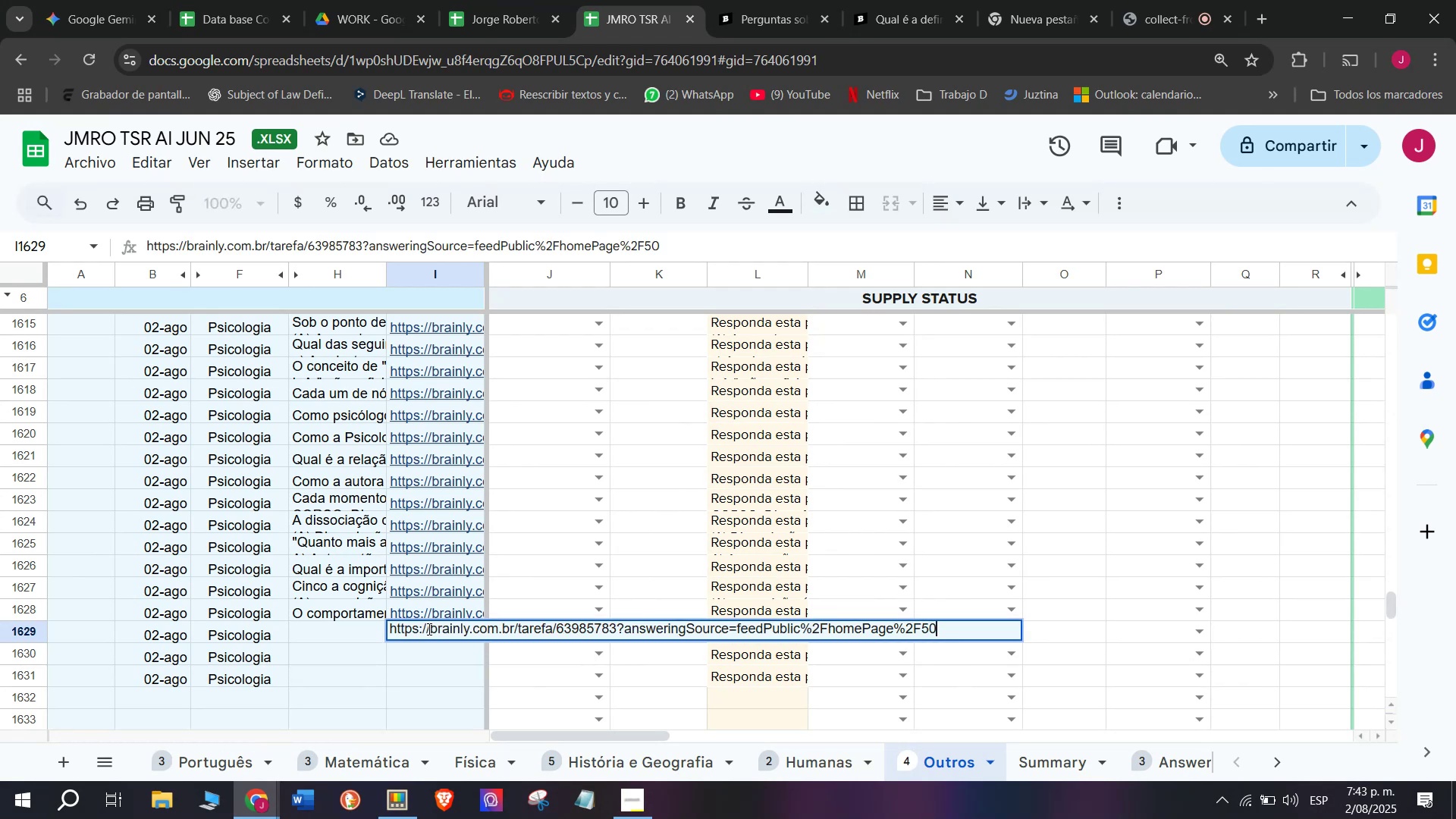 
key(Enter)
 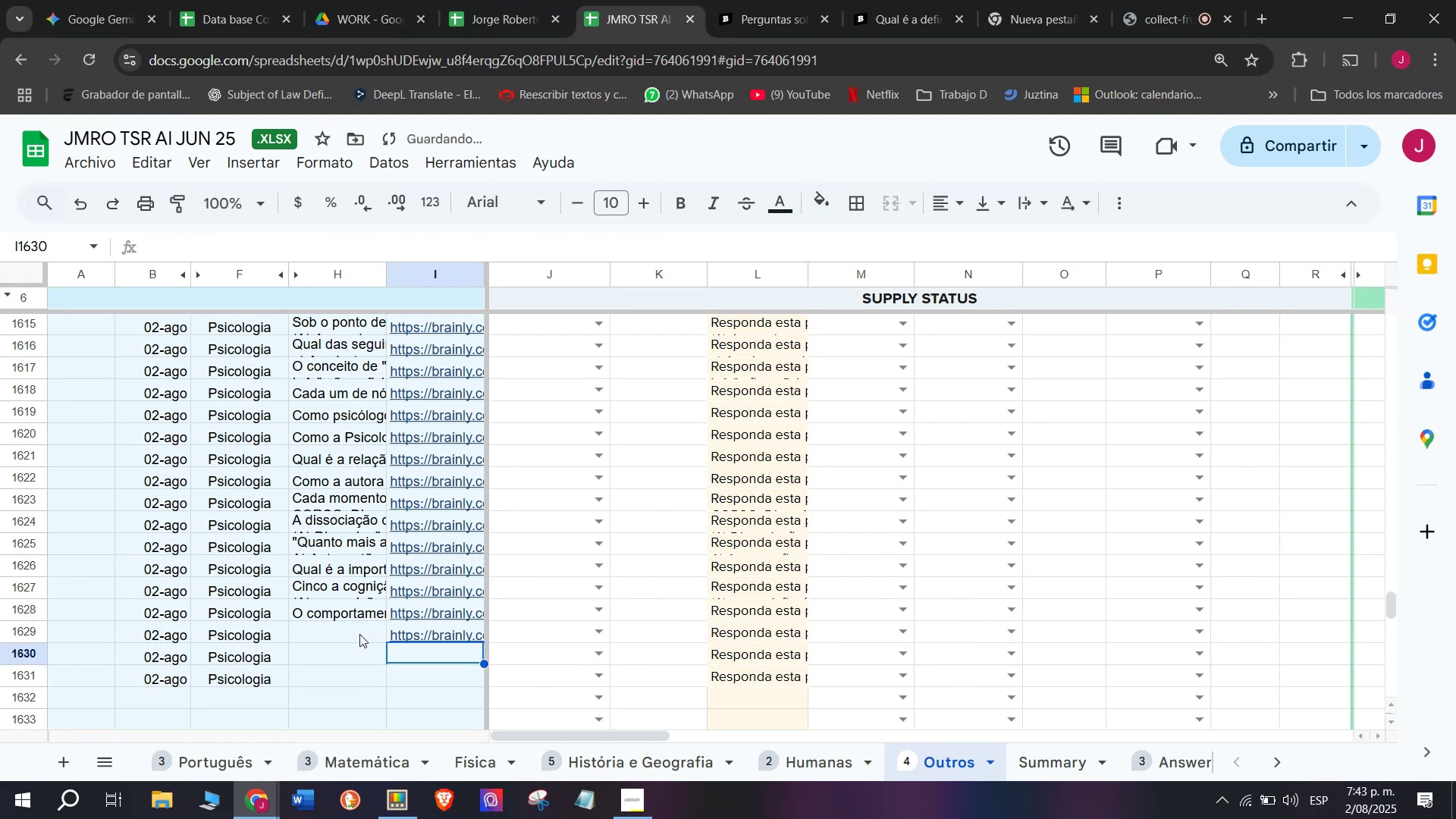 
double_click([356, 633])
 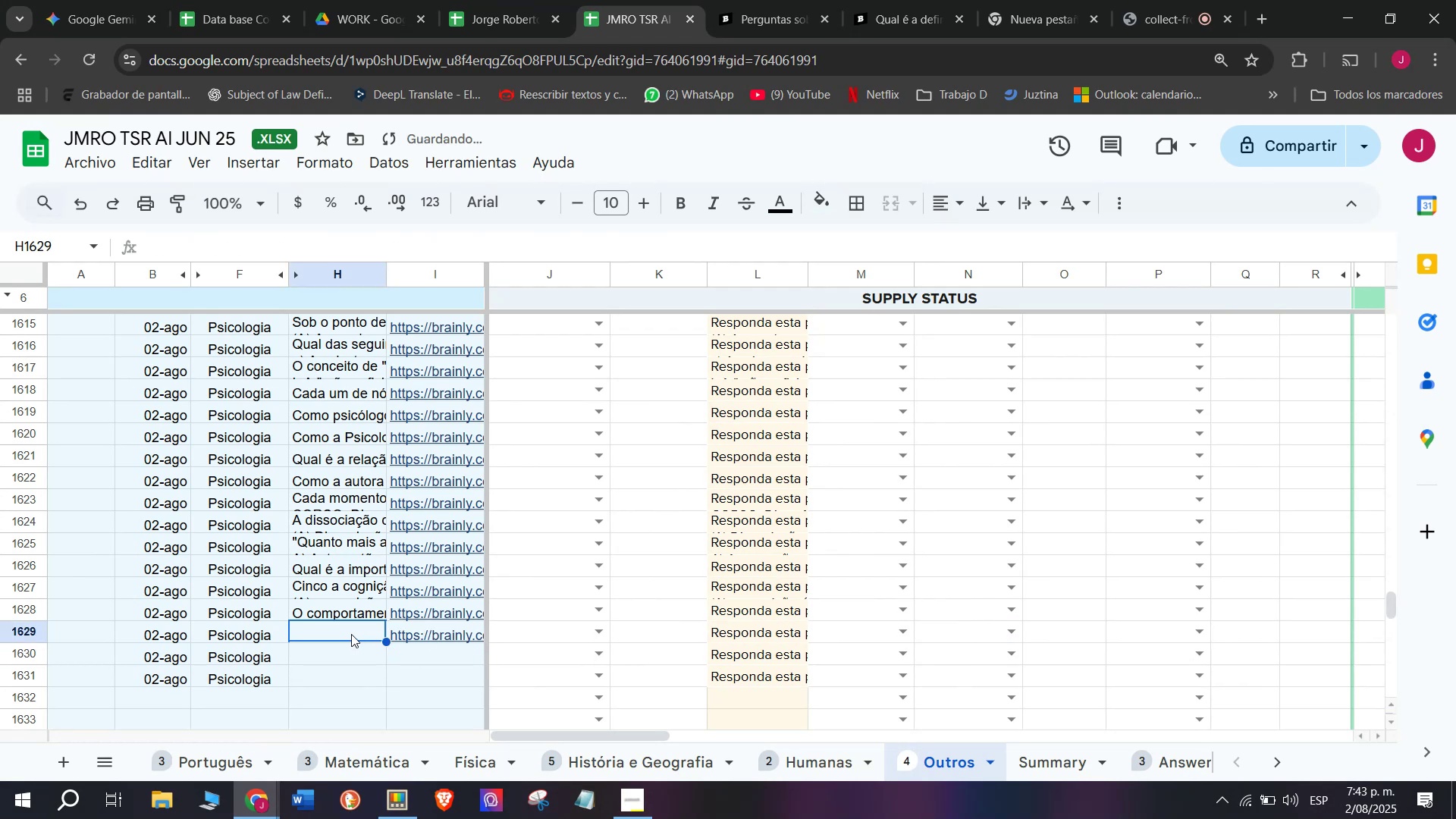 
double_click([351, 631])
 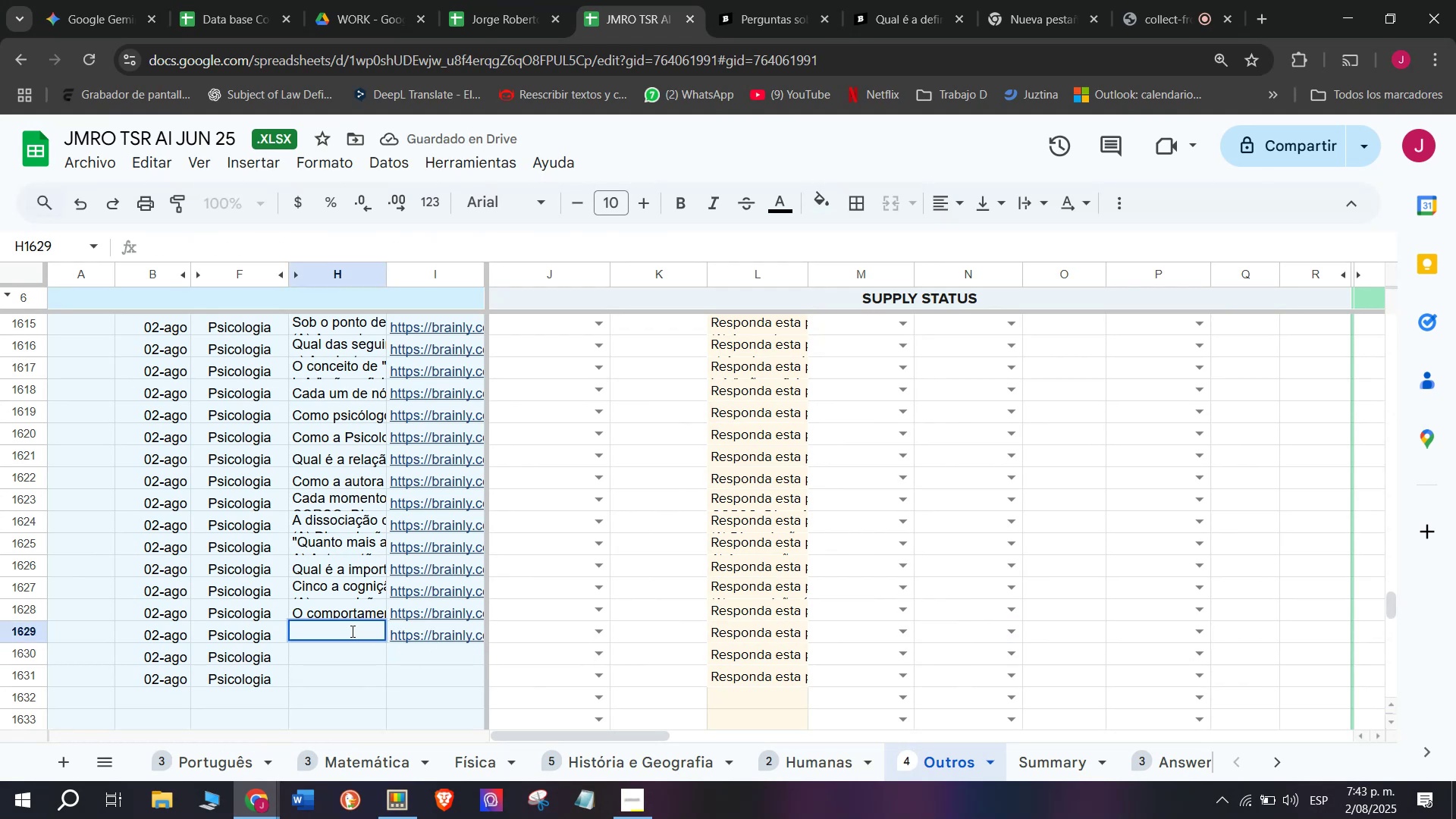 
key(Meta+MetaLeft)
 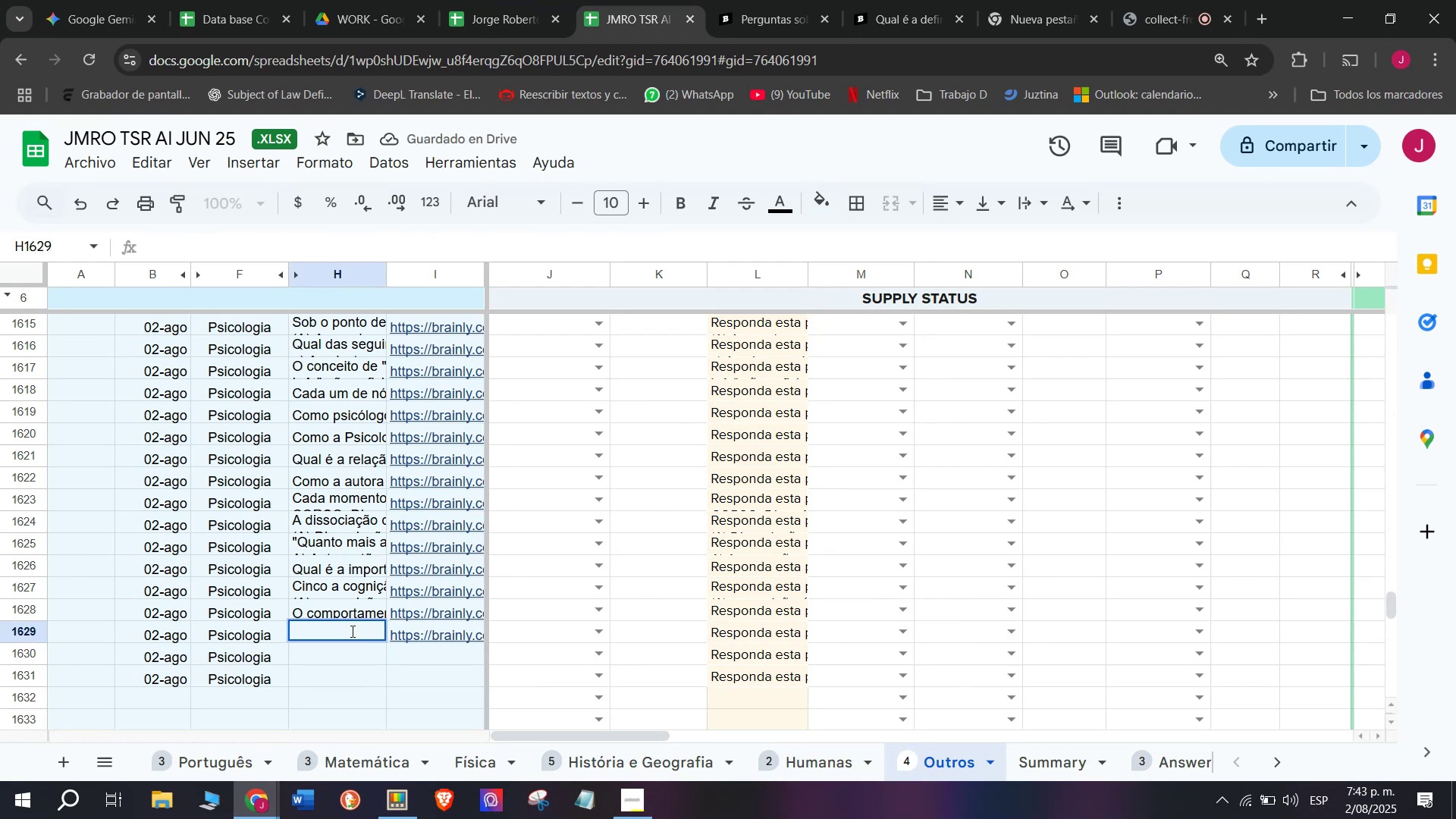 
key(Meta+V)
 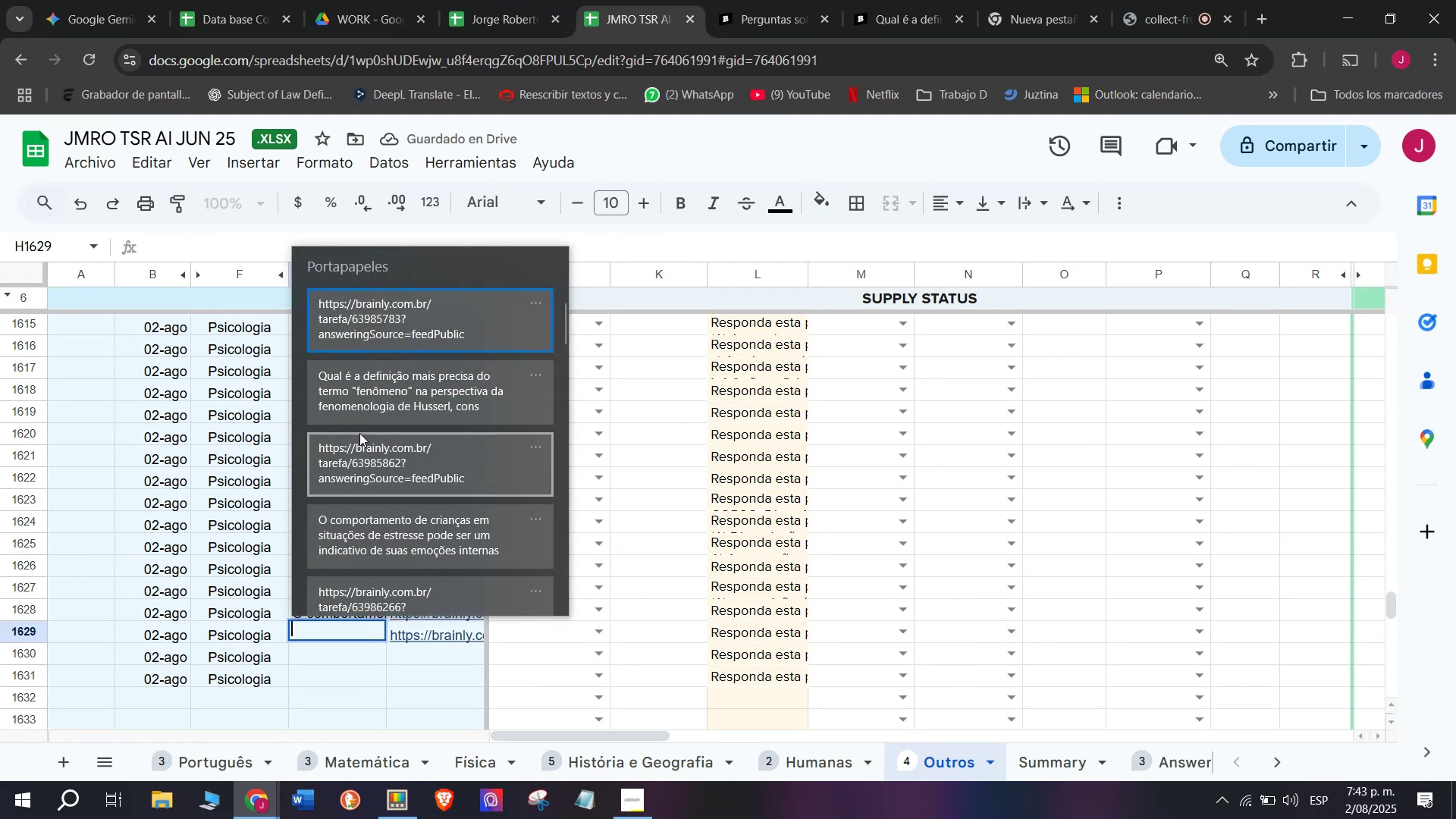 
key(Control+ControlLeft)
 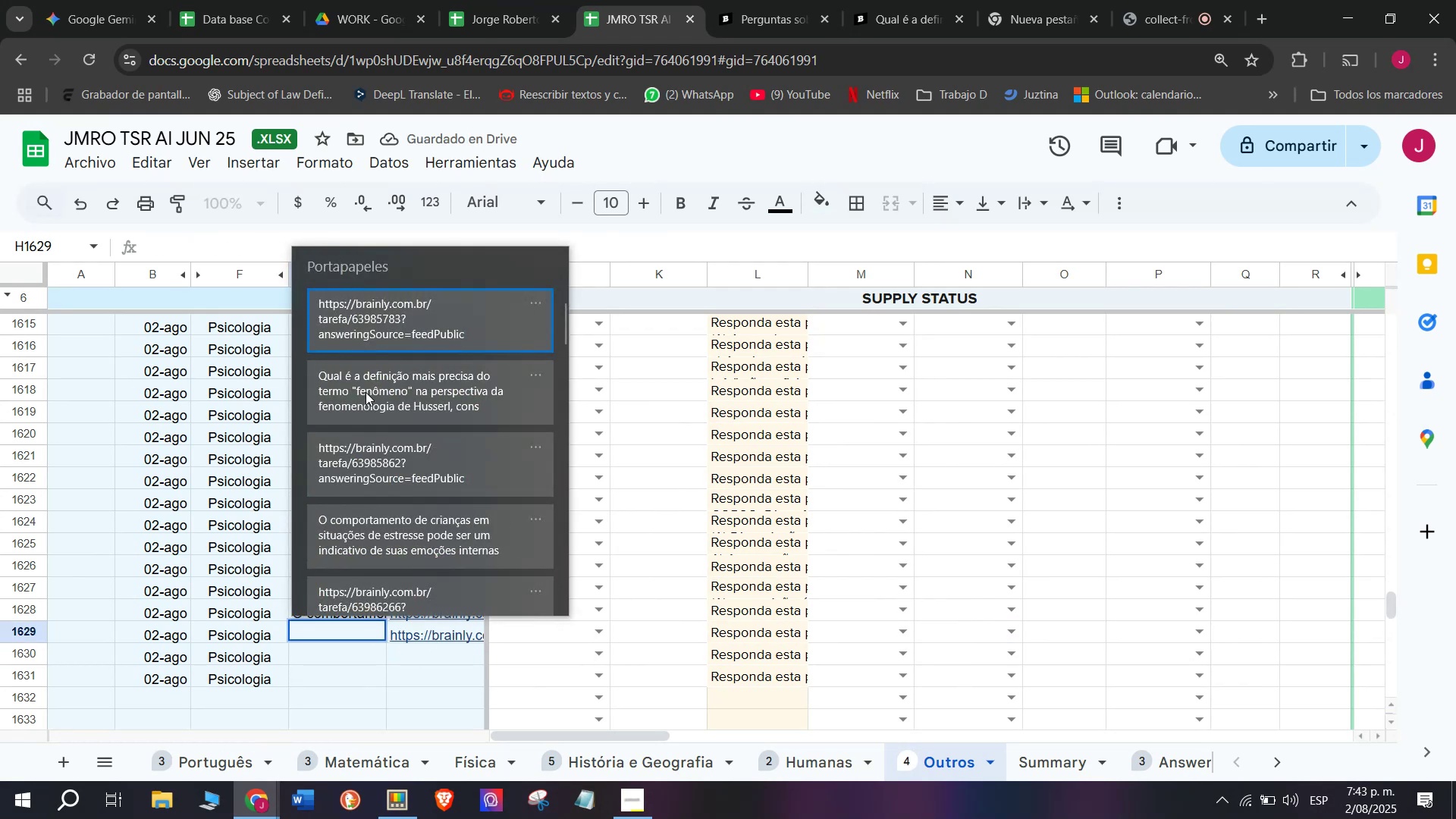 
key(Control+V)
 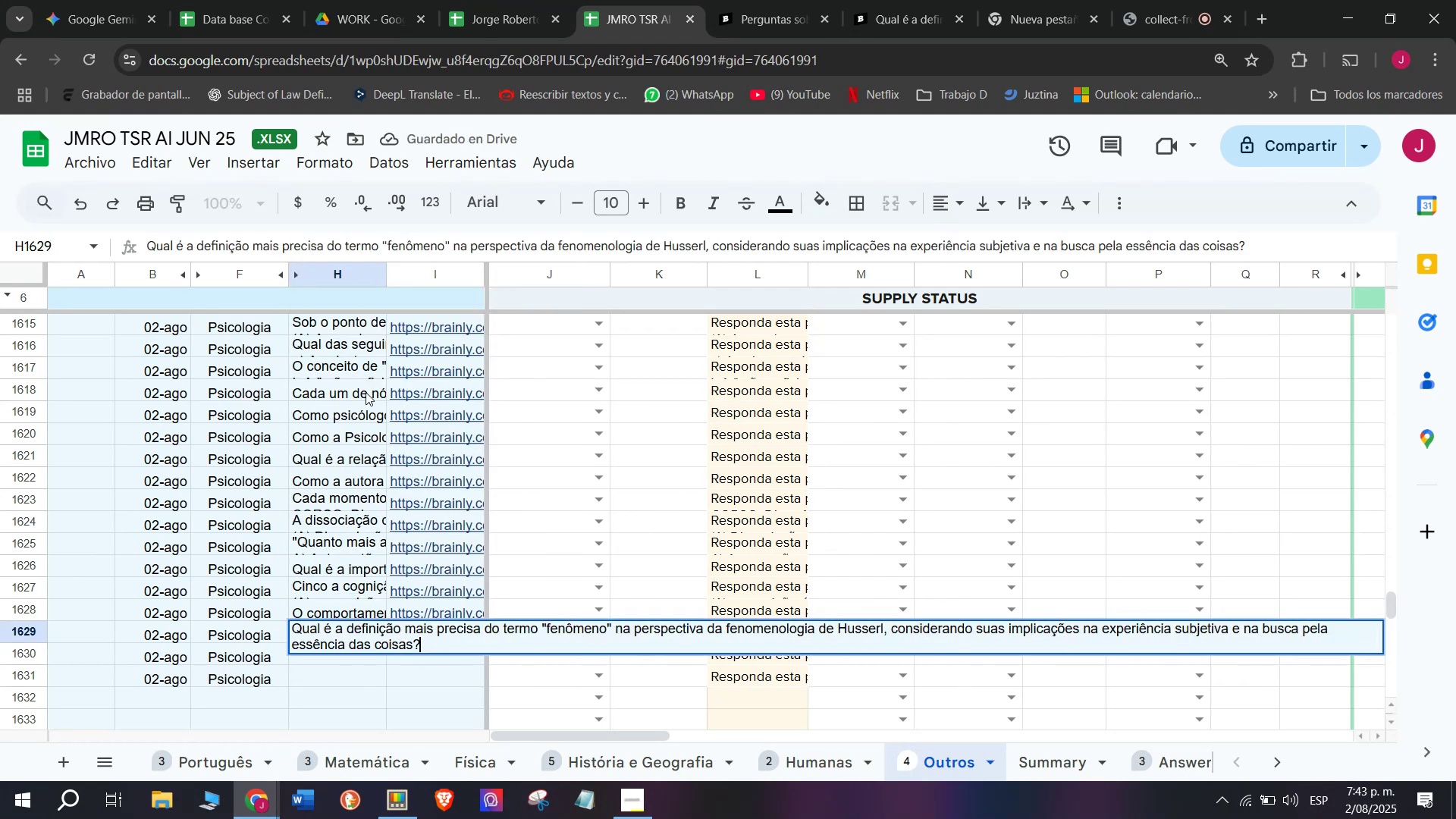 
key(Enter)
 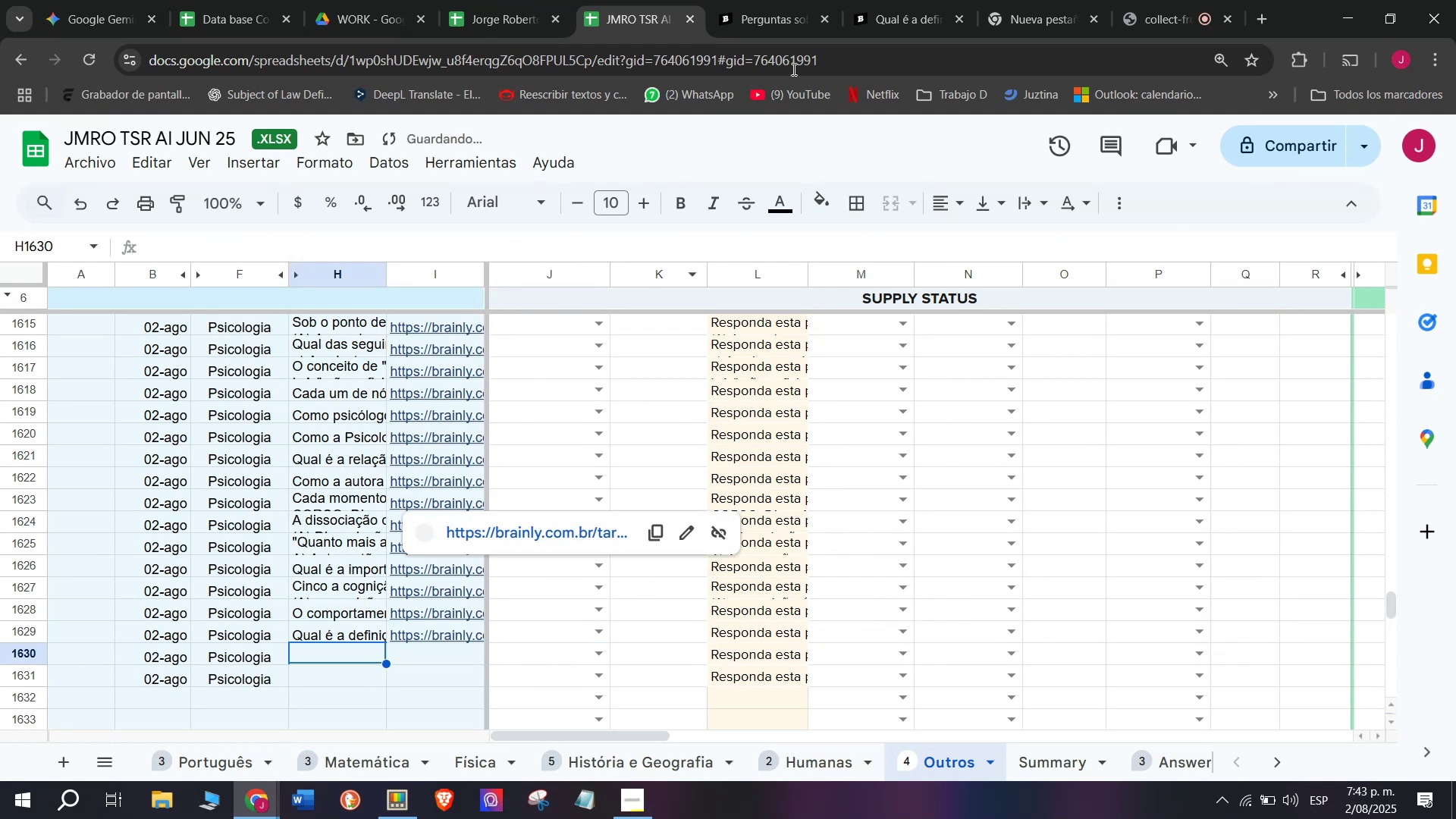 
left_click([894, 0])
 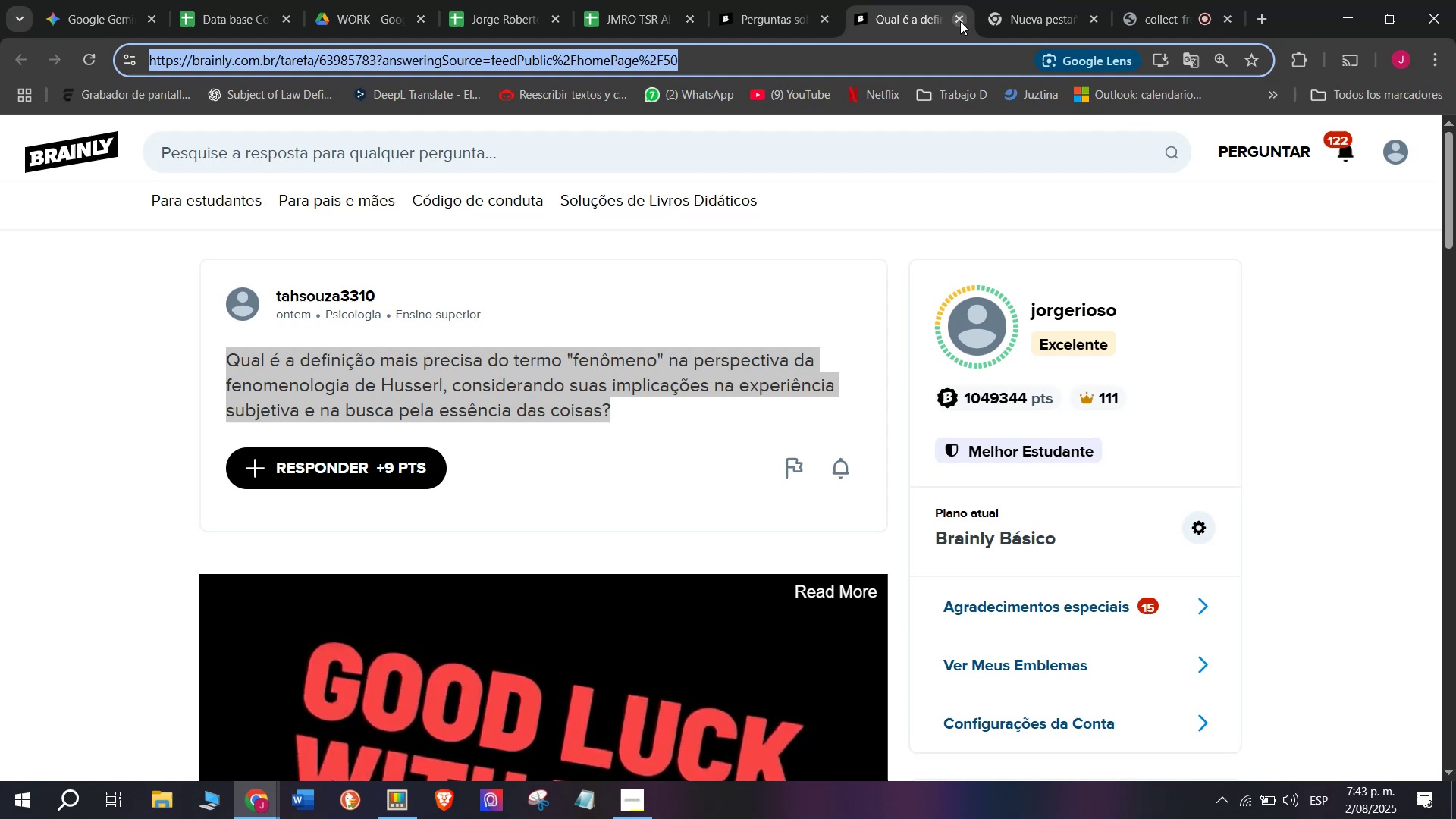 
double_click([794, 0])
 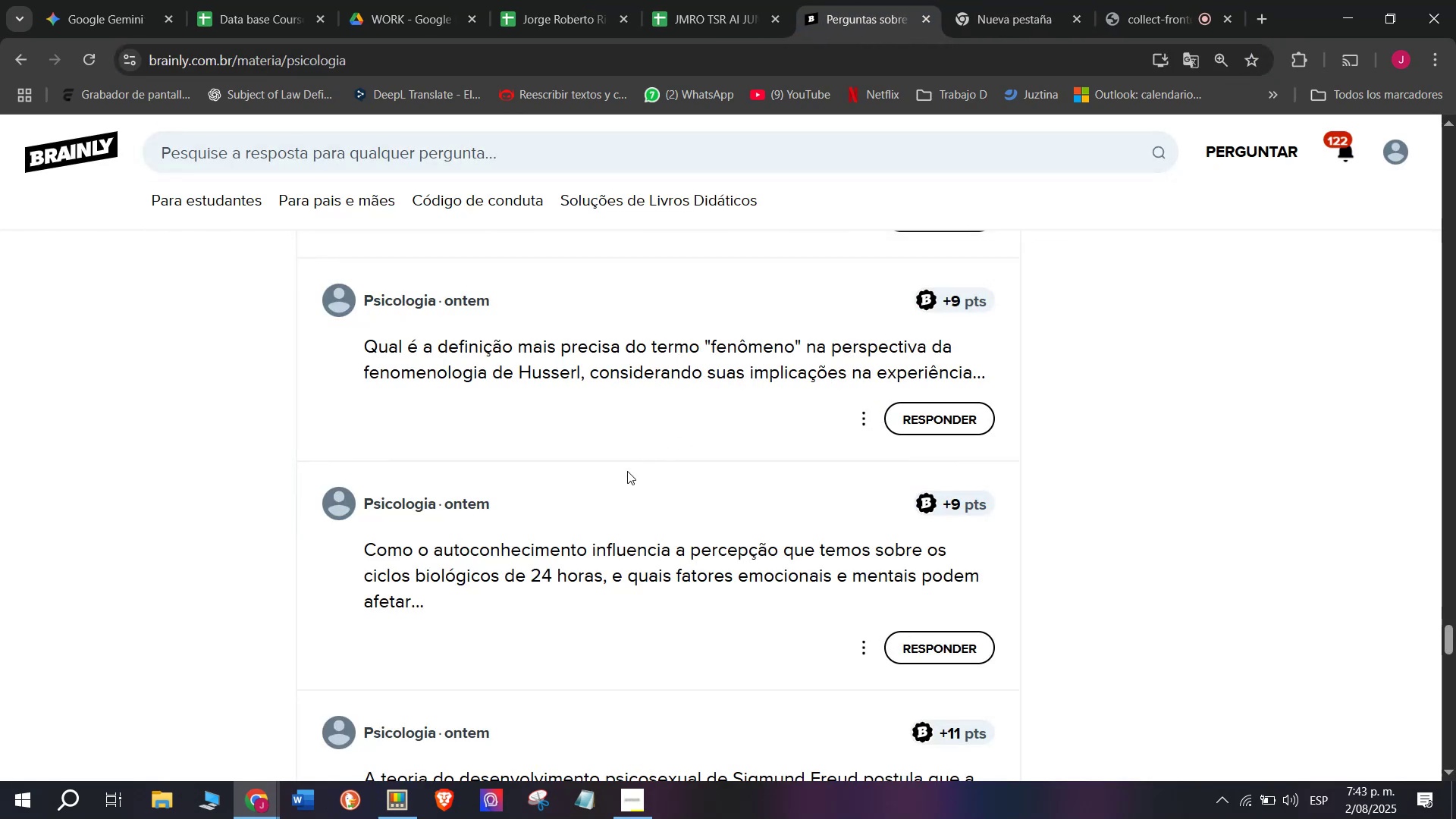 
right_click([565, 553])
 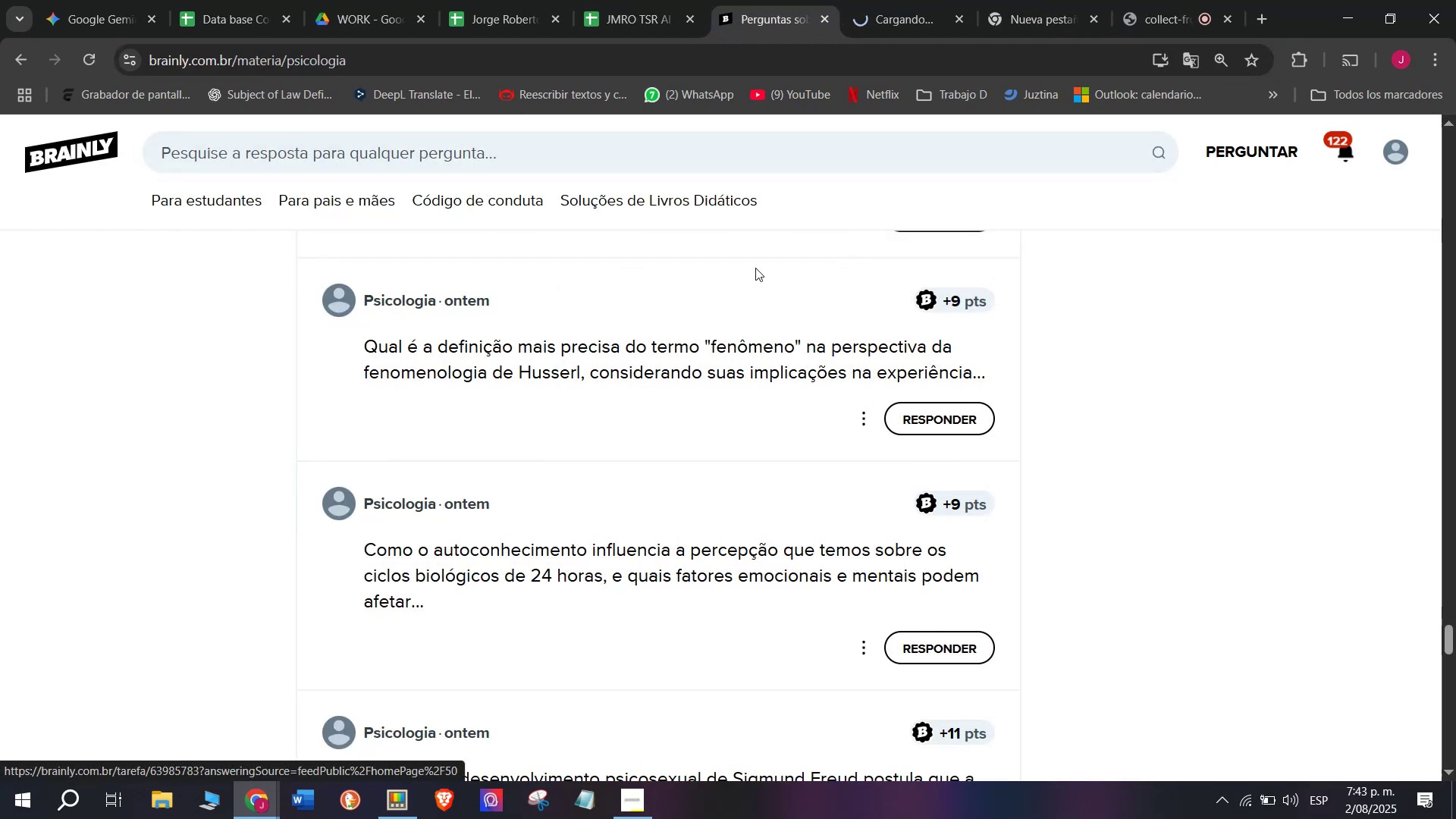 
left_click([881, 0])
 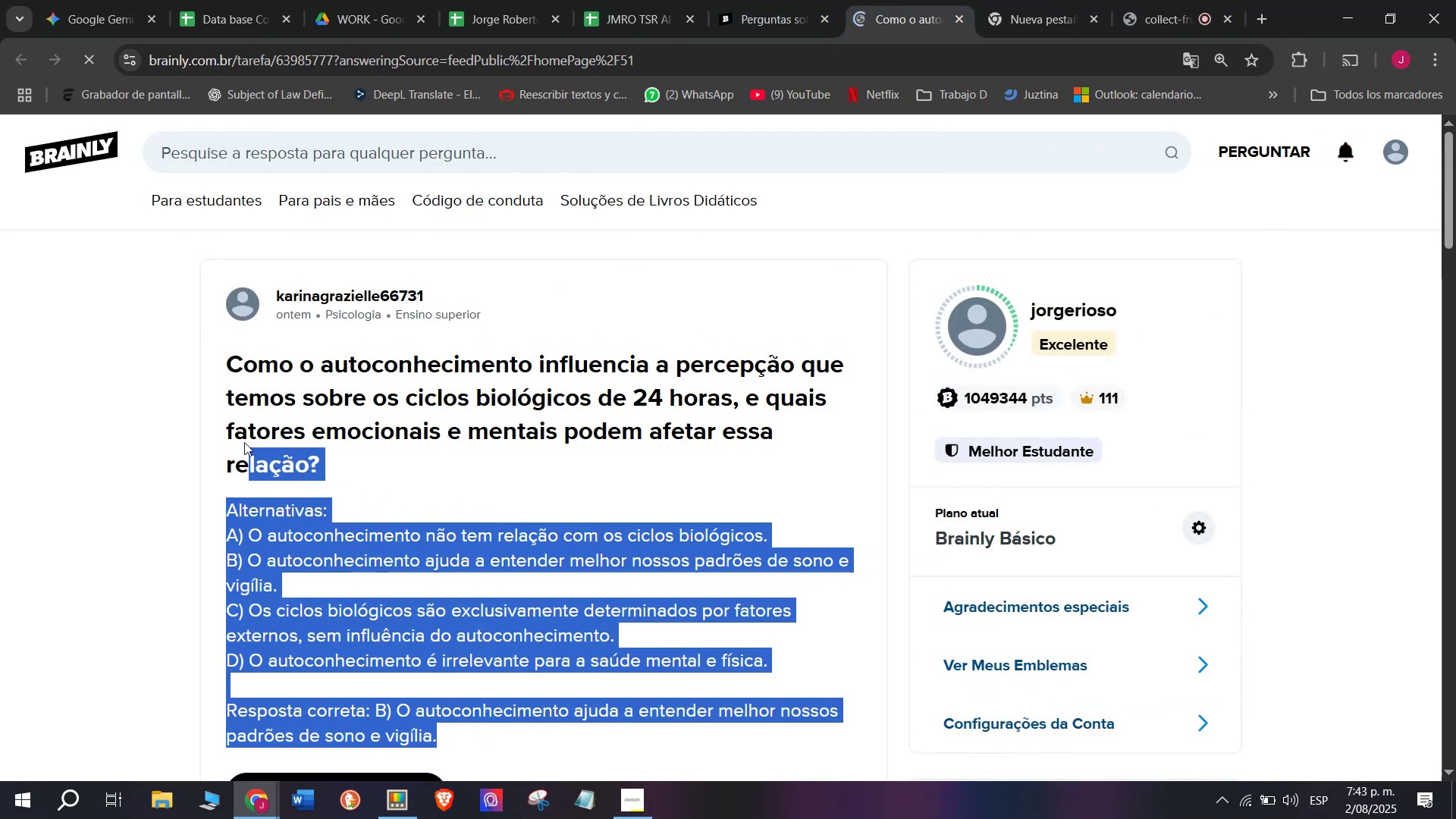 
key(Control+C)
 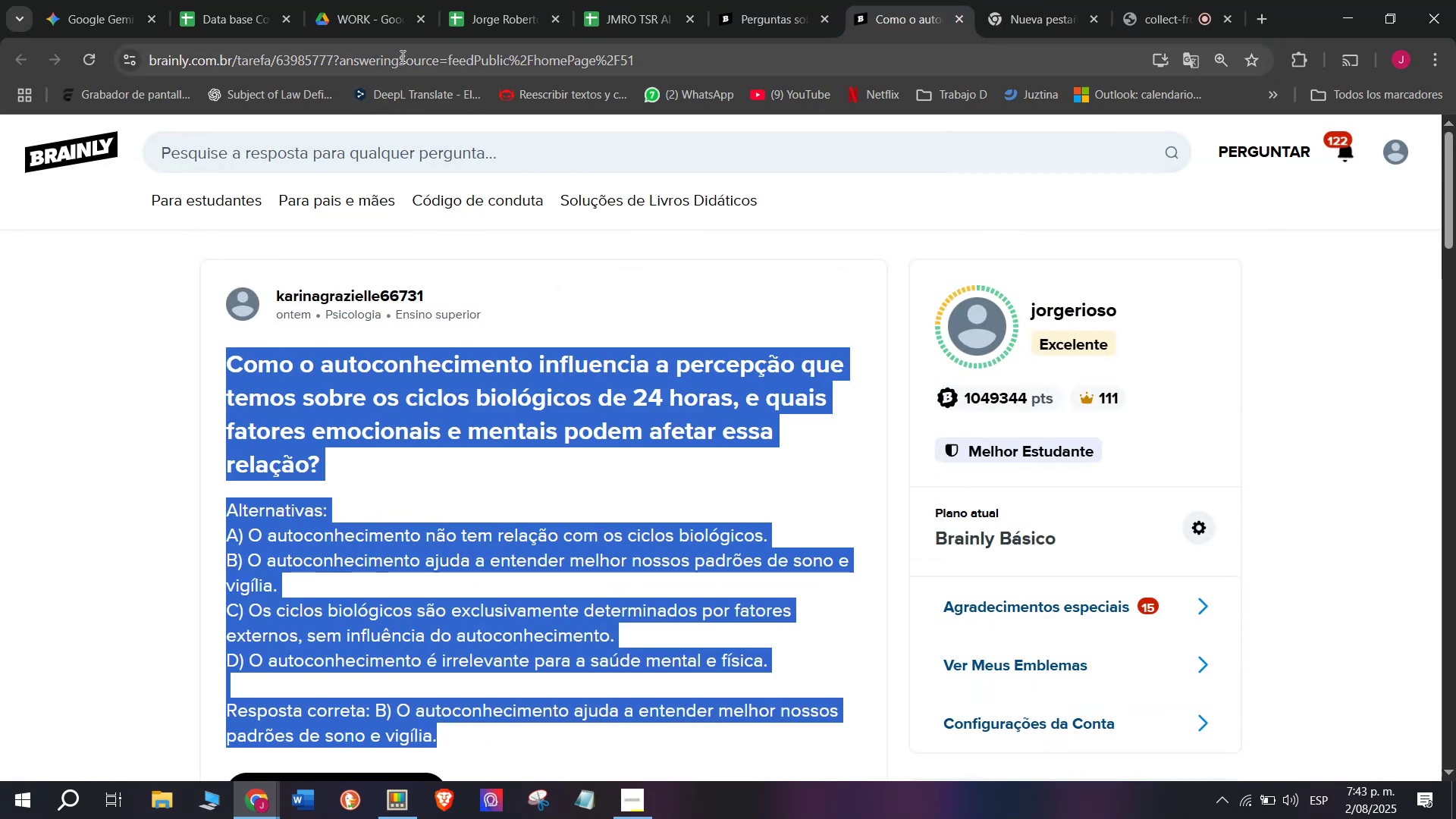 
double_click([401, 54])
 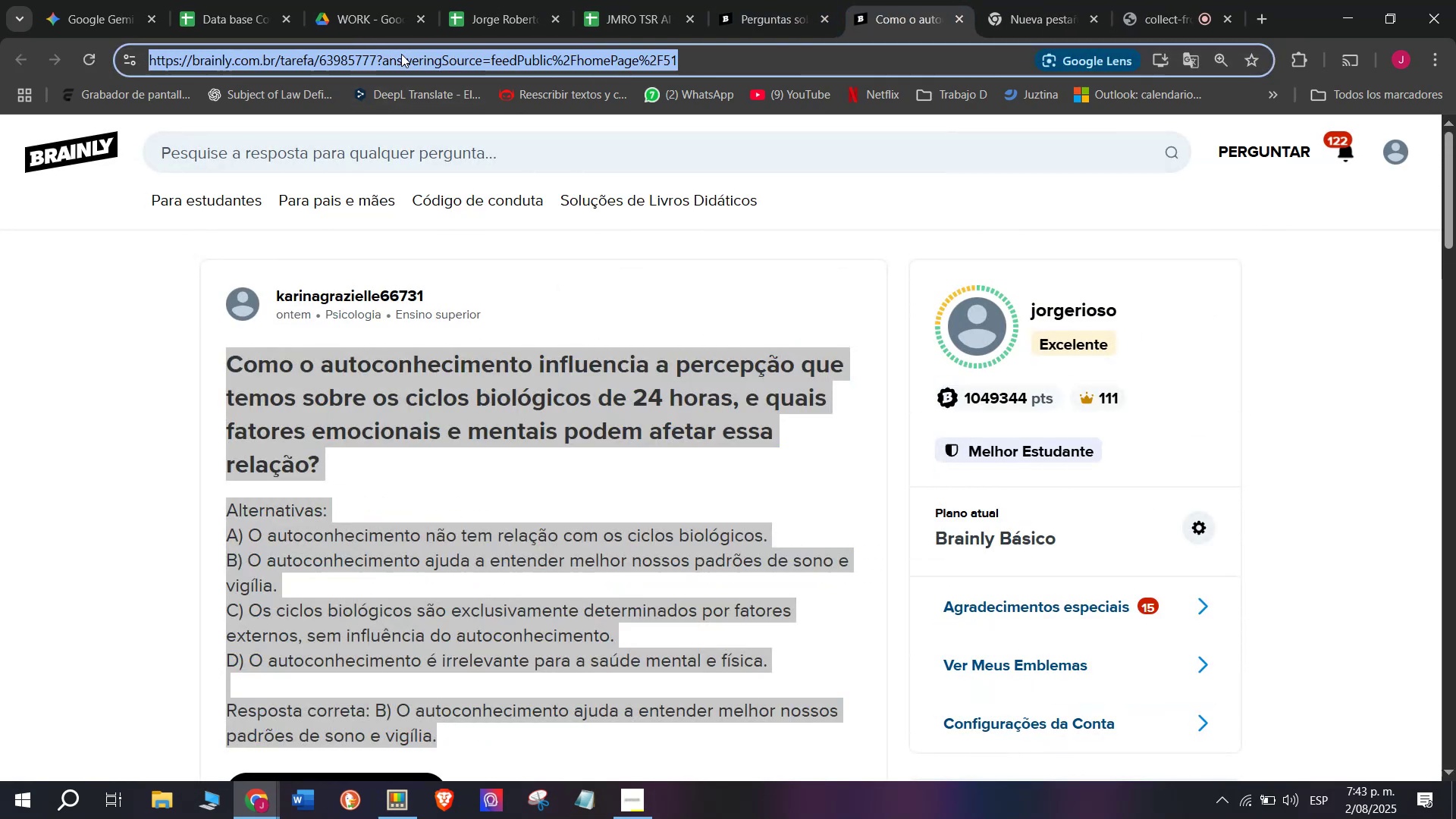 
triple_click([401, 54])
 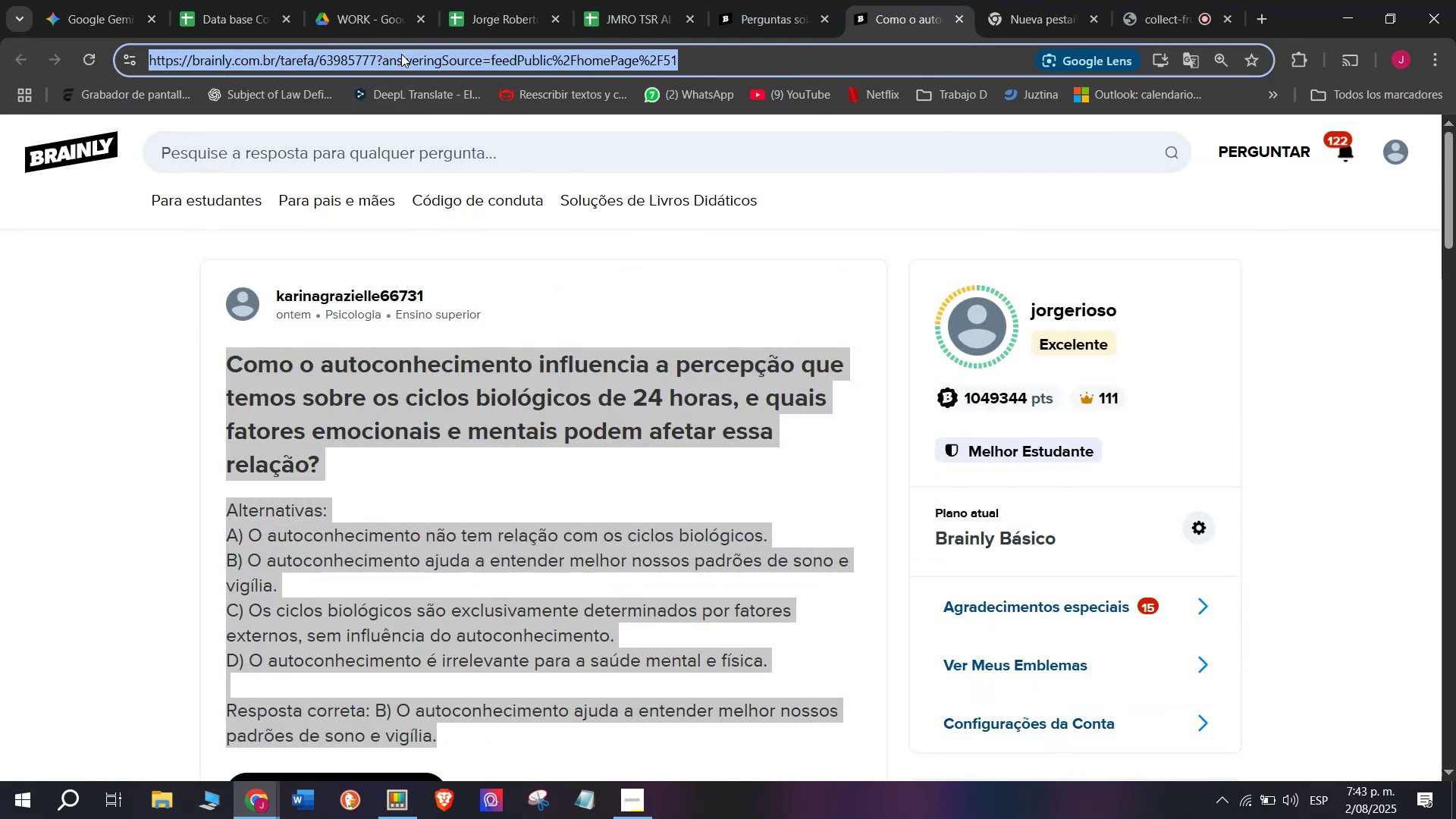 
key(Control+C)
 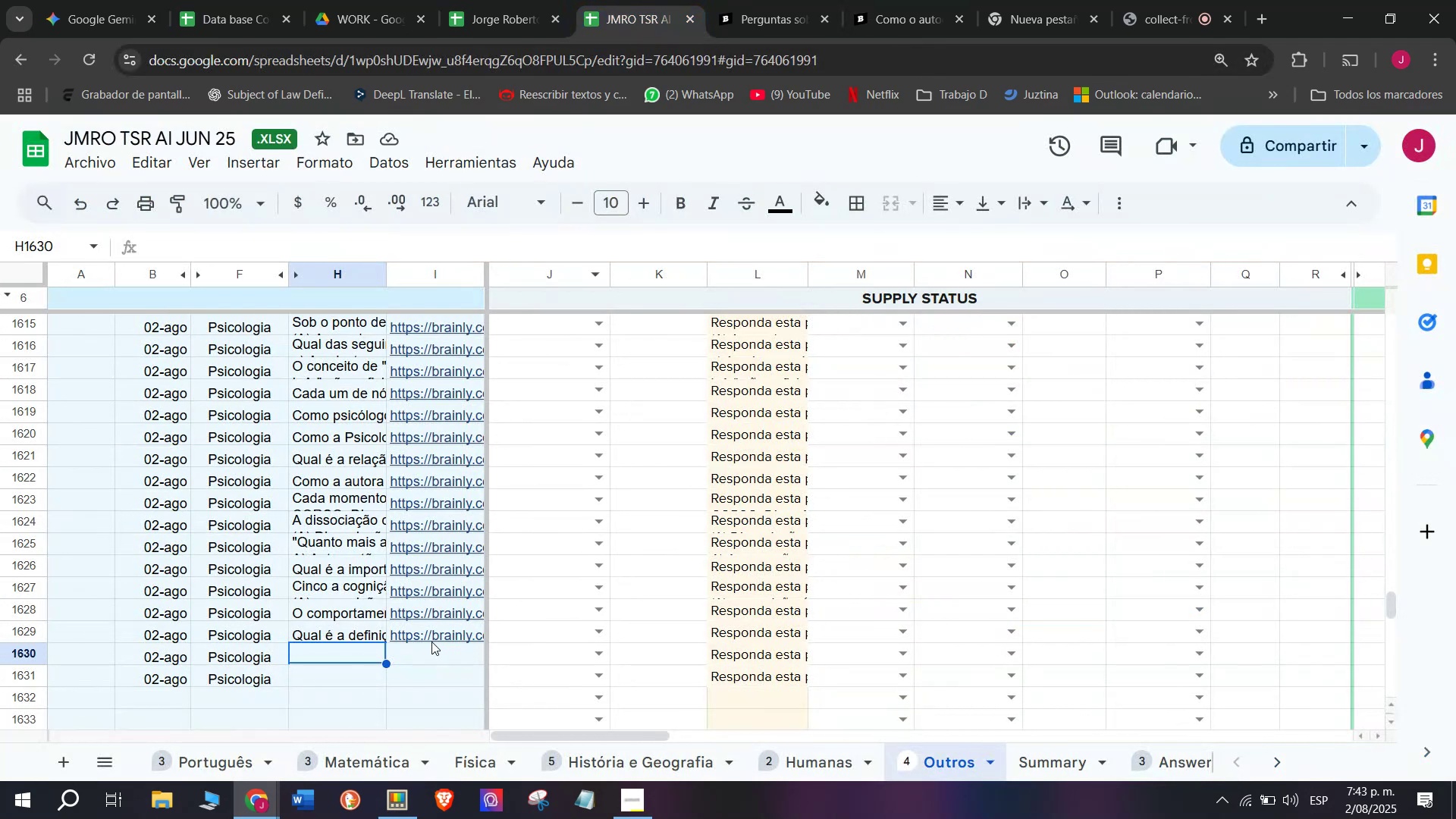 
double_click([423, 657])
 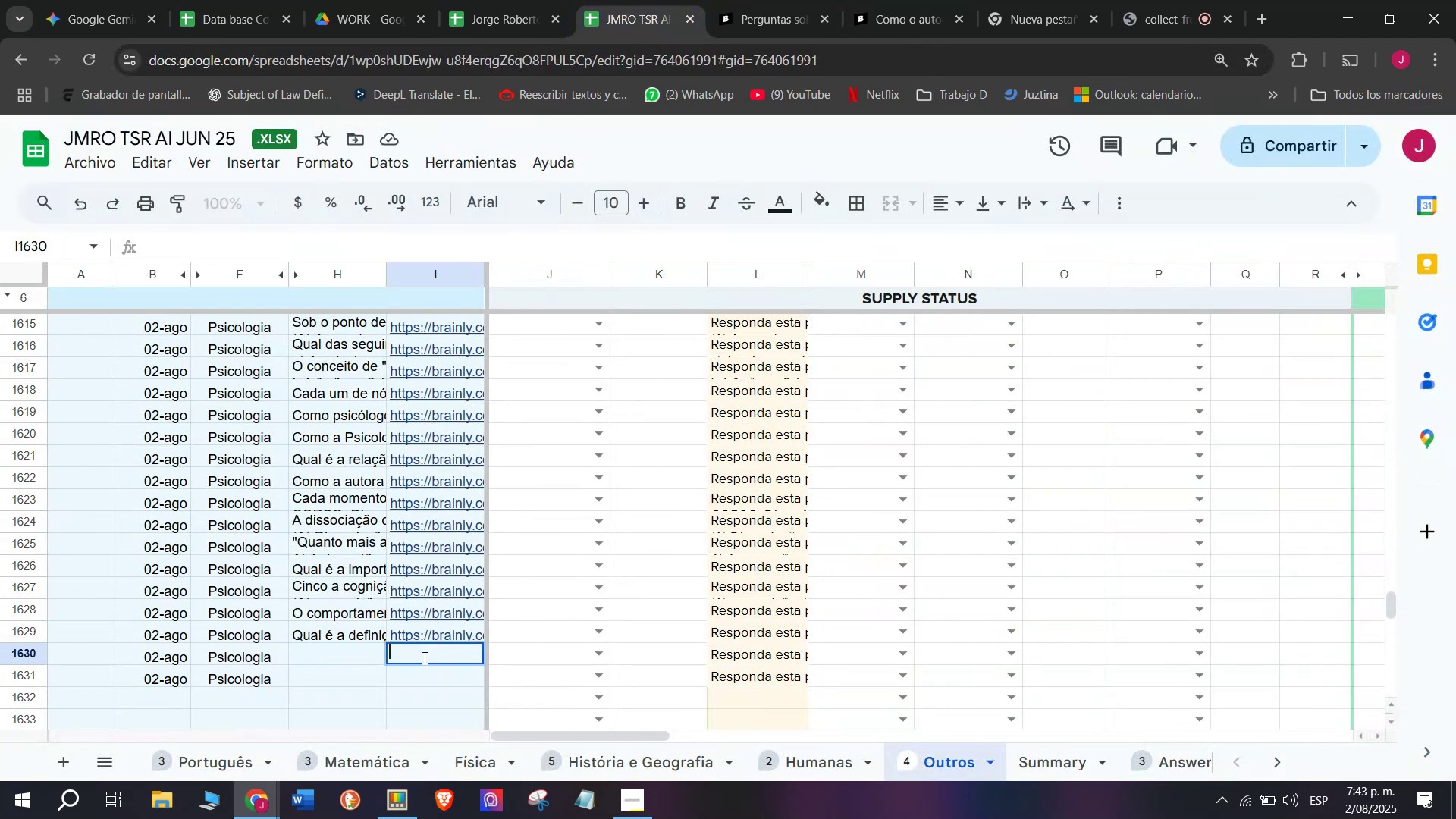 
key(Control+V)
 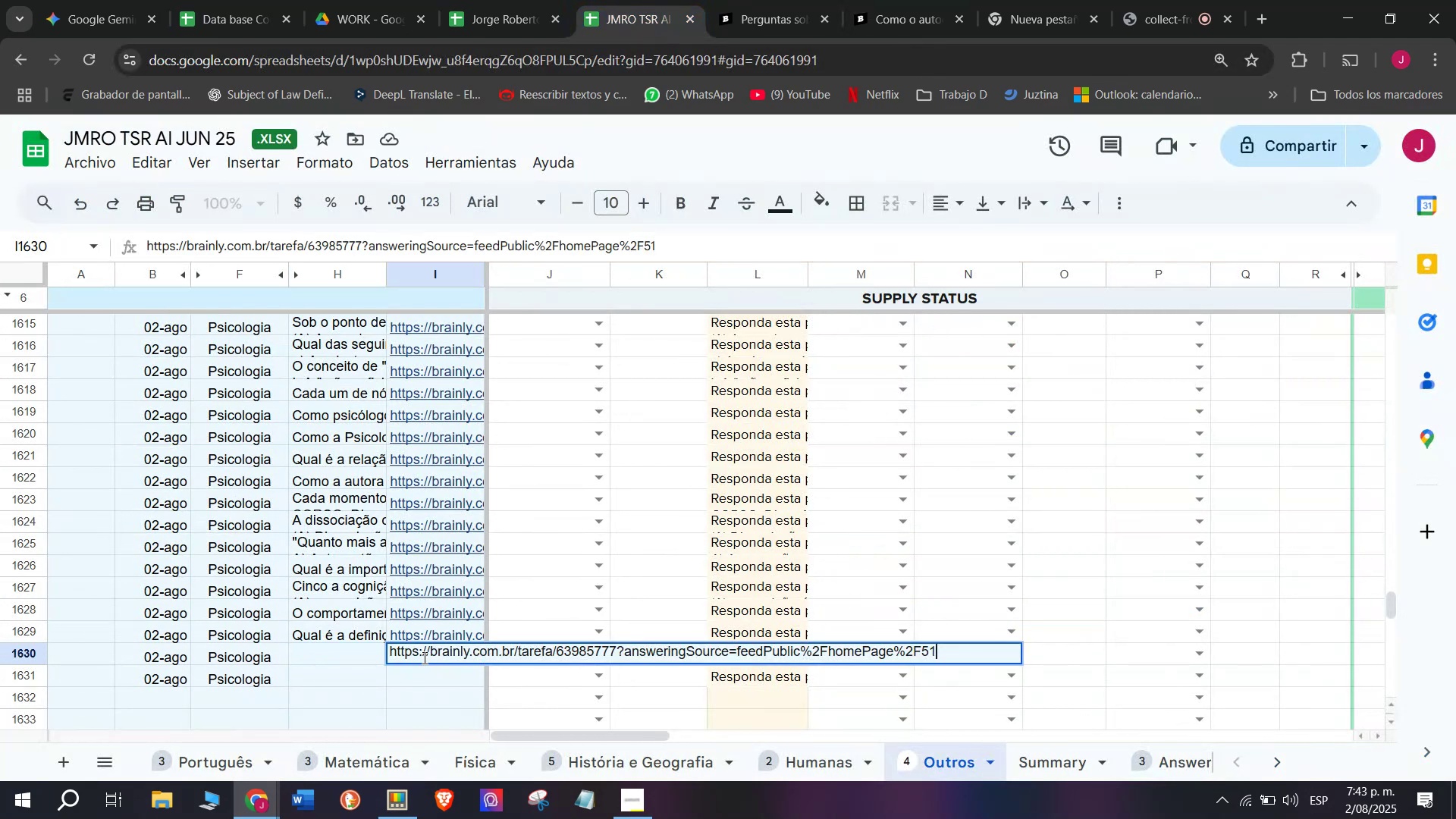 
key(Enter)
 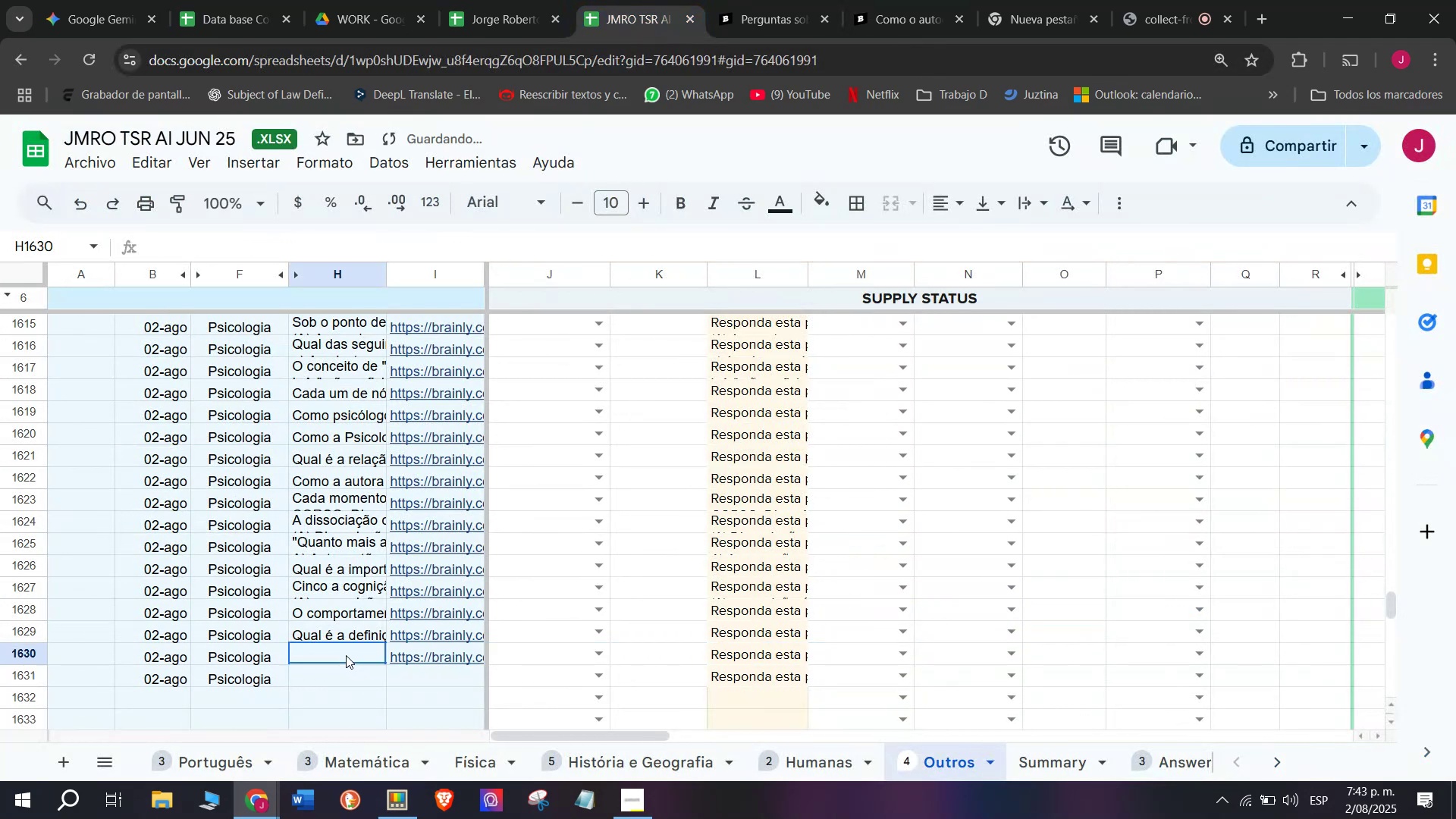 
double_click([346, 655])
 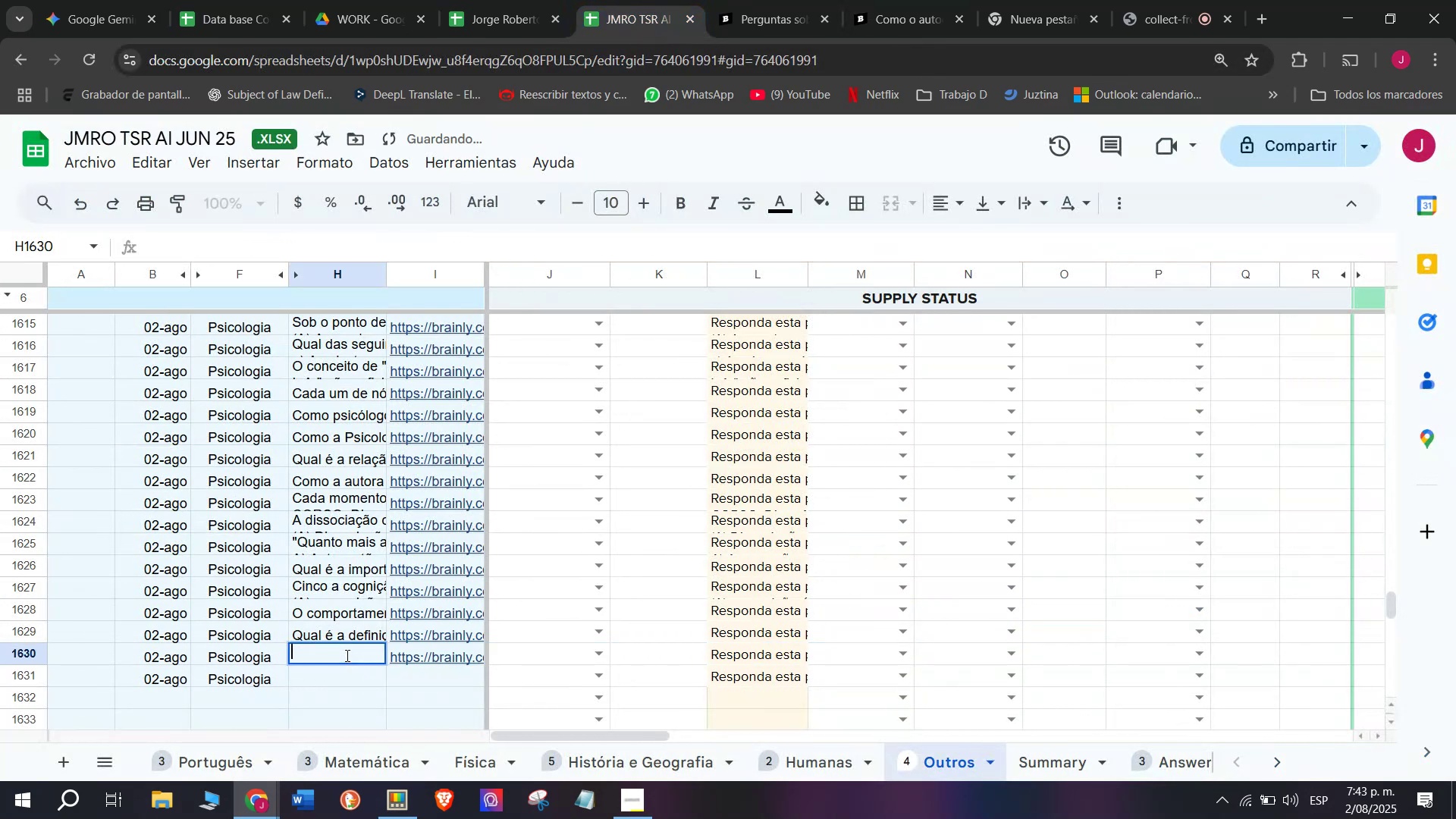 
key(Meta+MetaLeft)
 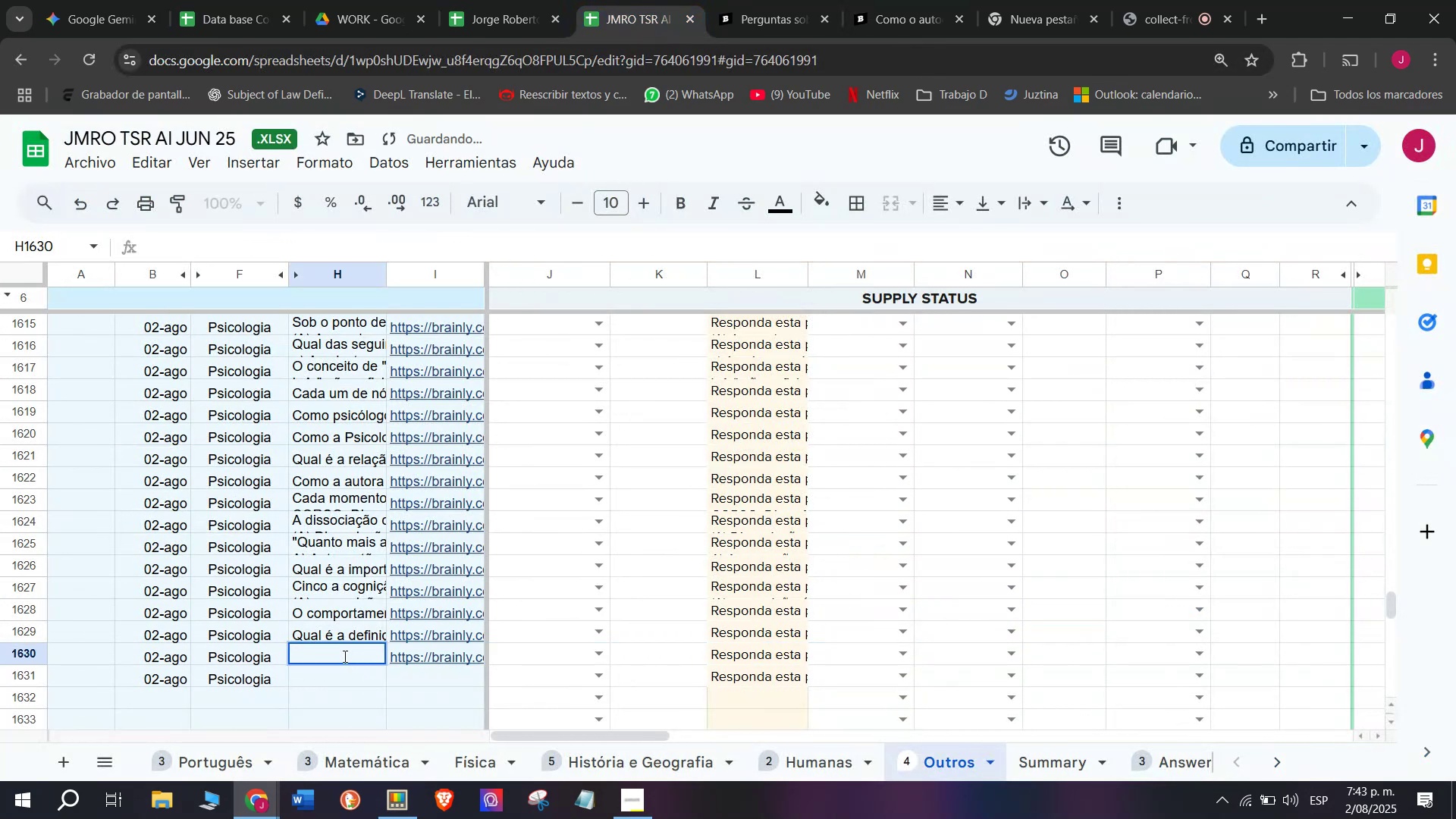 
key(Meta+V)
 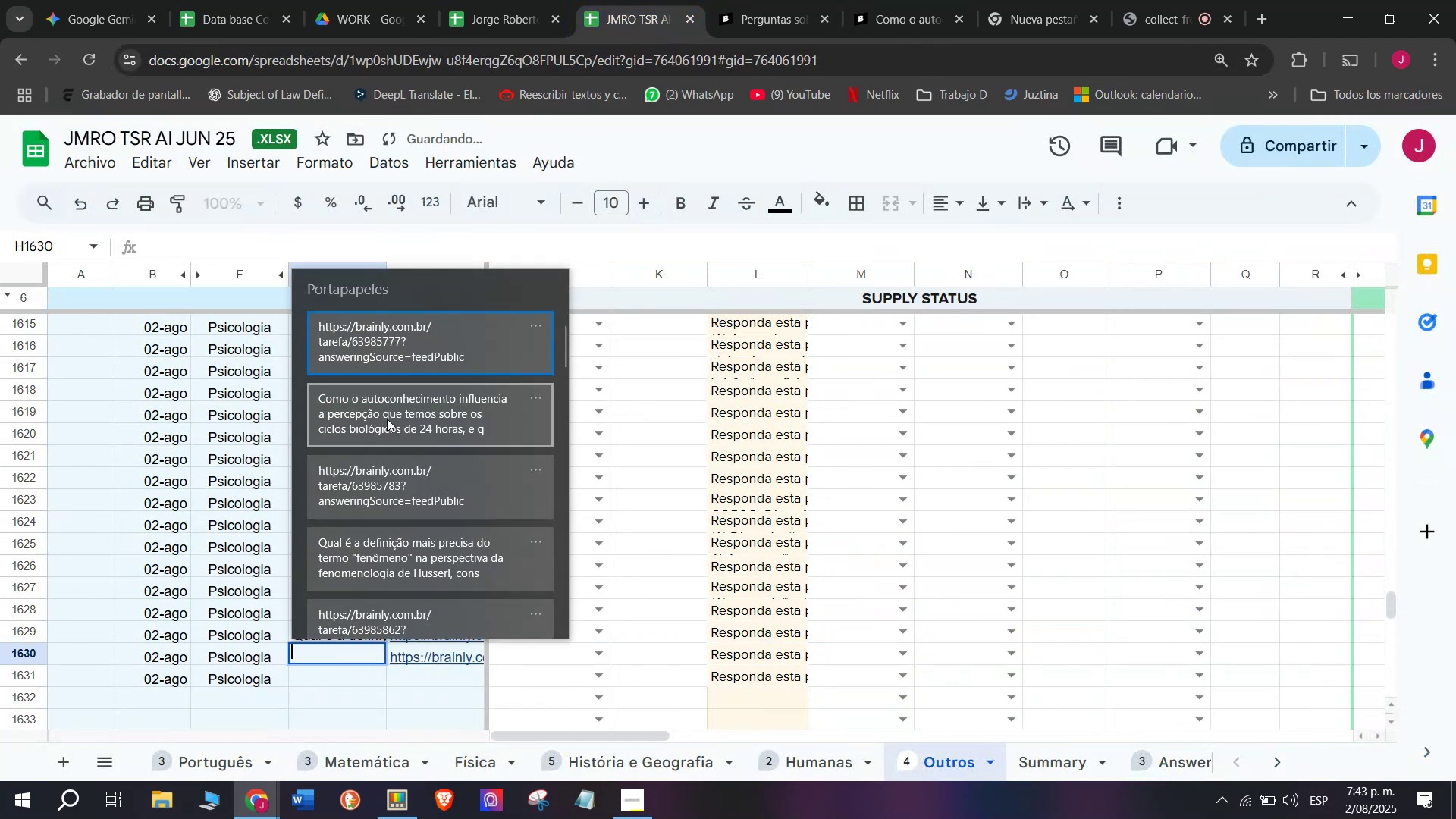 
left_click([387, 419])
 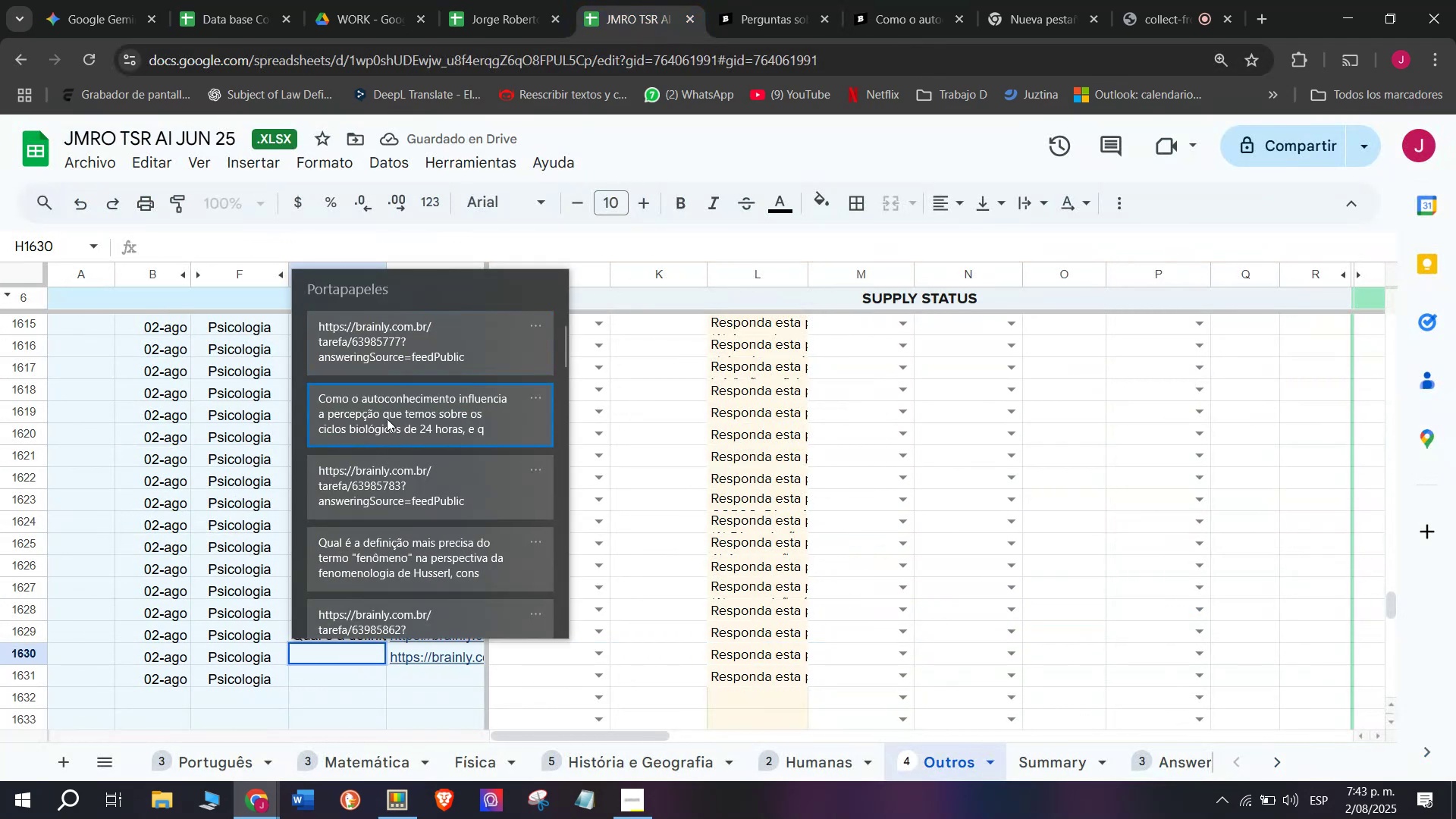 
key(Control+ControlLeft)
 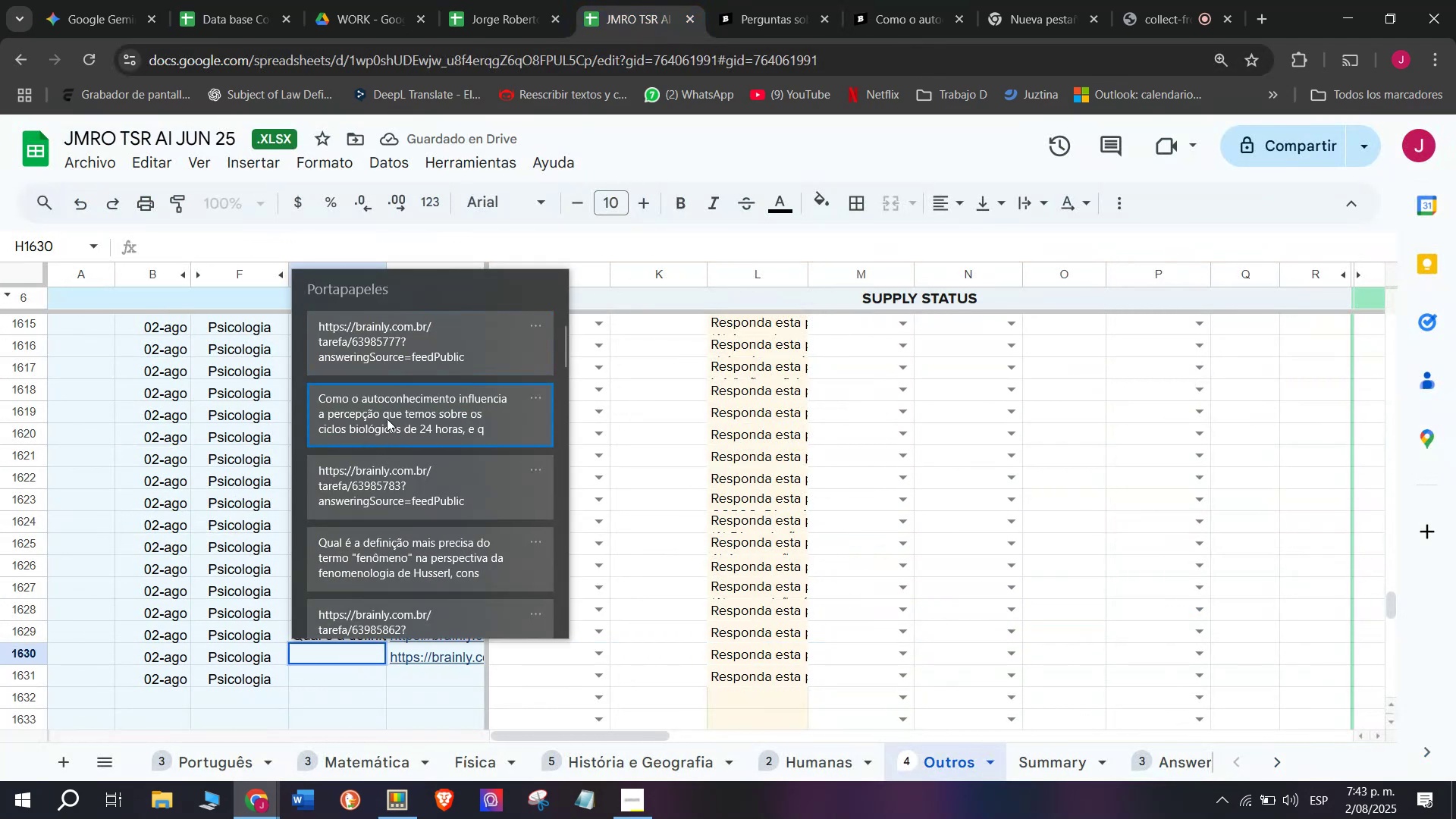 
key(Control+V)
 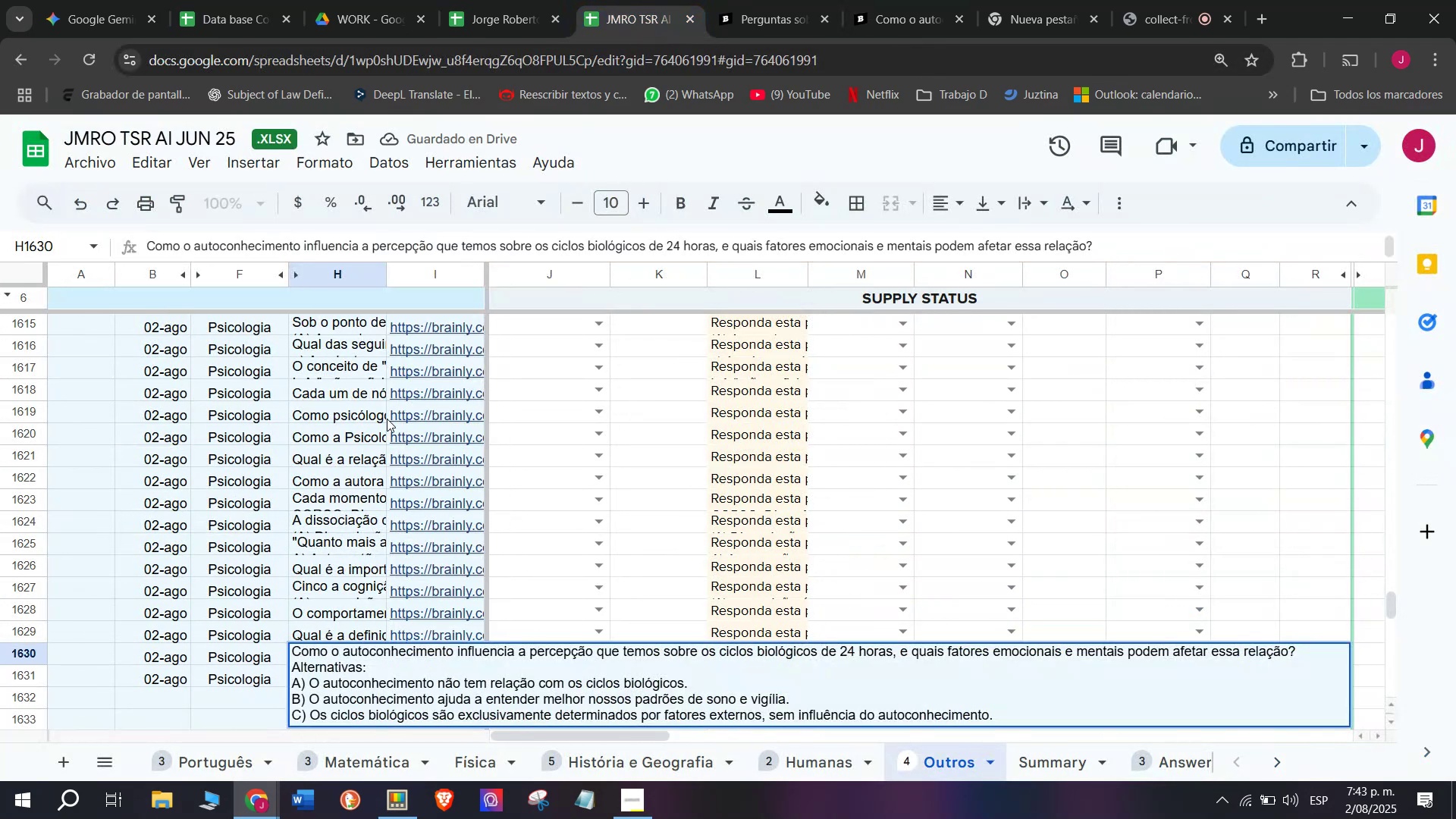 
key(Enter)
 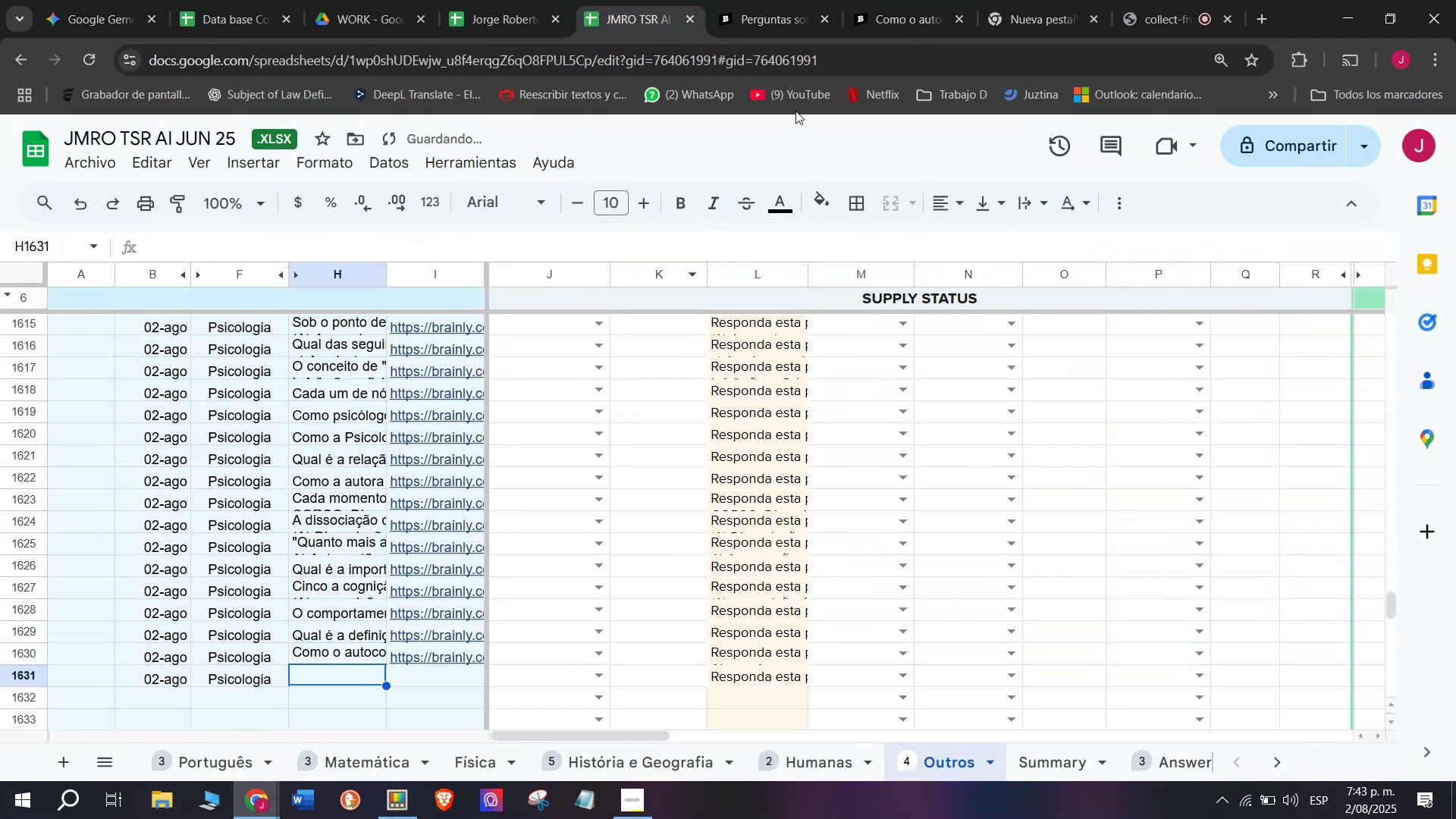 
left_click([913, 0])
 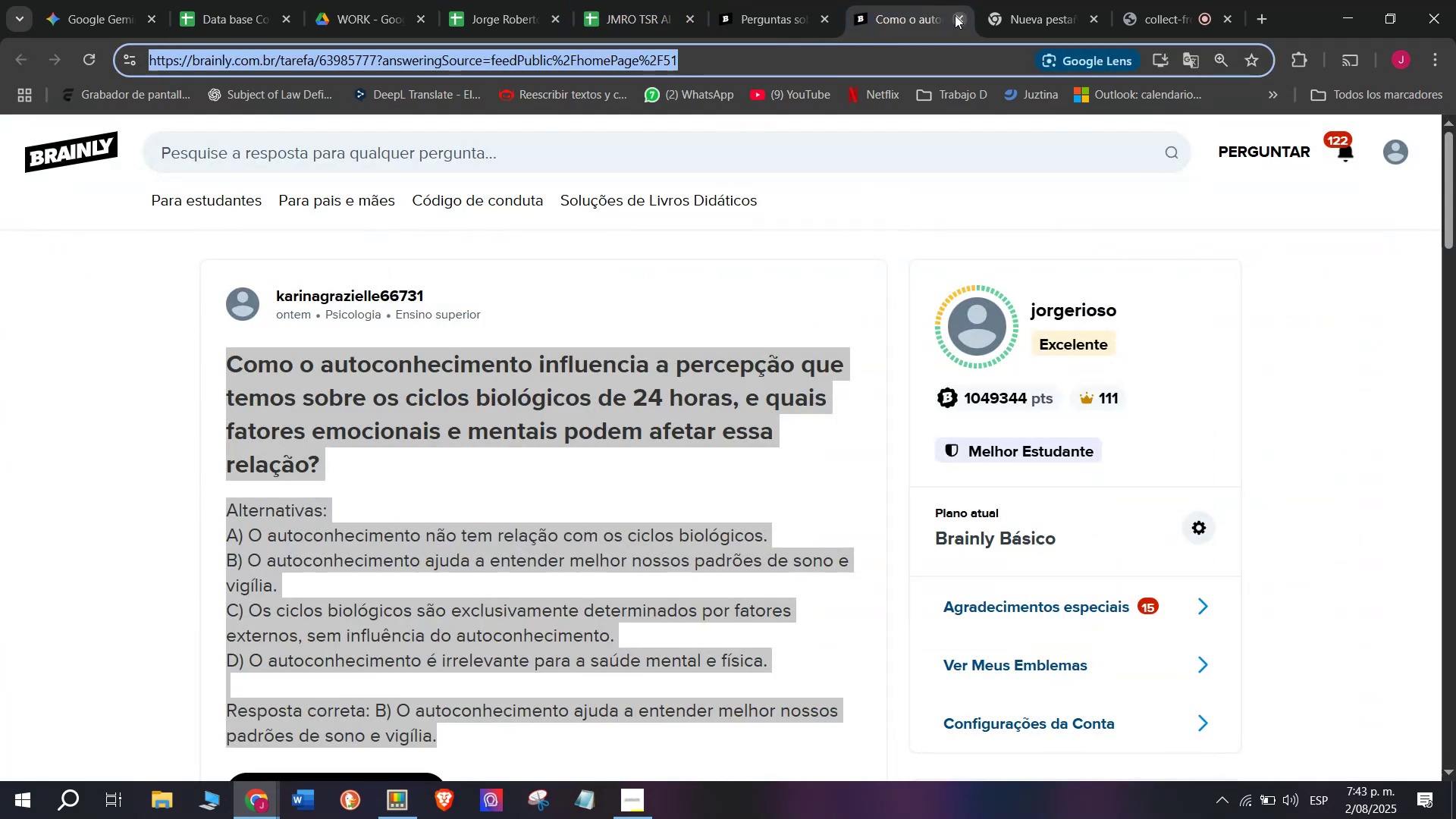 
double_click([775, 0])
 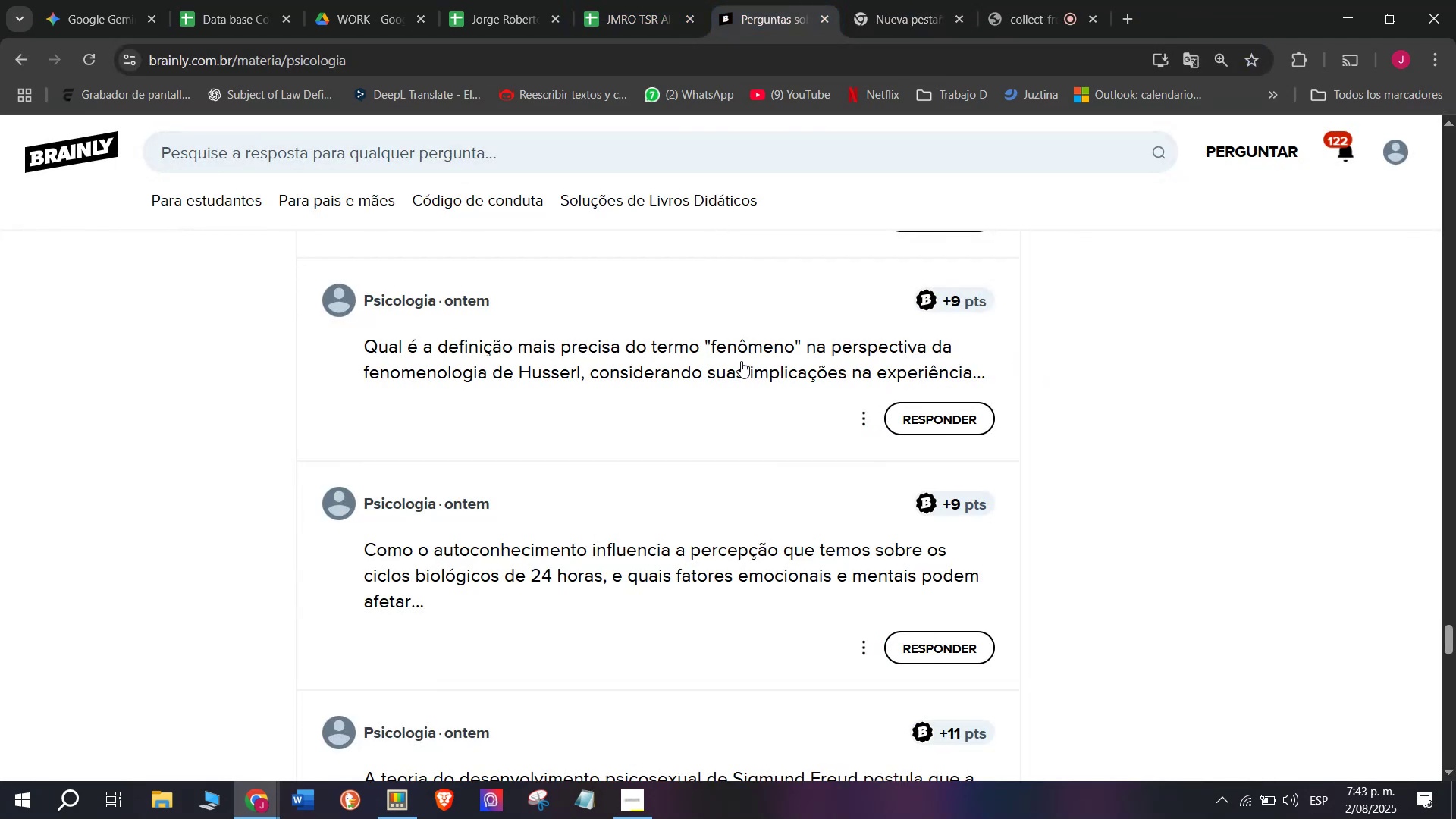 
scroll: coordinate [741, 361], scroll_direction: down, amount: 1.0
 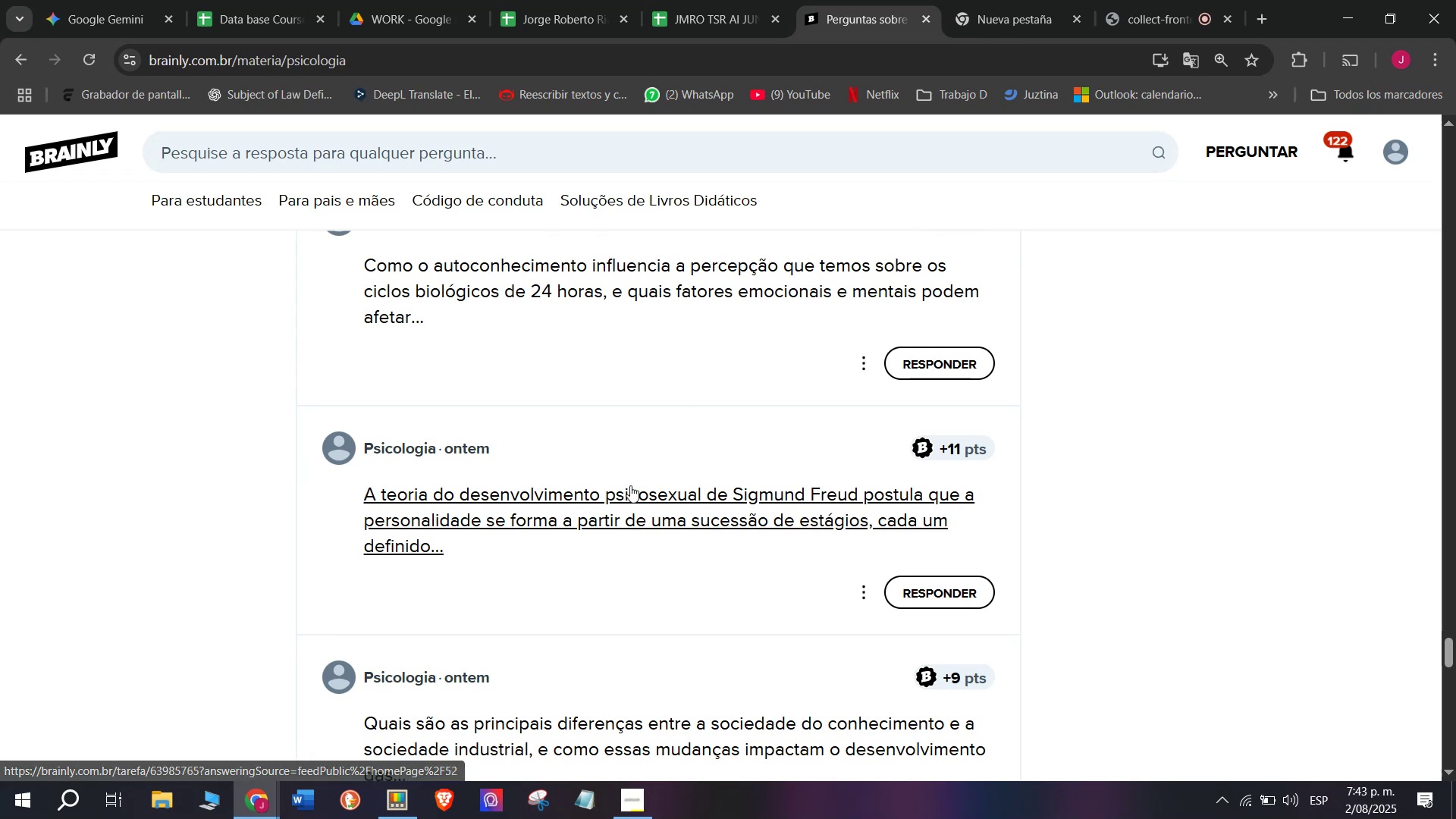 
right_click([627, 494])
 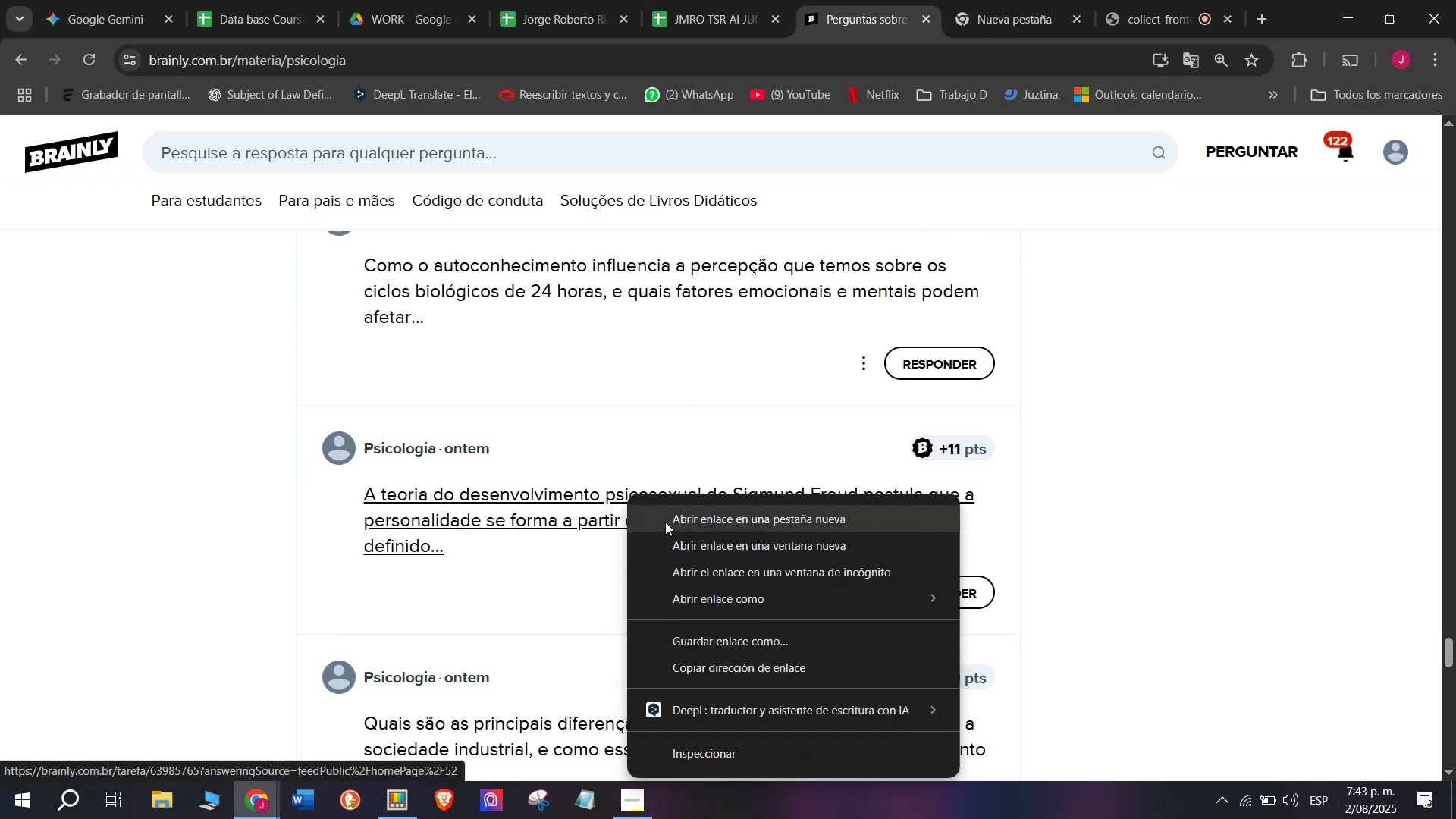 
left_click([667, 522])
 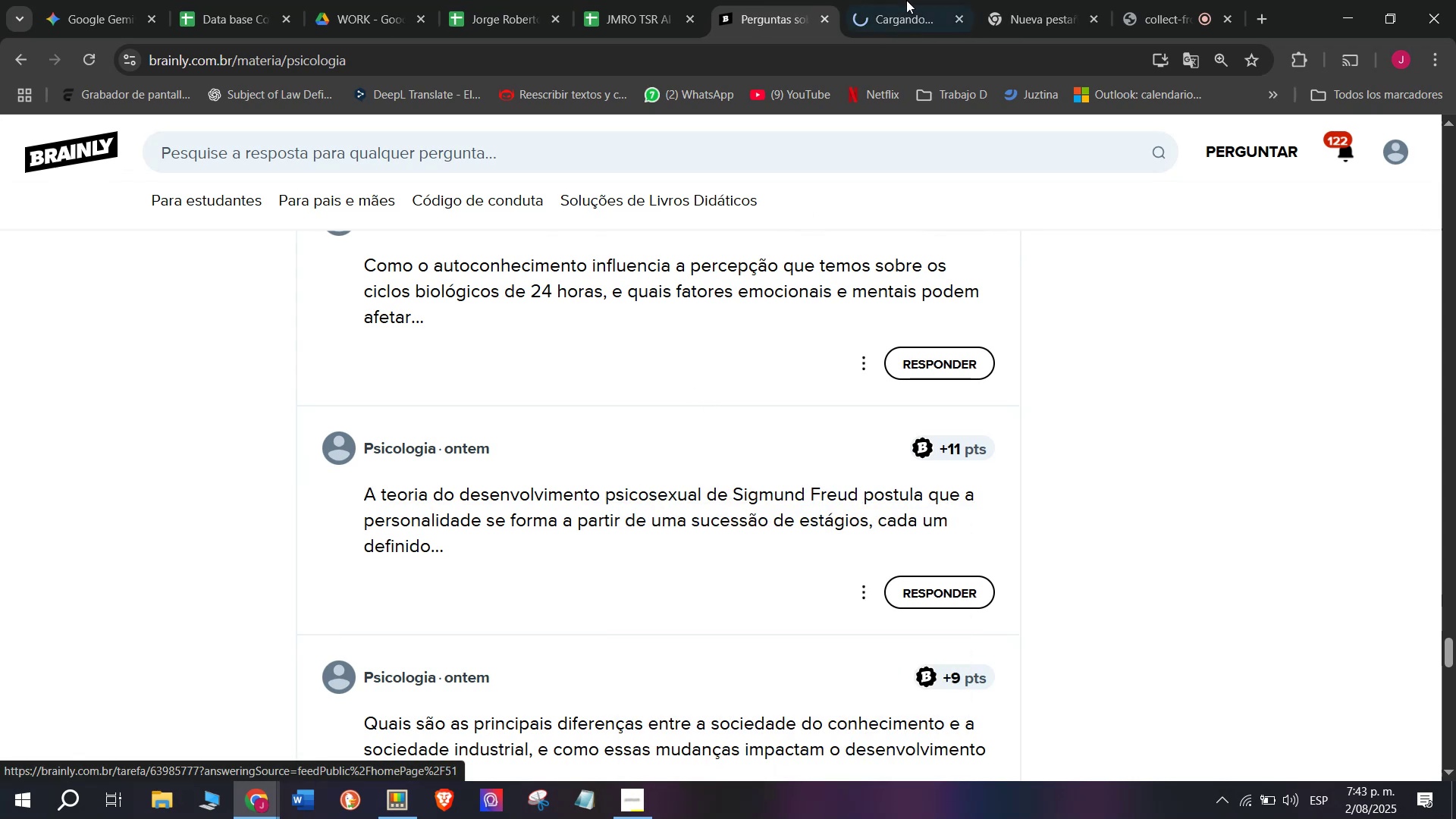 
left_click([909, 0])
 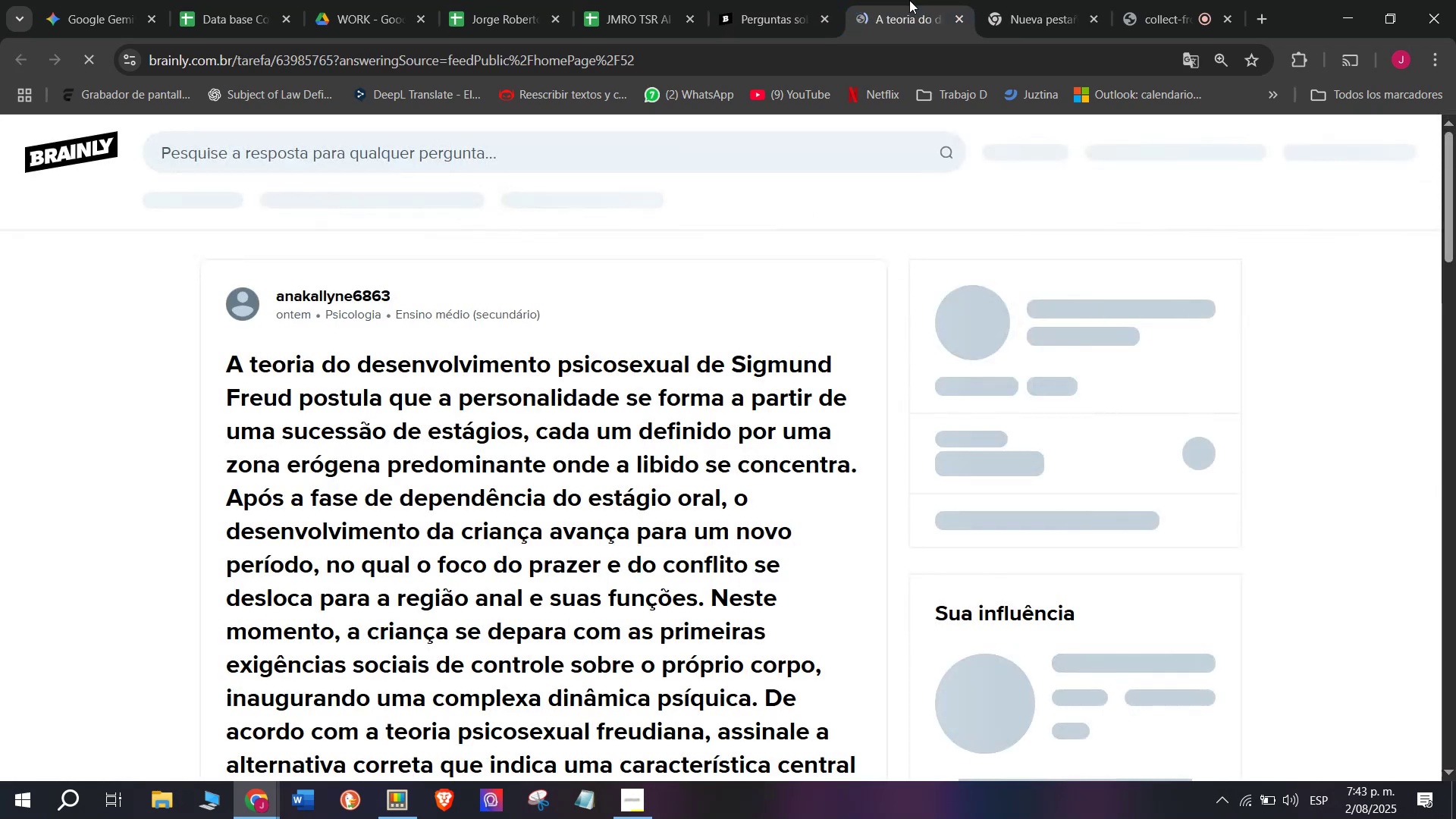 
scroll: coordinate [748, 293], scroll_direction: down, amount: 2.0
 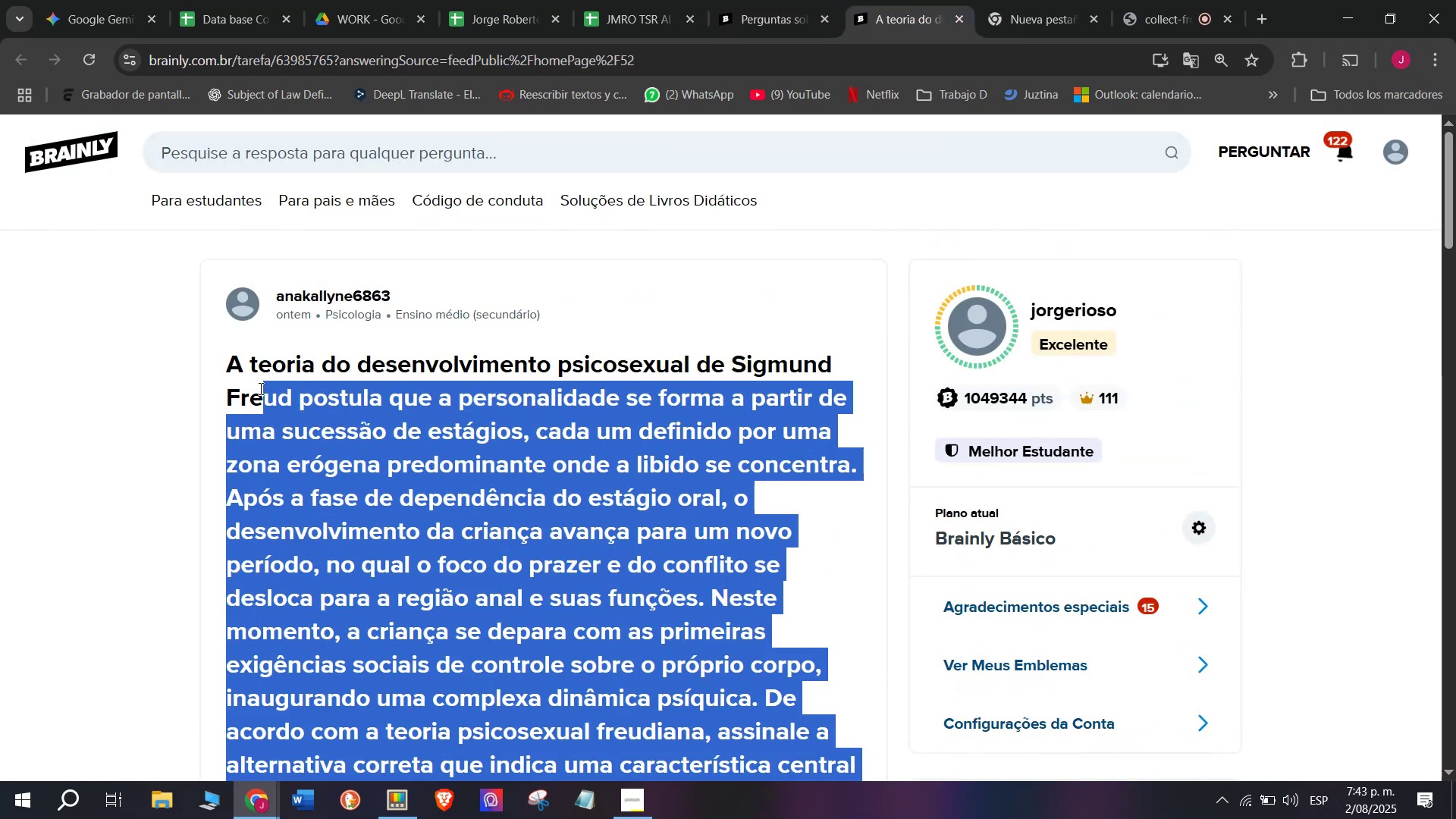 
key(Control+C)
 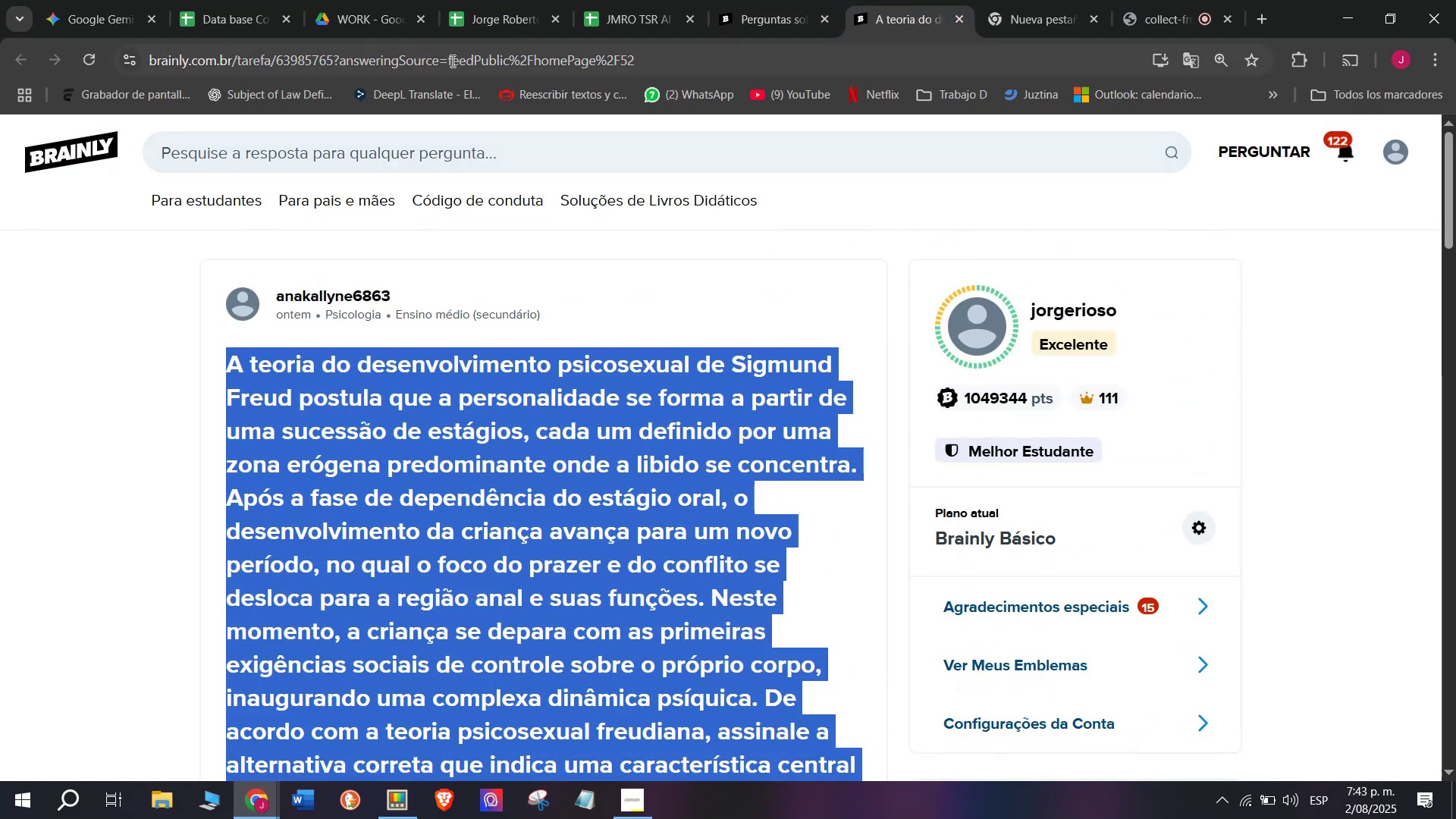 
double_click([451, 59])
 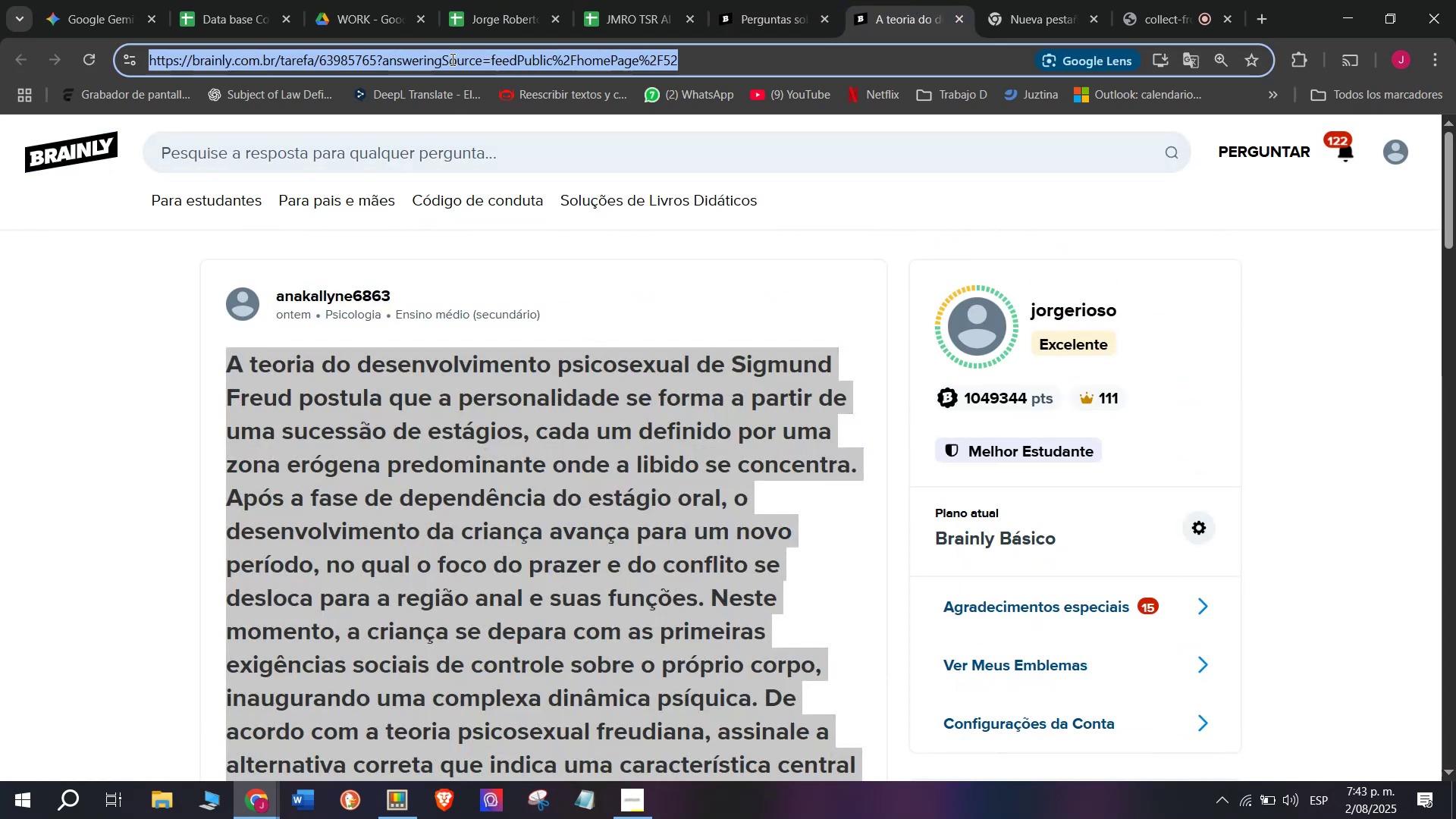 
triple_click([451, 59])
 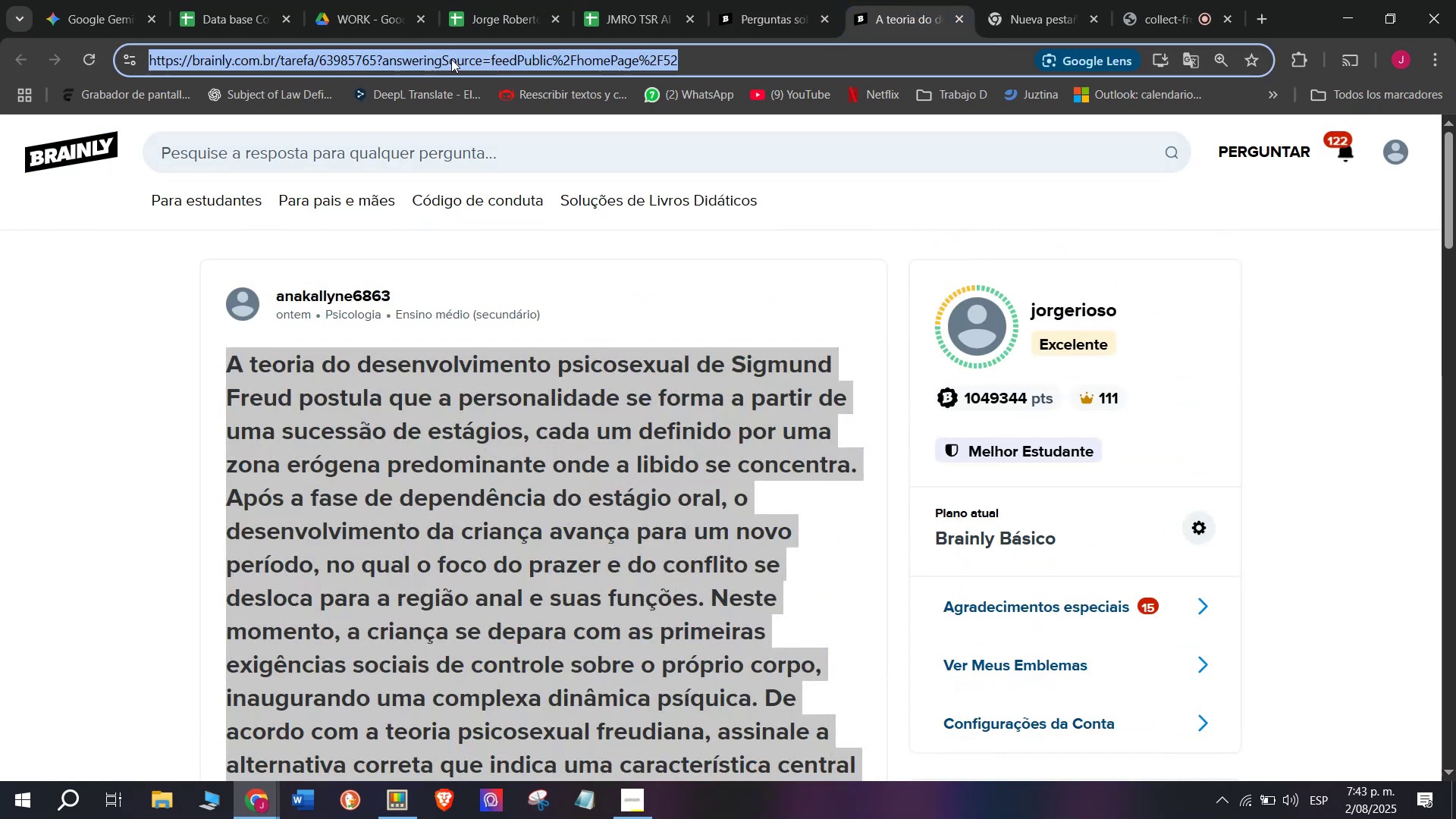 
key(Control+C)
 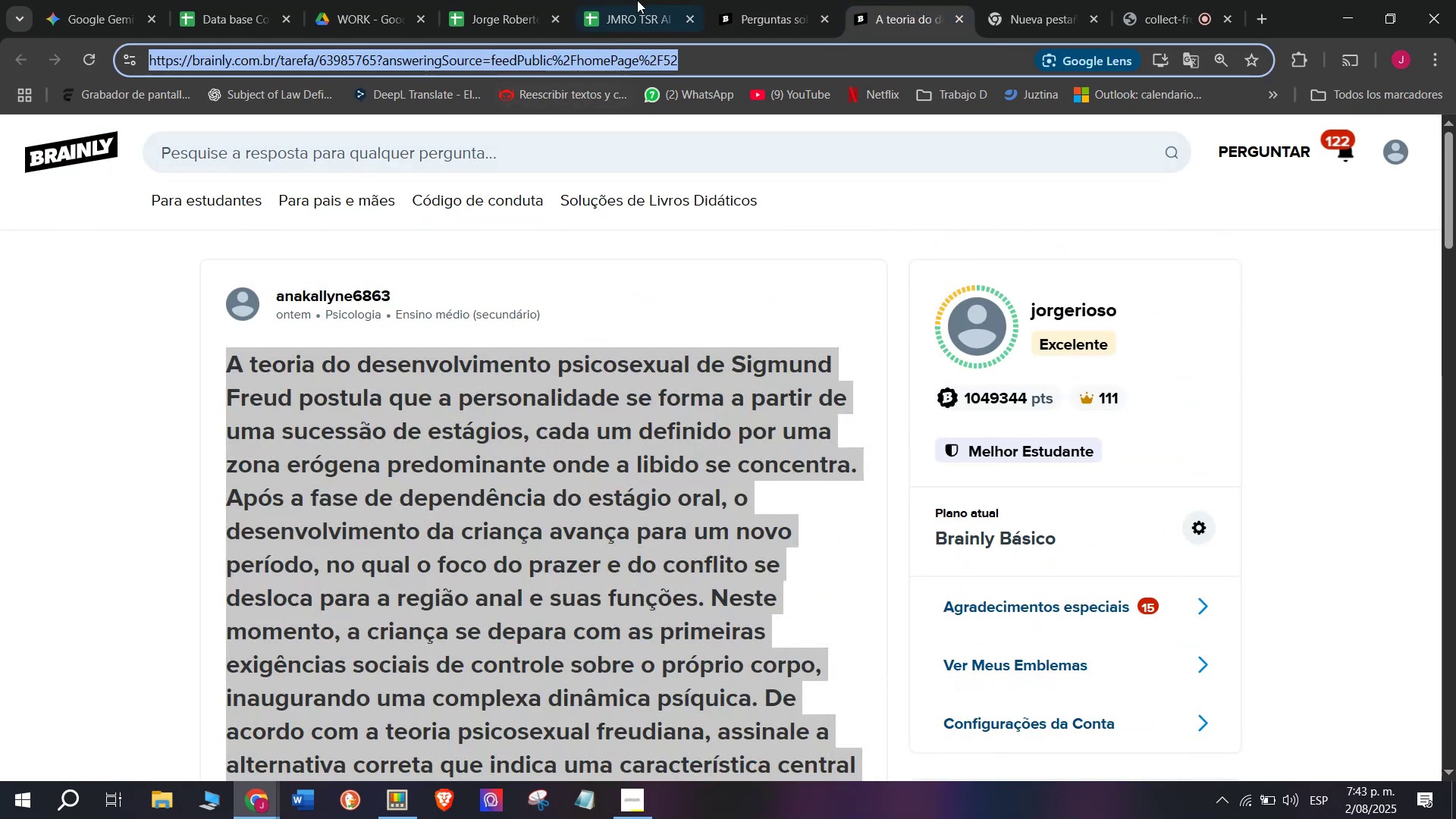 
left_click([639, 0])
 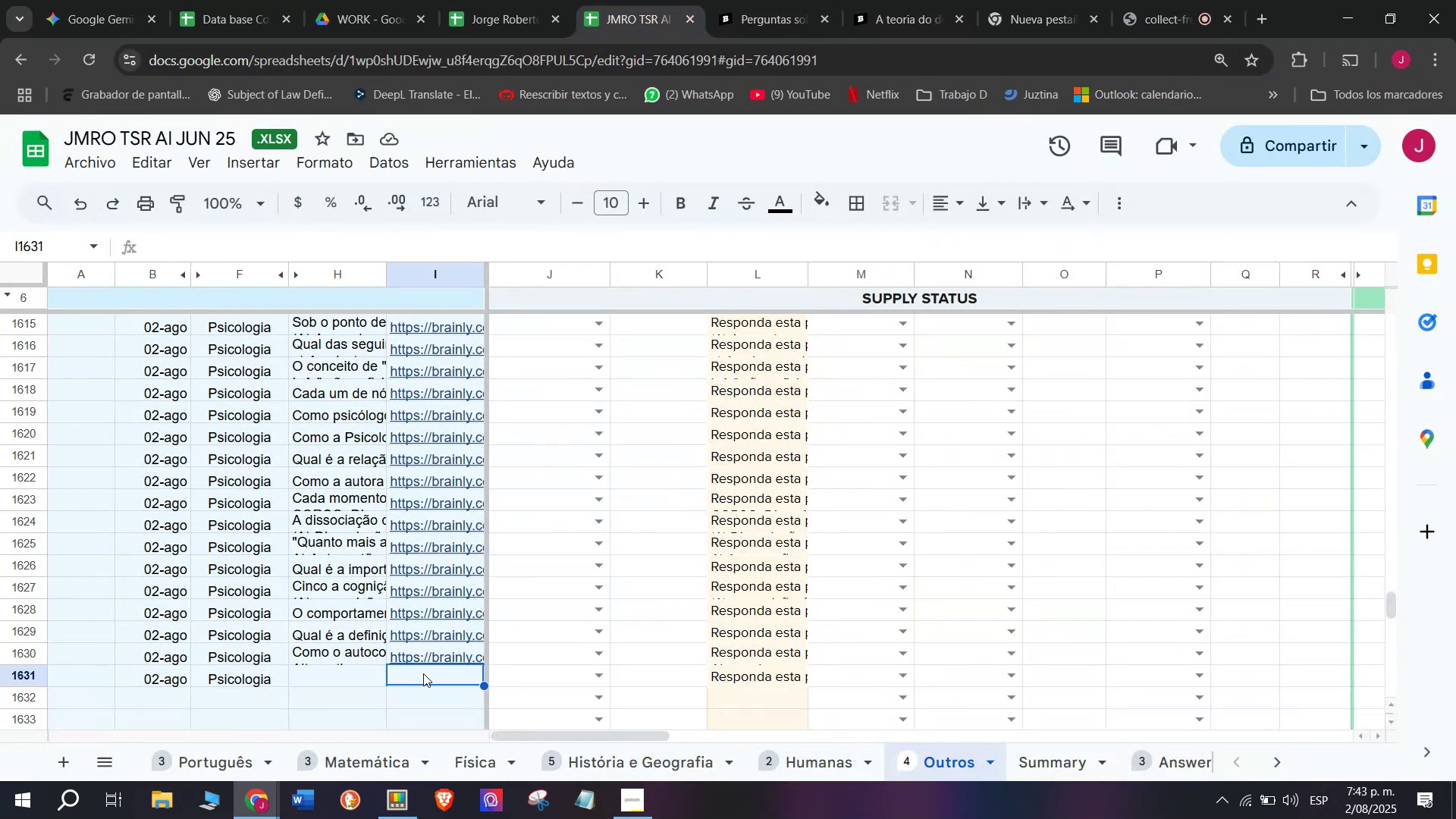 
double_click([423, 673])
 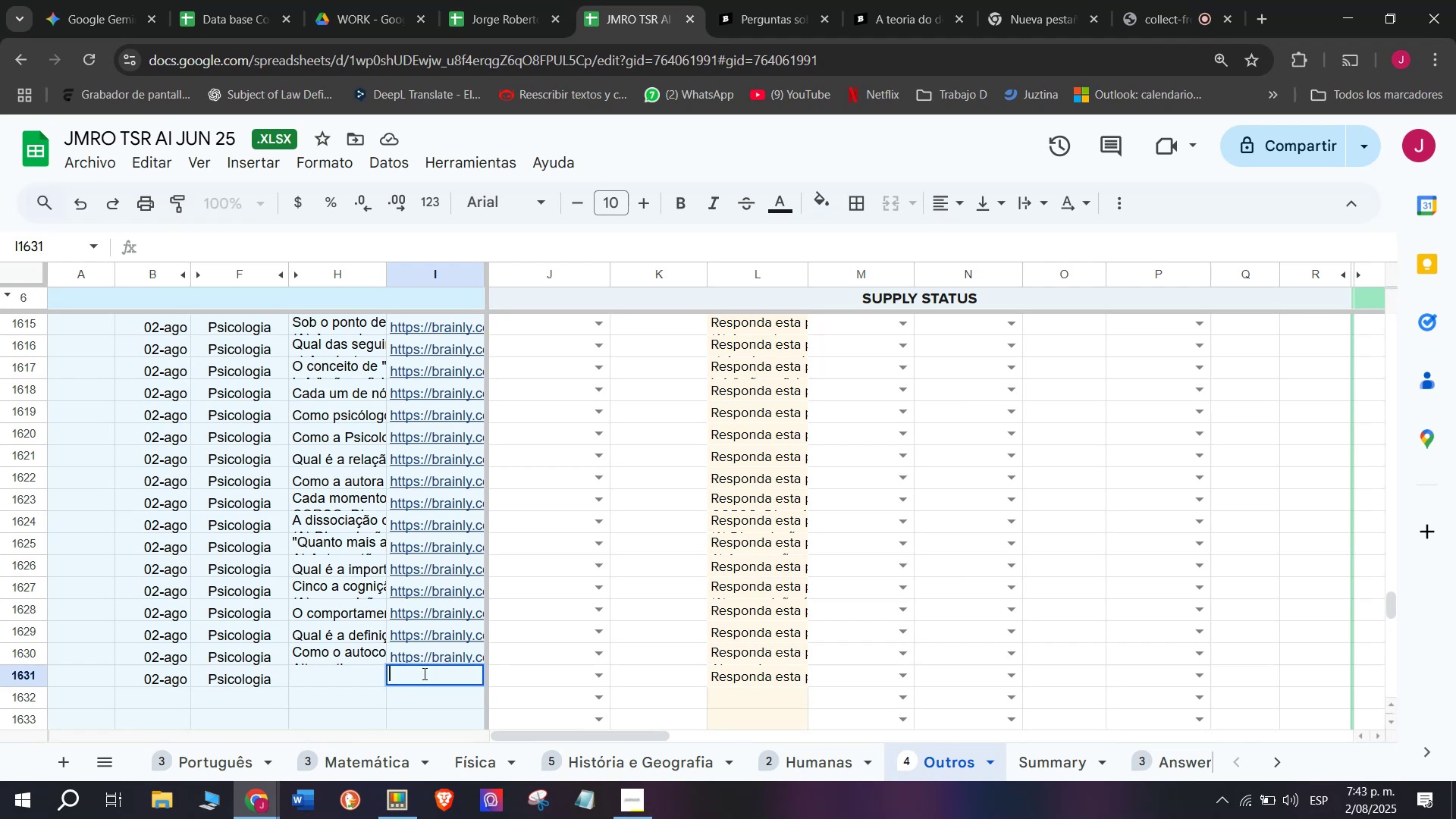 
key(Control+V)
 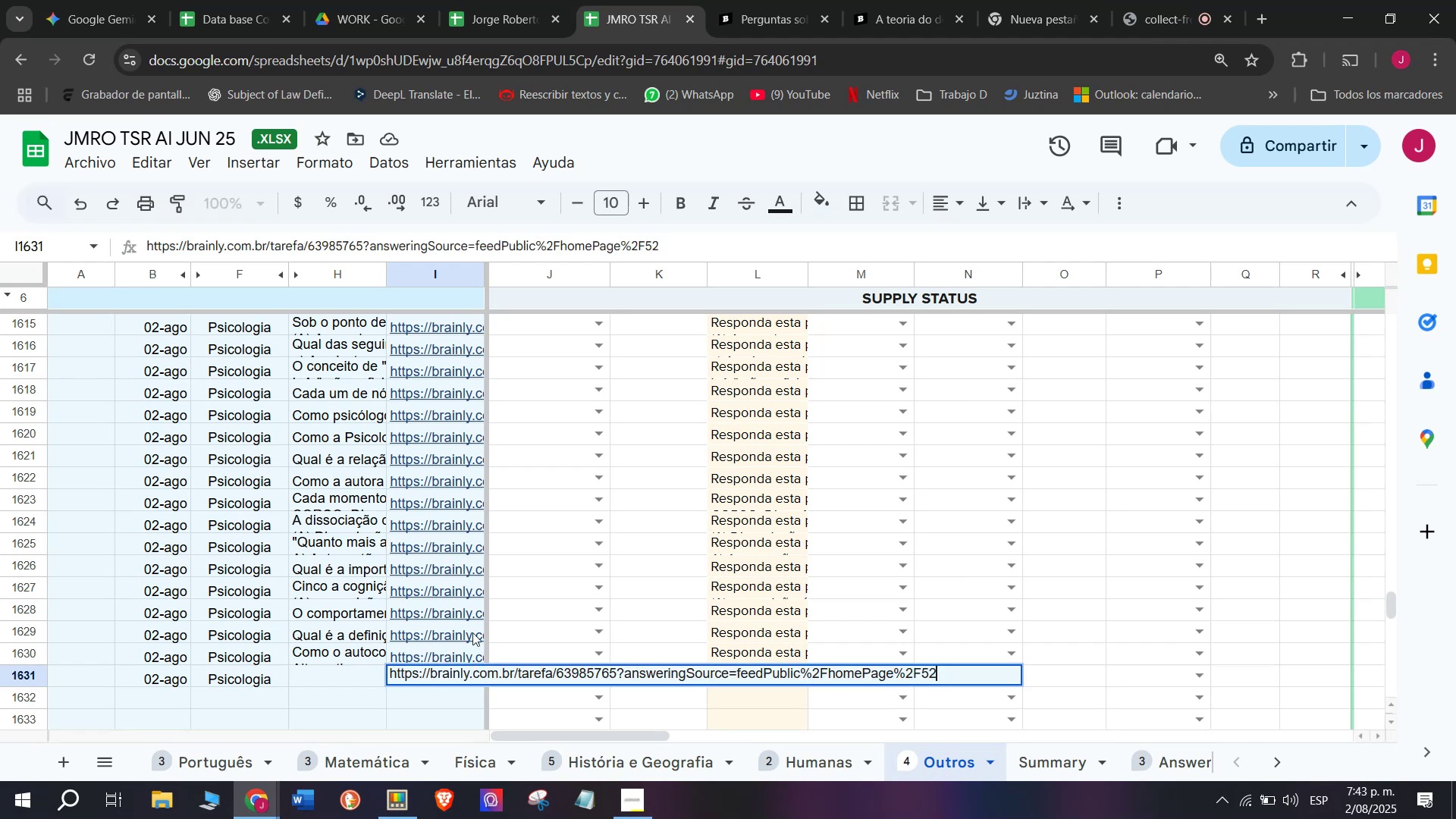 
key(Enter)
 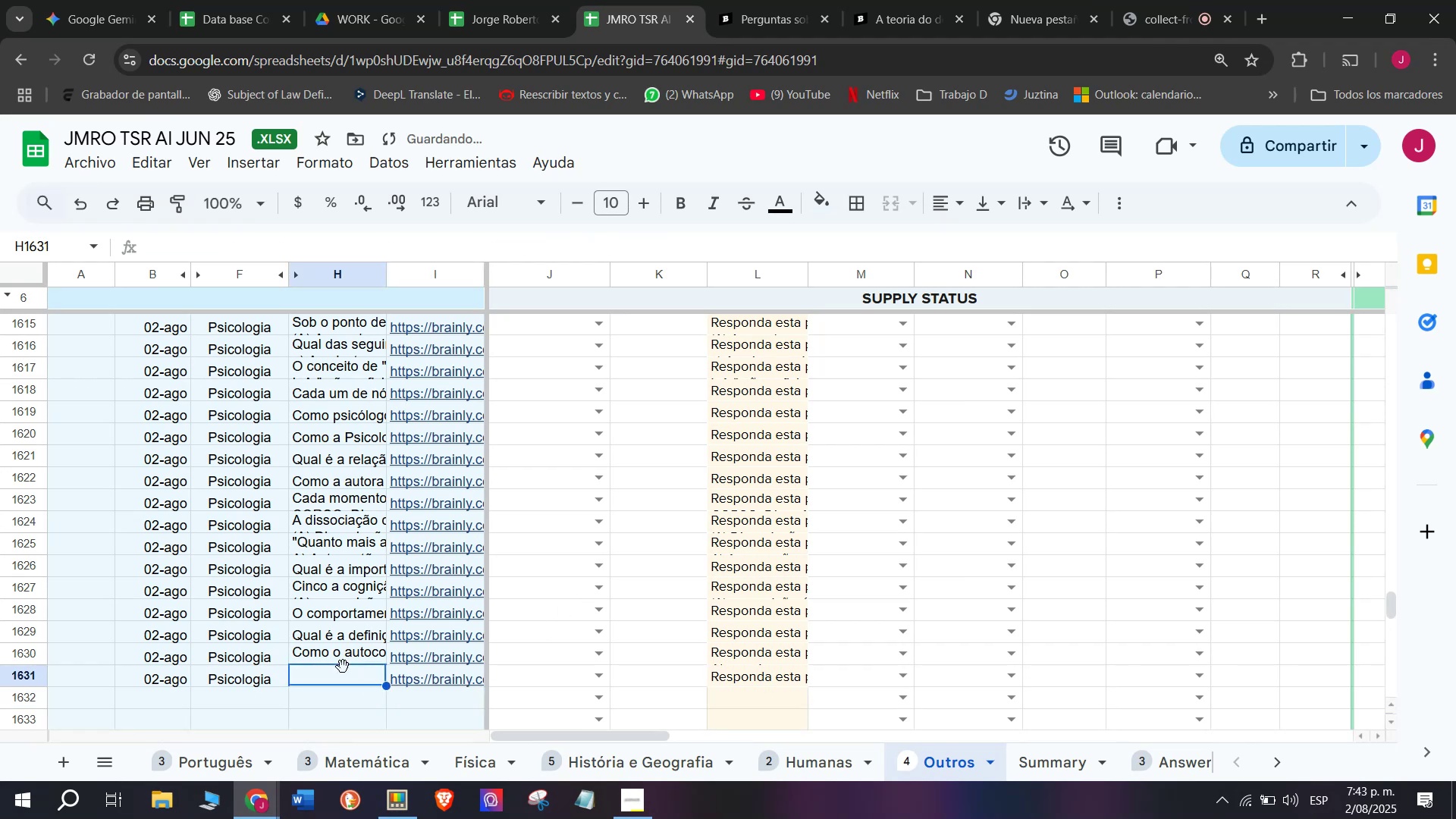 
double_click([322, 685])
 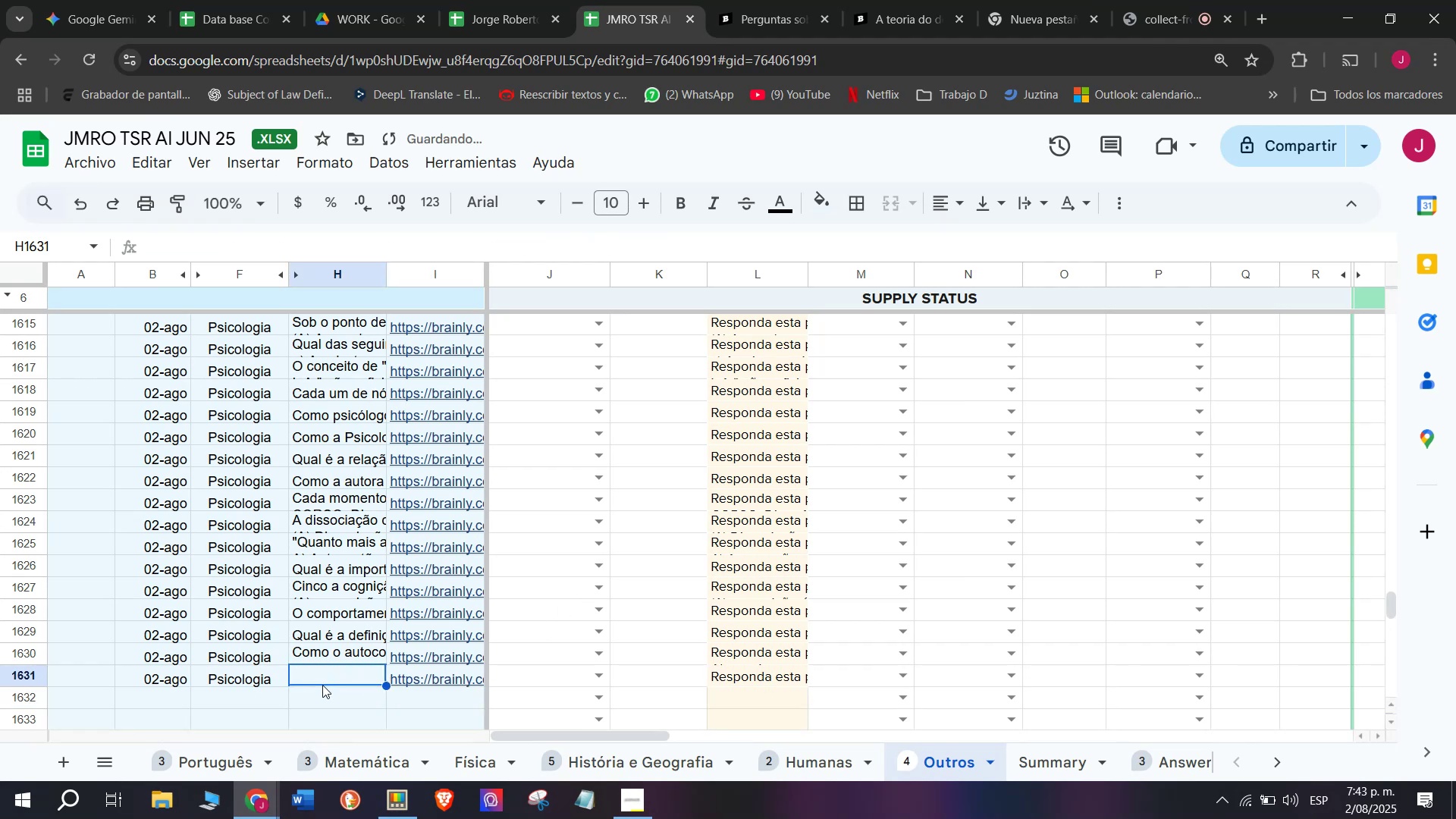 
triple_click([322, 685])
 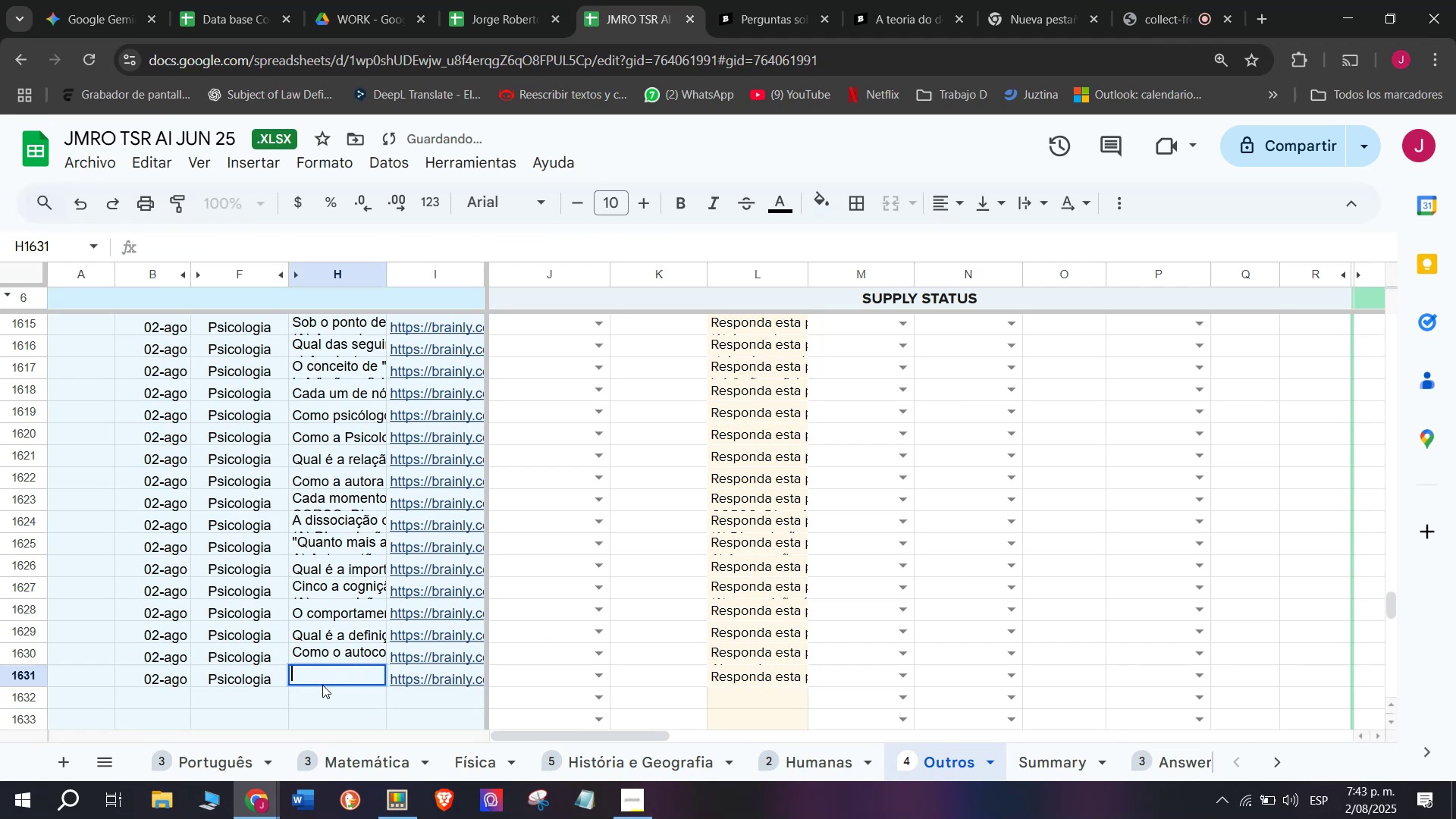 
key(Meta+MetaLeft)
 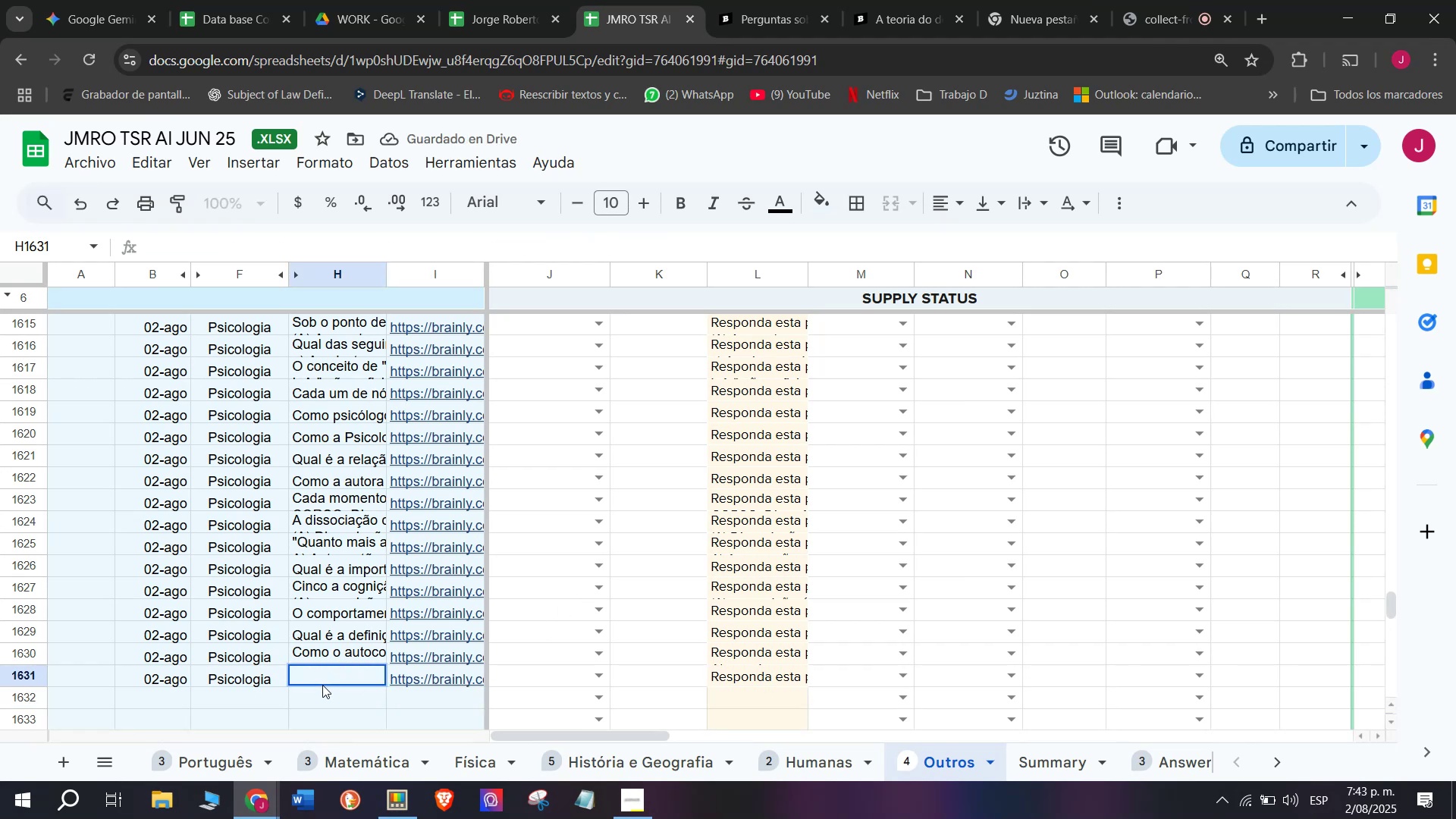 
key(Meta+V)
 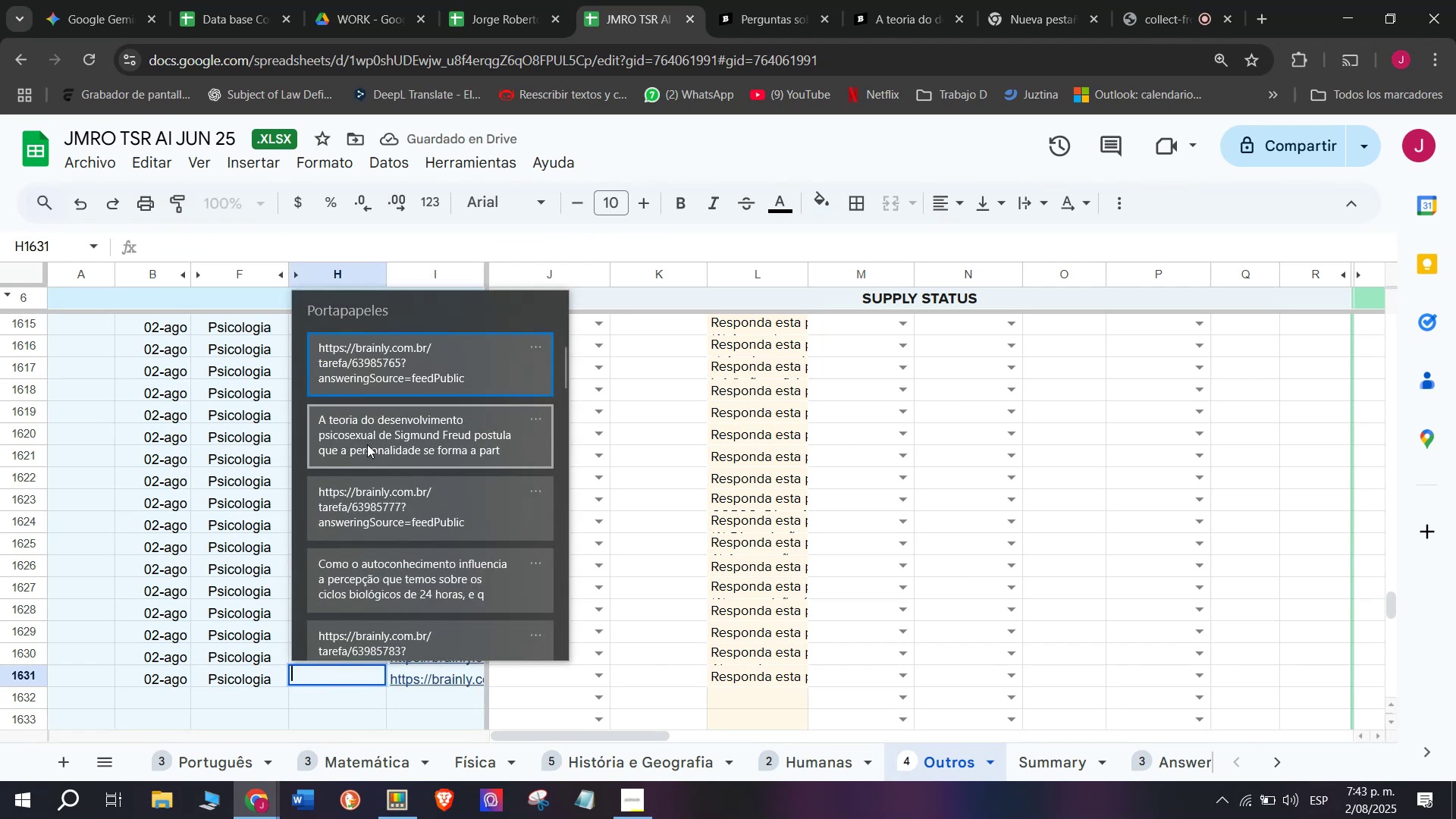 
left_click([372, 420])
 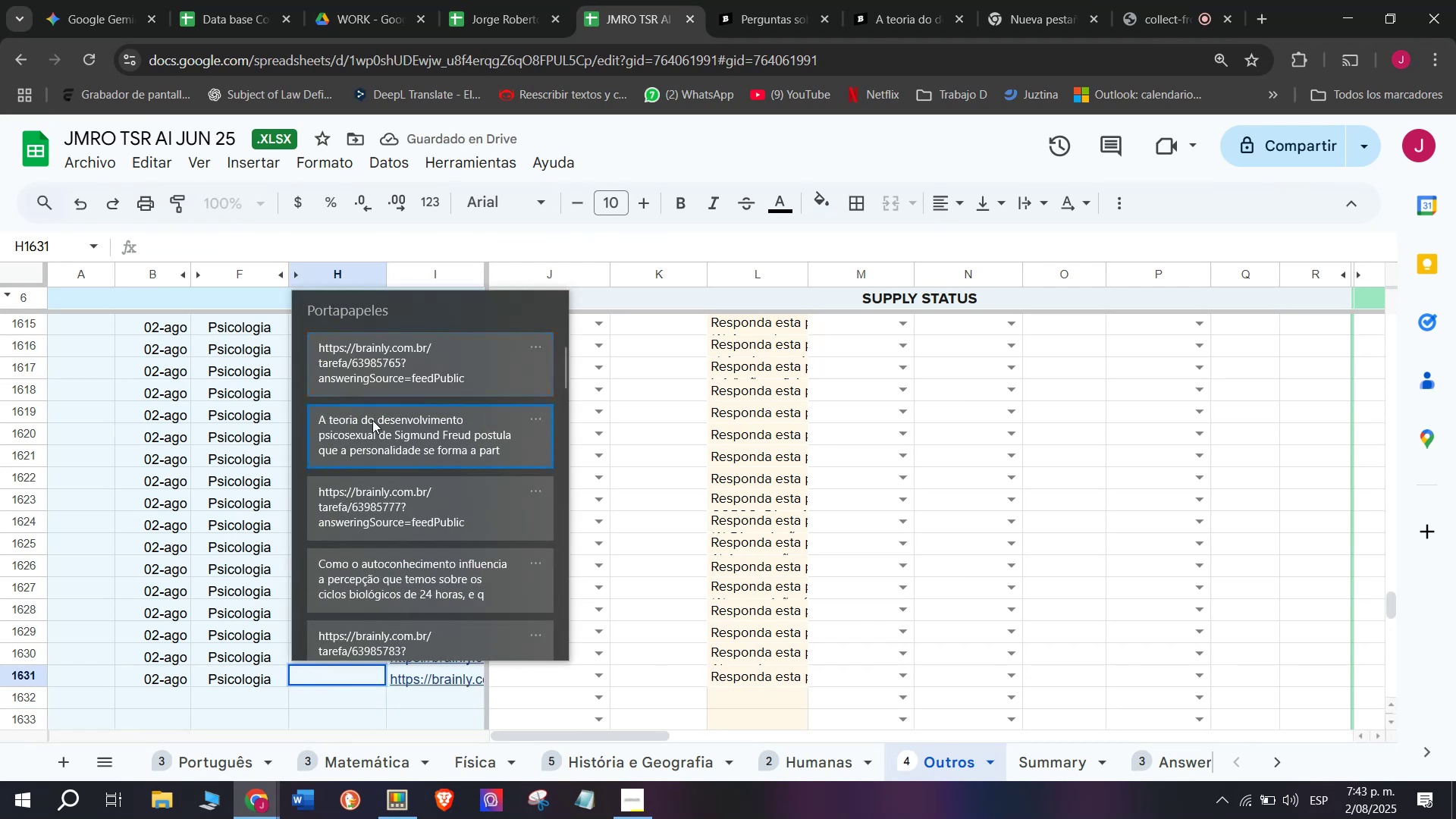 
key(Control+ControlLeft)
 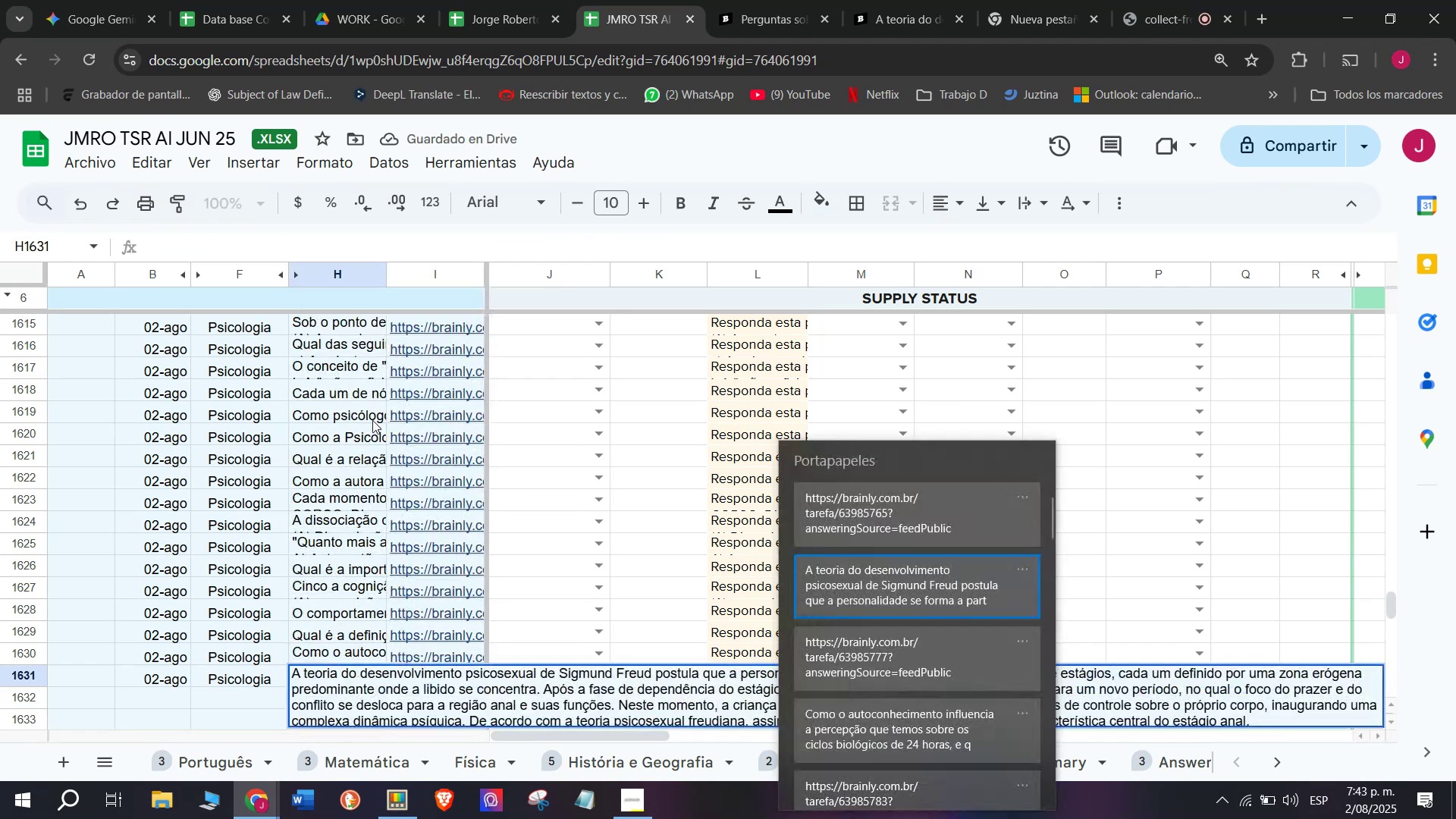 
key(Control+V)
 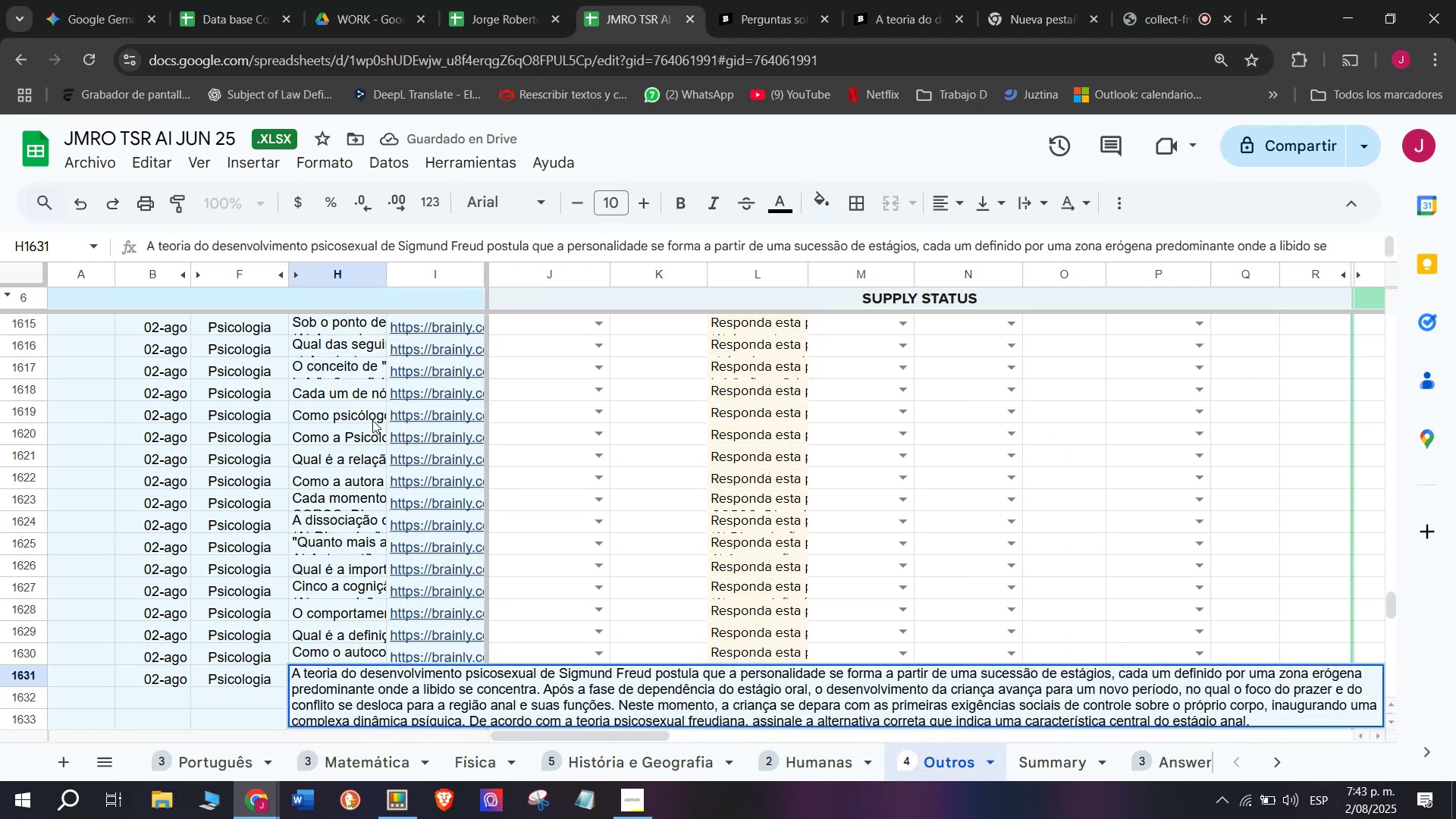 
key(Enter)
 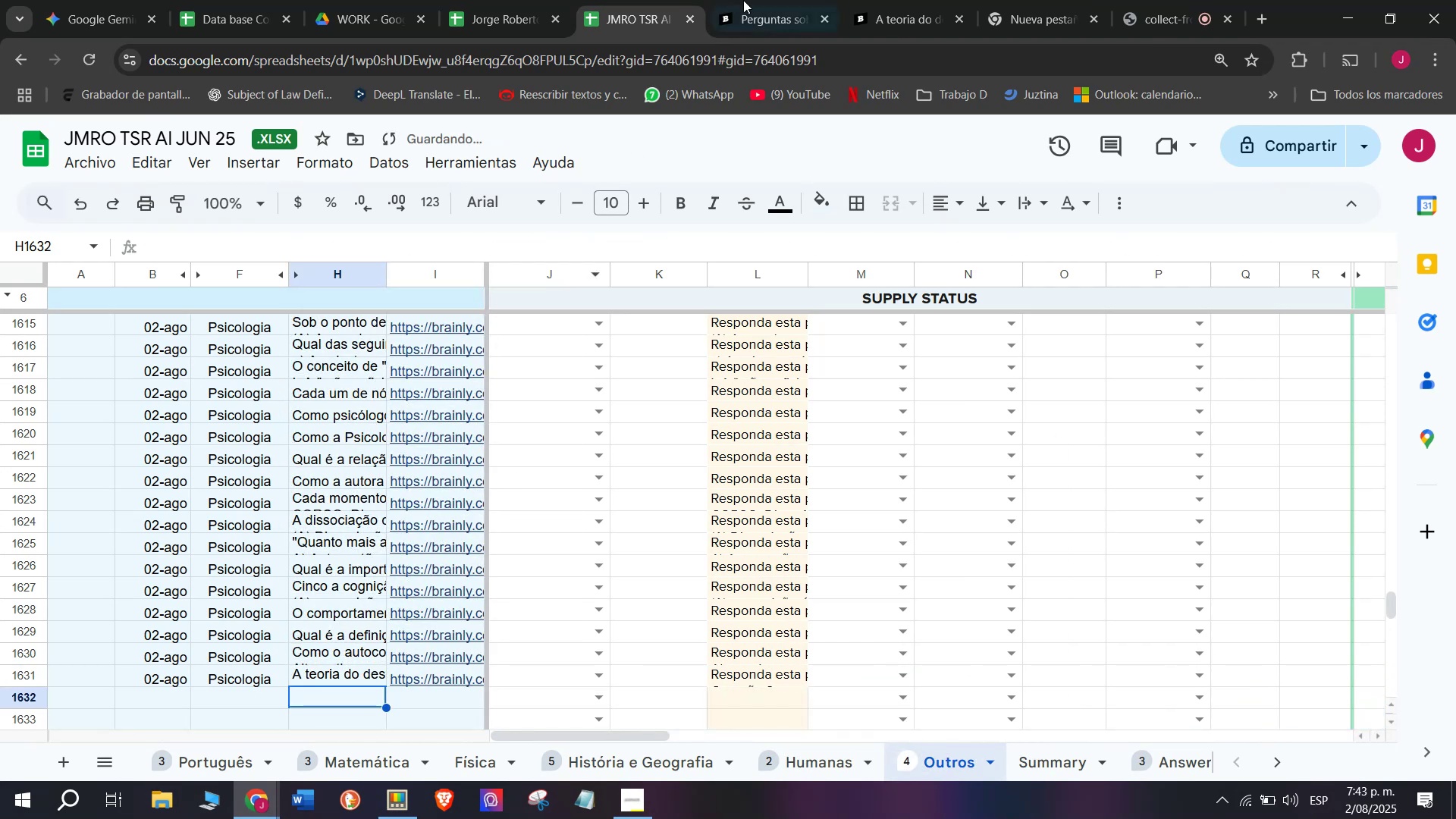 
left_click([918, 0])
 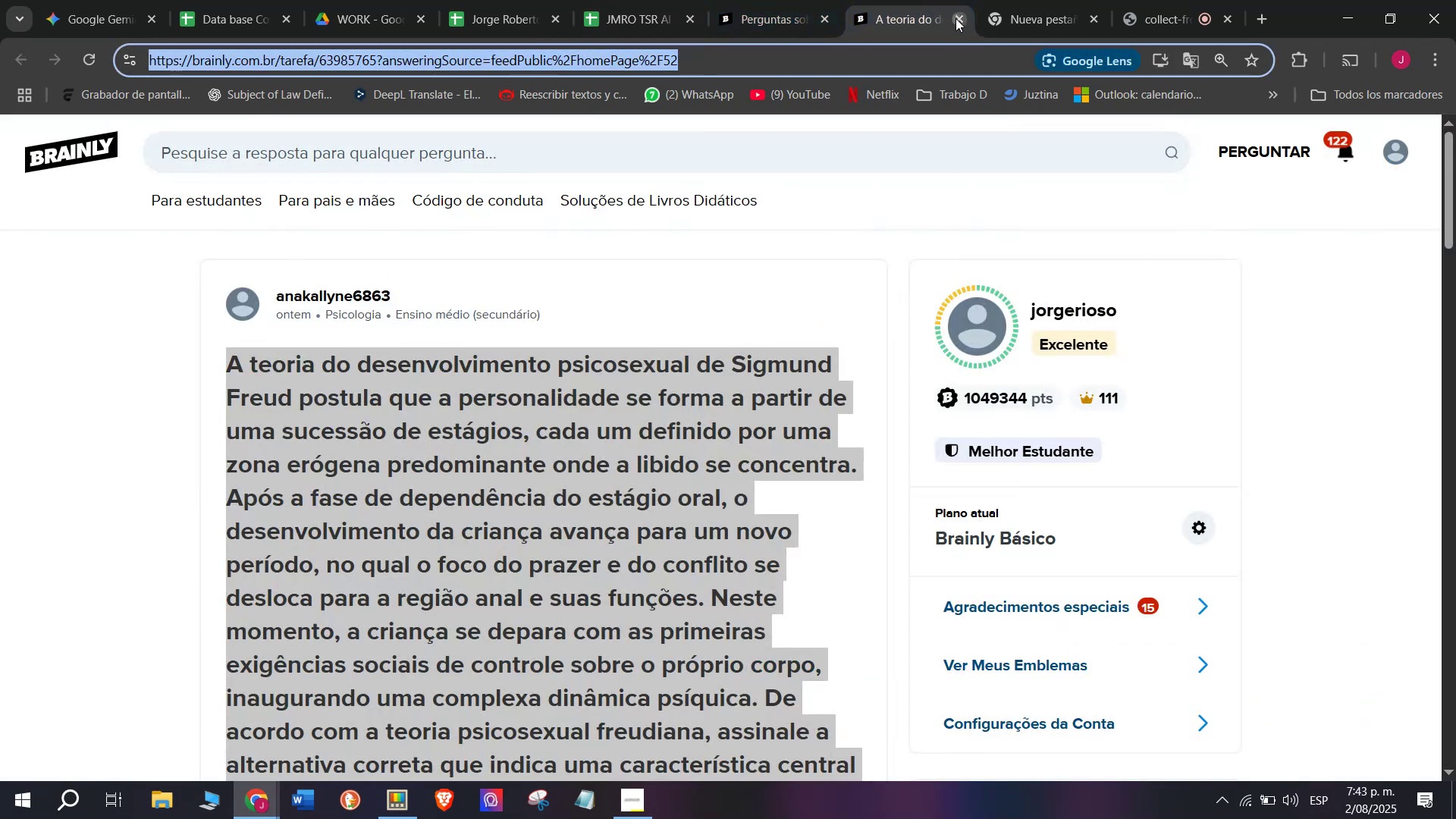 
double_click([785, 0])
 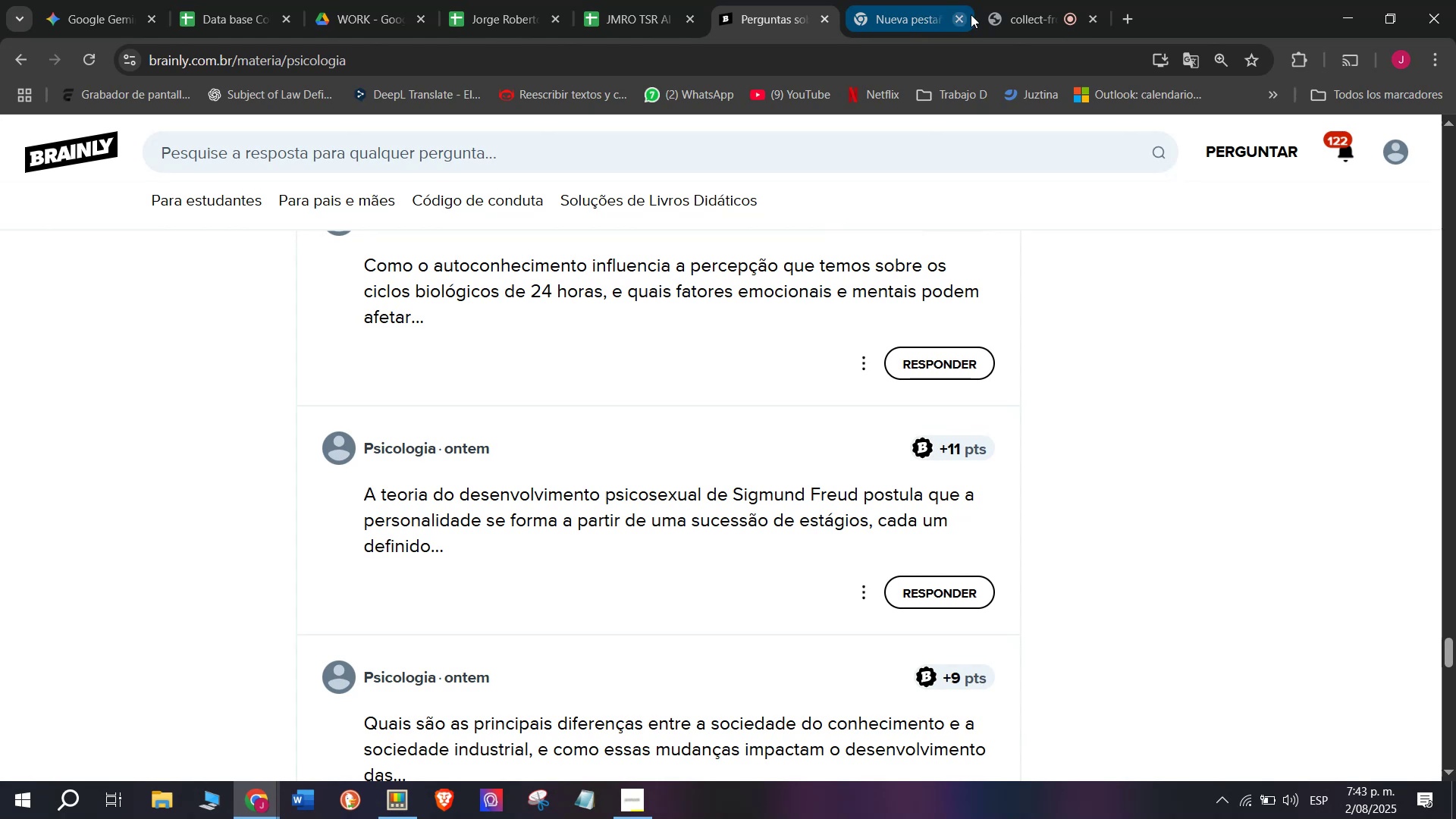 
left_click([1016, 20])
 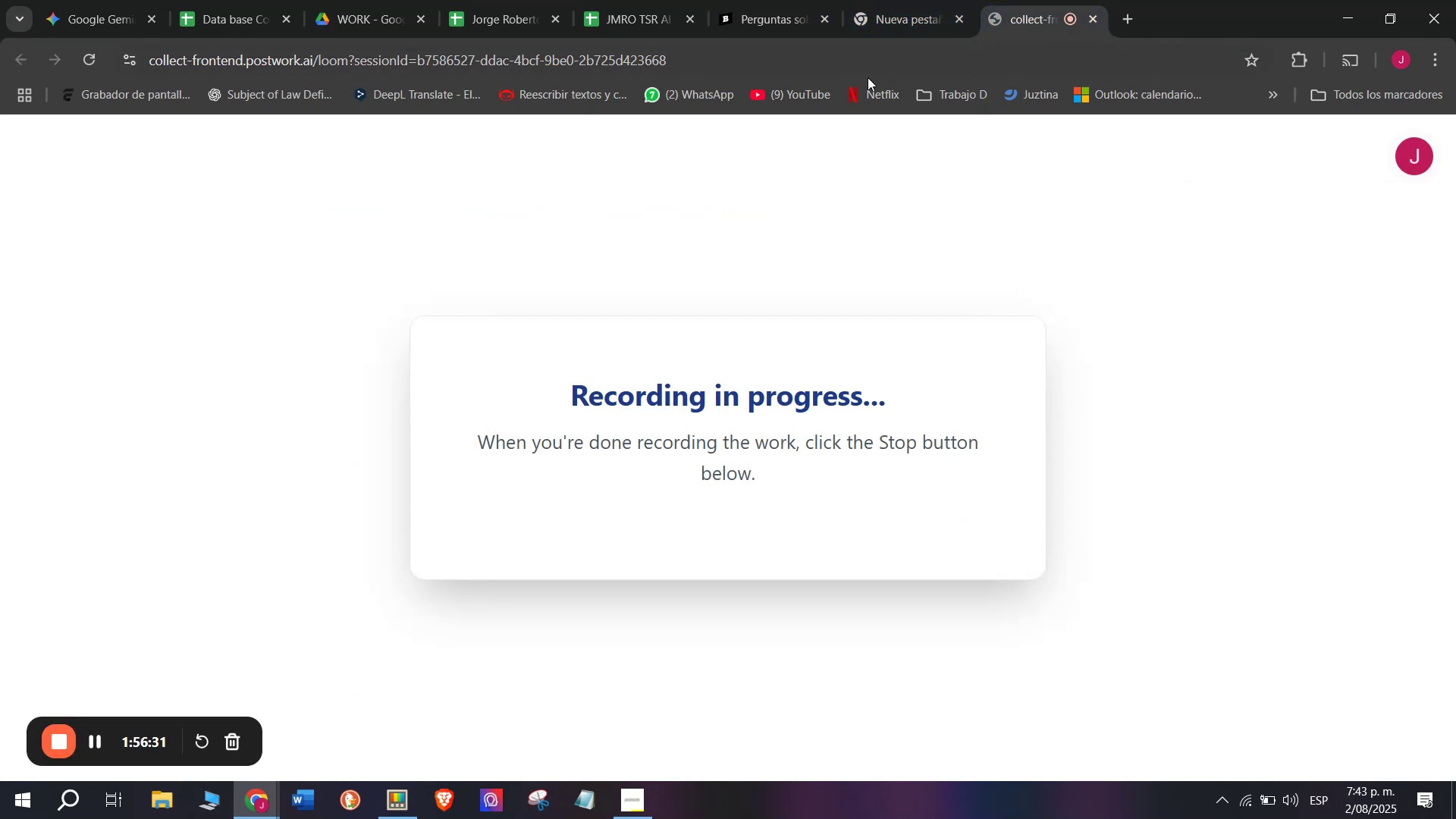 
left_click([763, 0])
 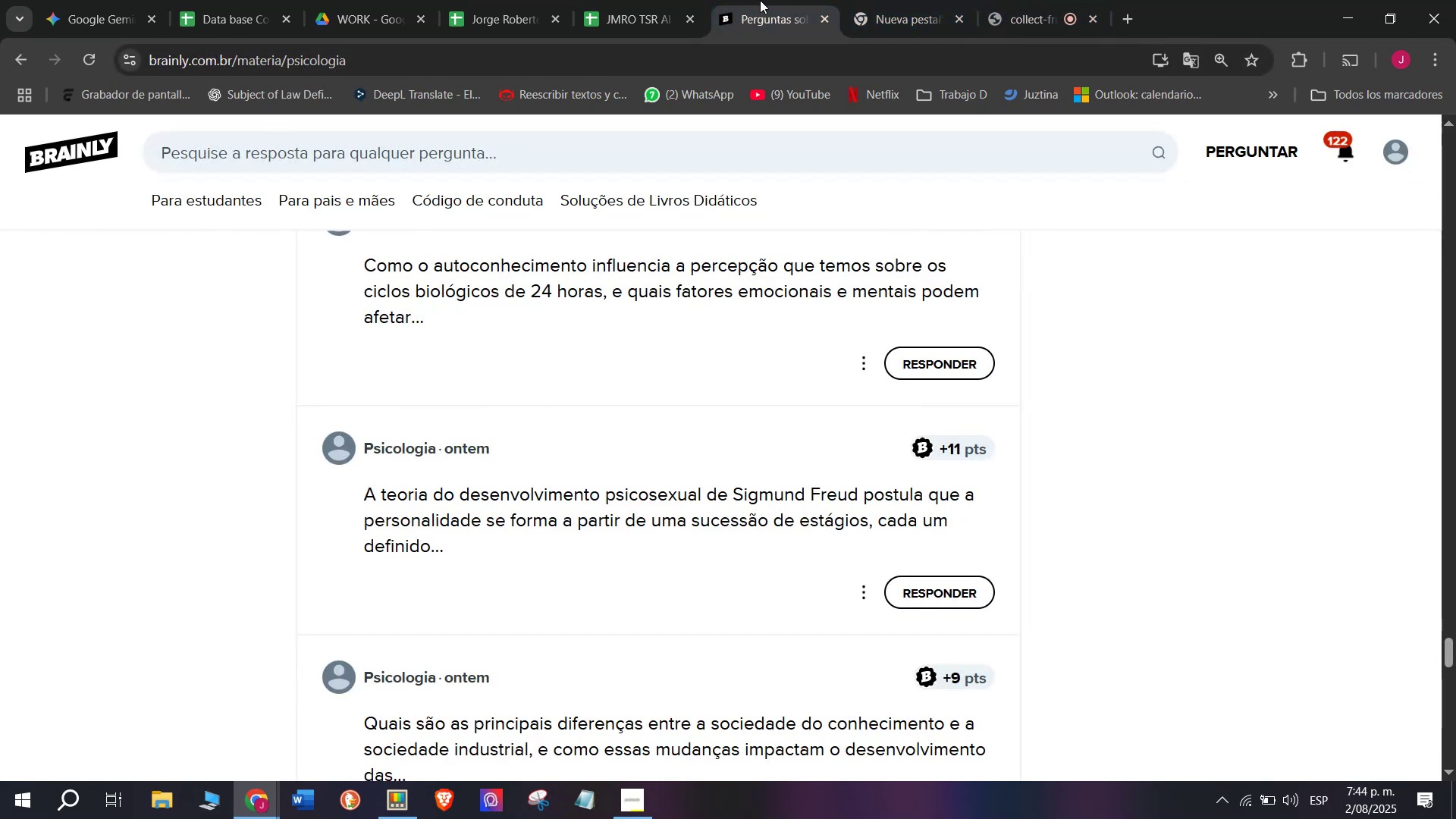 
wait(7.31)
 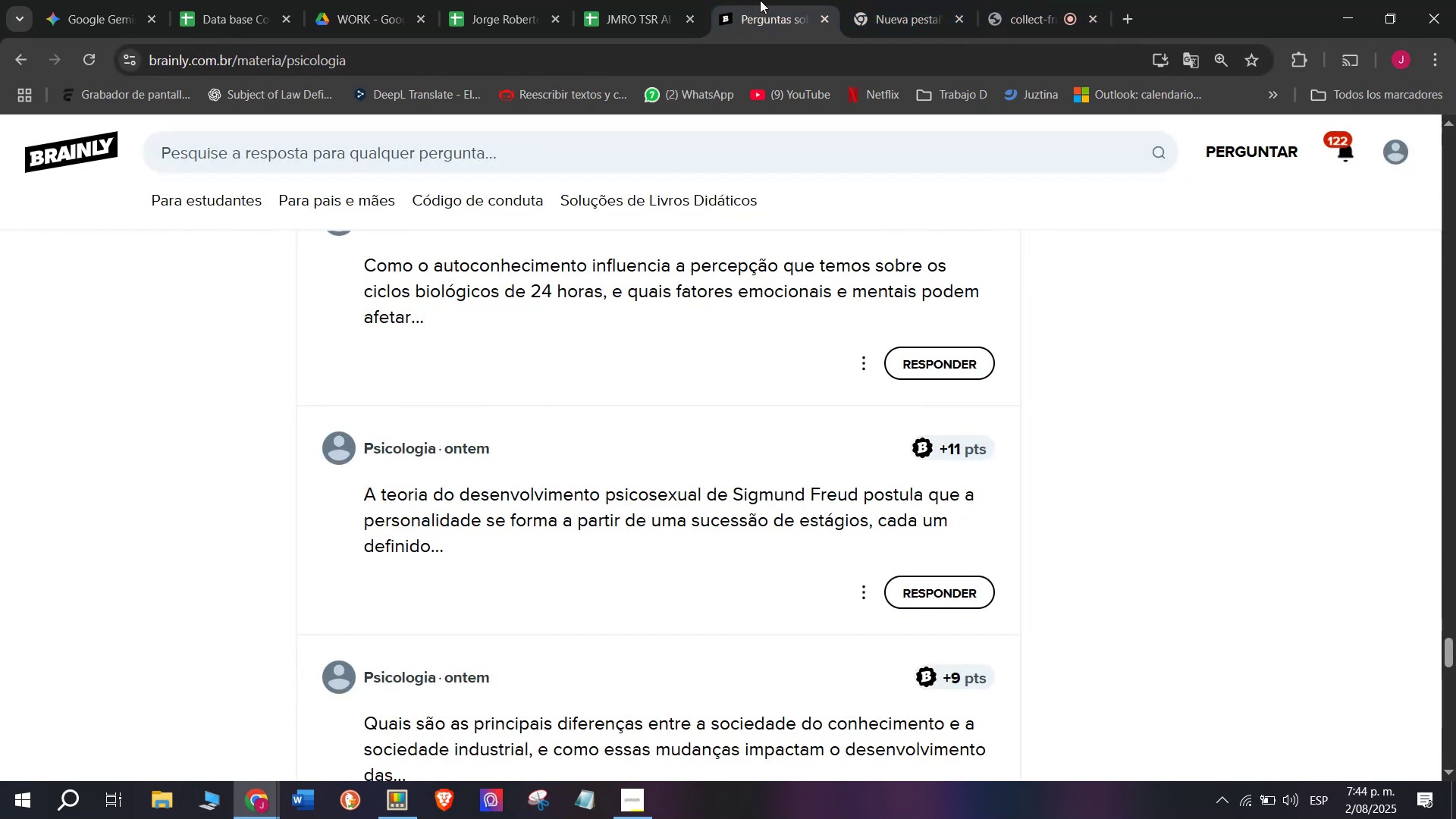 
left_click([655, 0])
 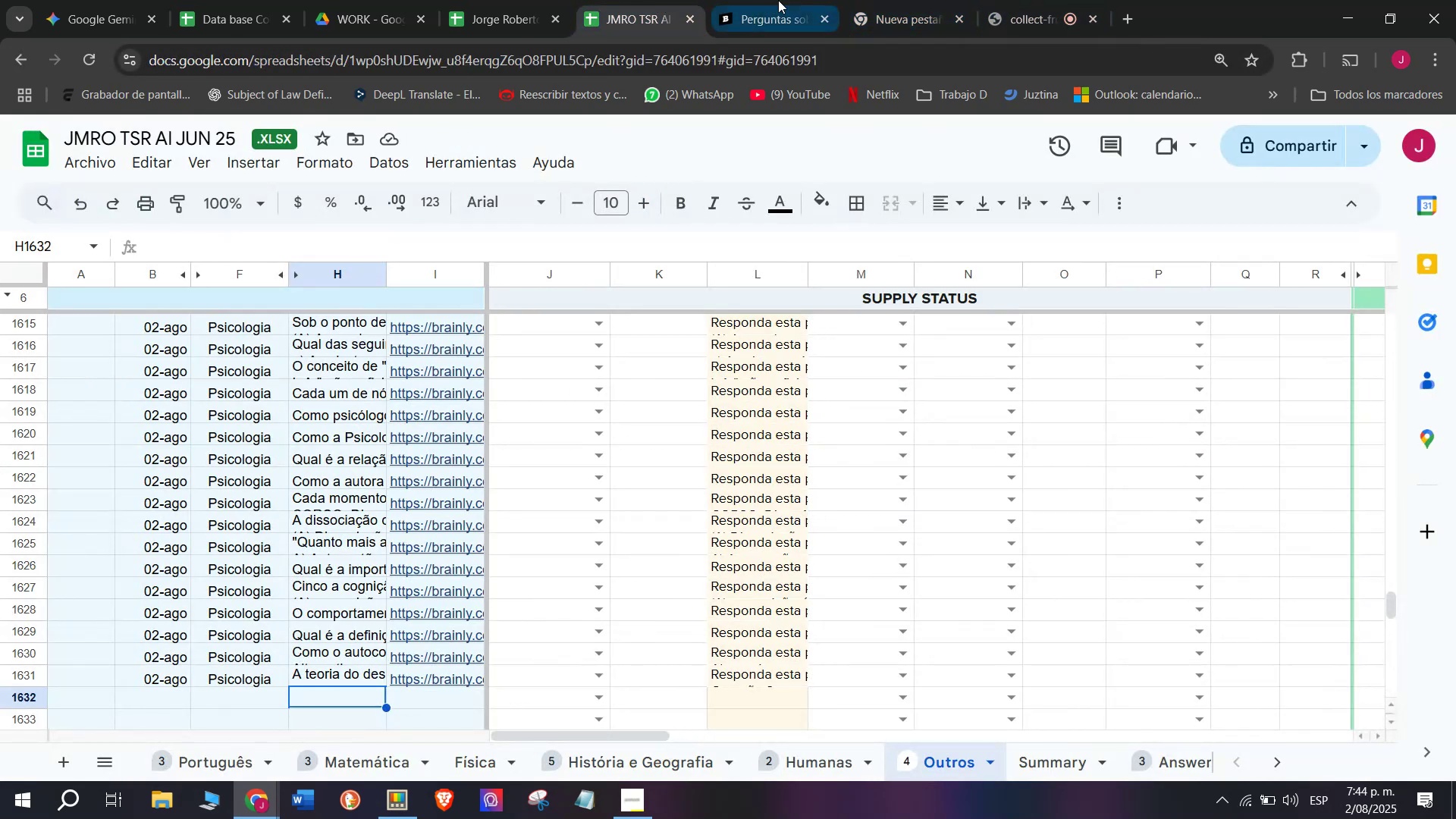 
left_click([814, 0])
 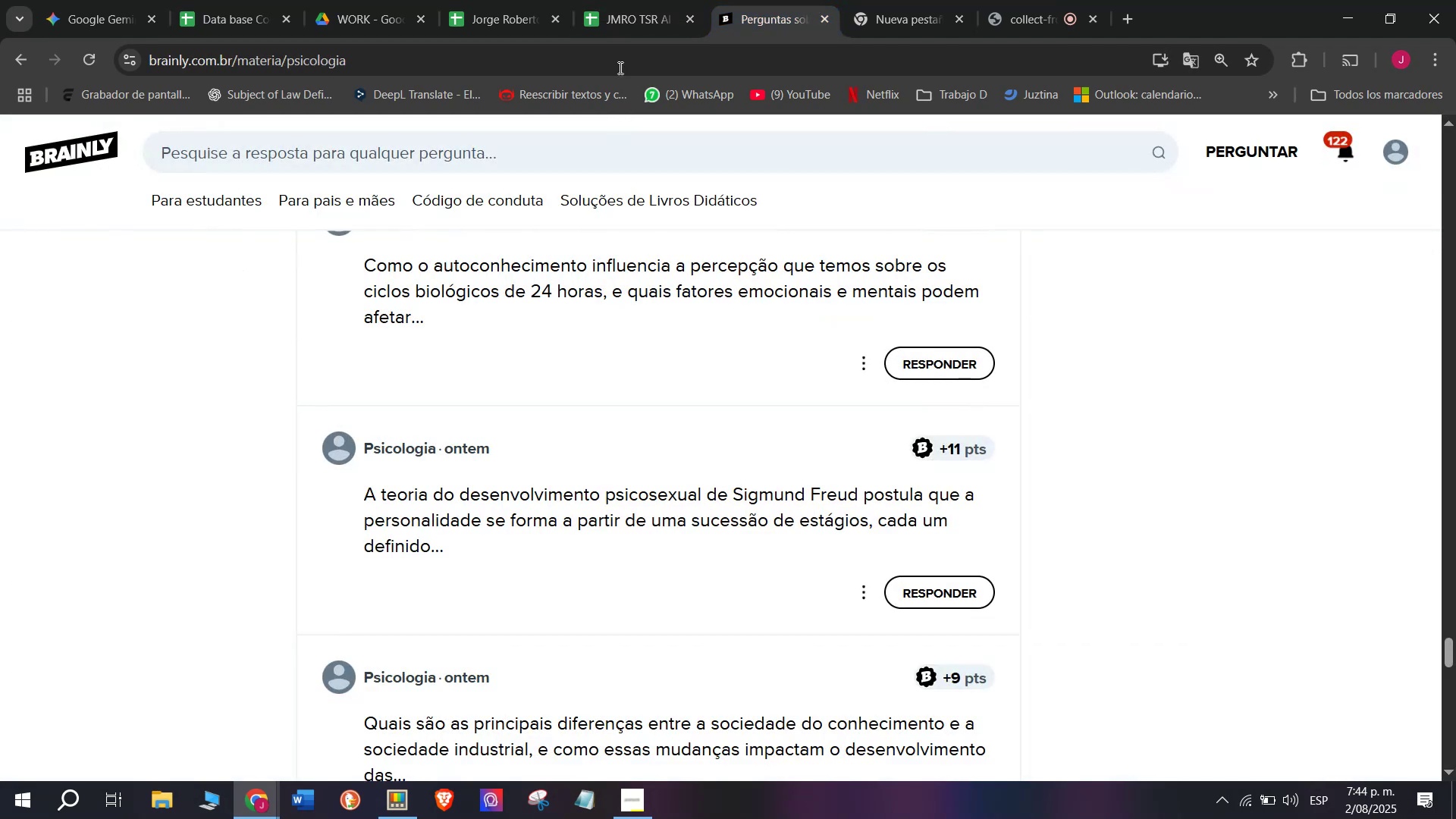 
left_click([617, 11])
 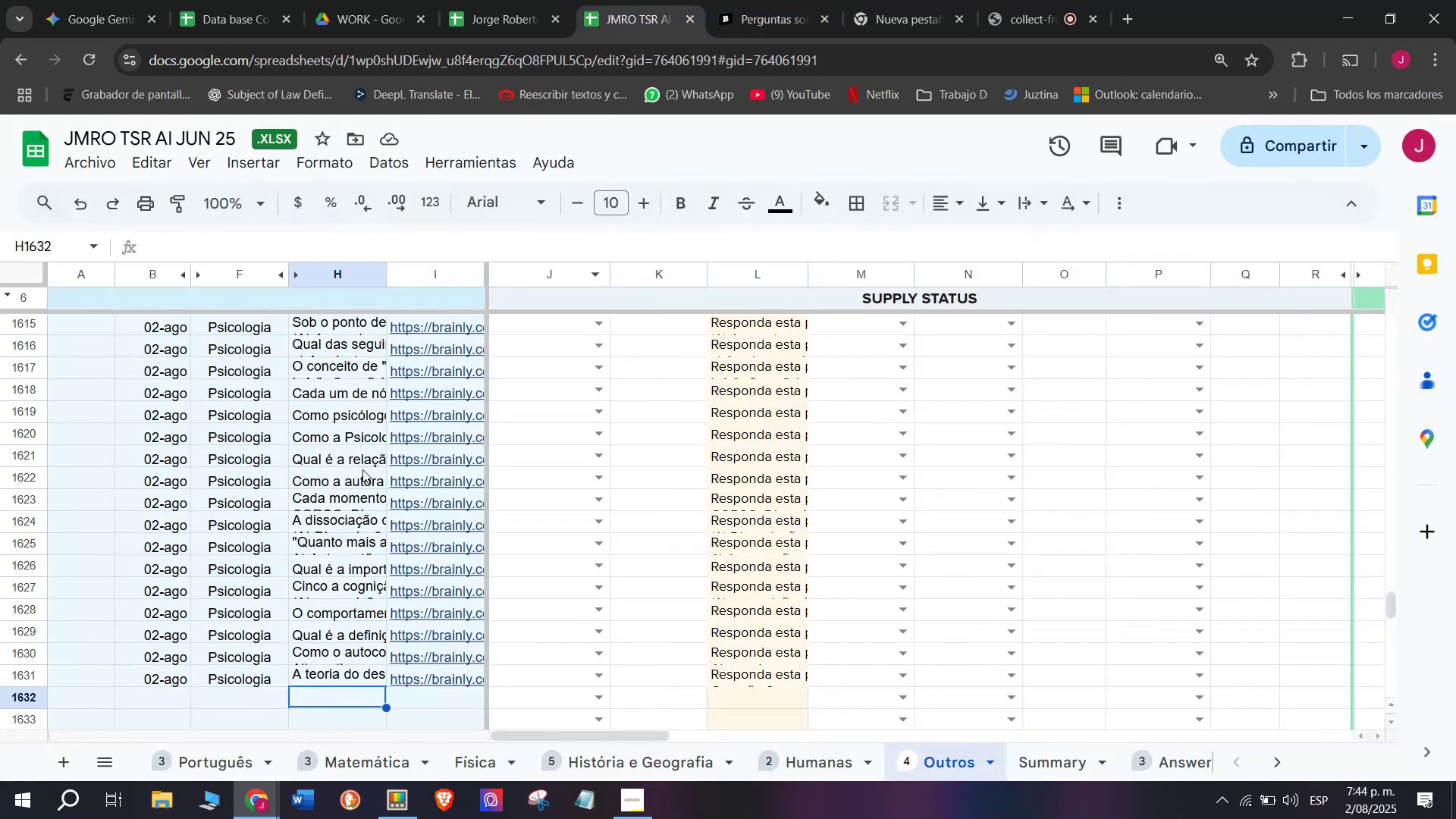 
scroll: coordinate [318, 529], scroll_direction: down, amount: 1.0
 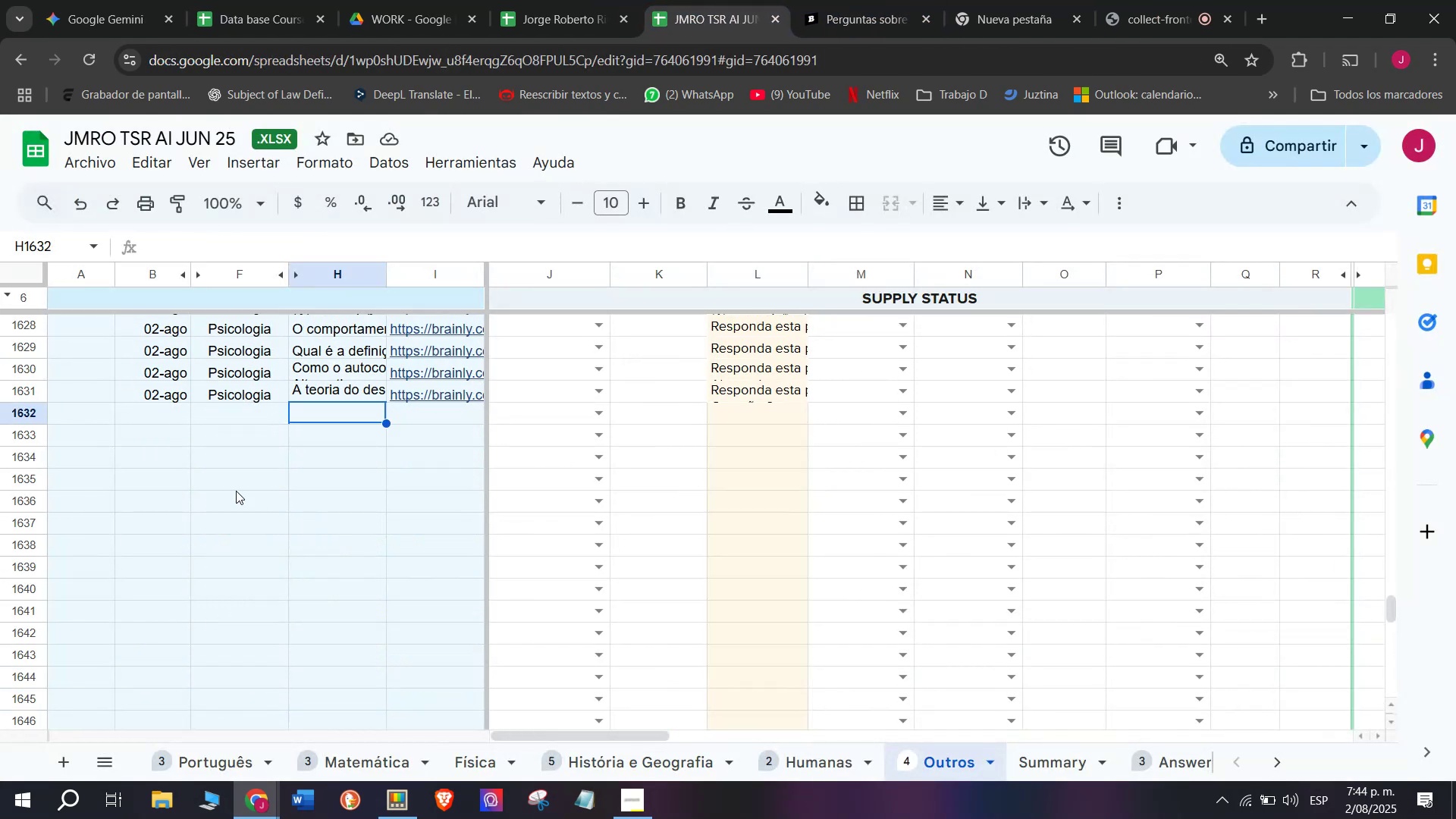 
scroll: coordinate [234, 465], scroll_direction: up, amount: 1.0
 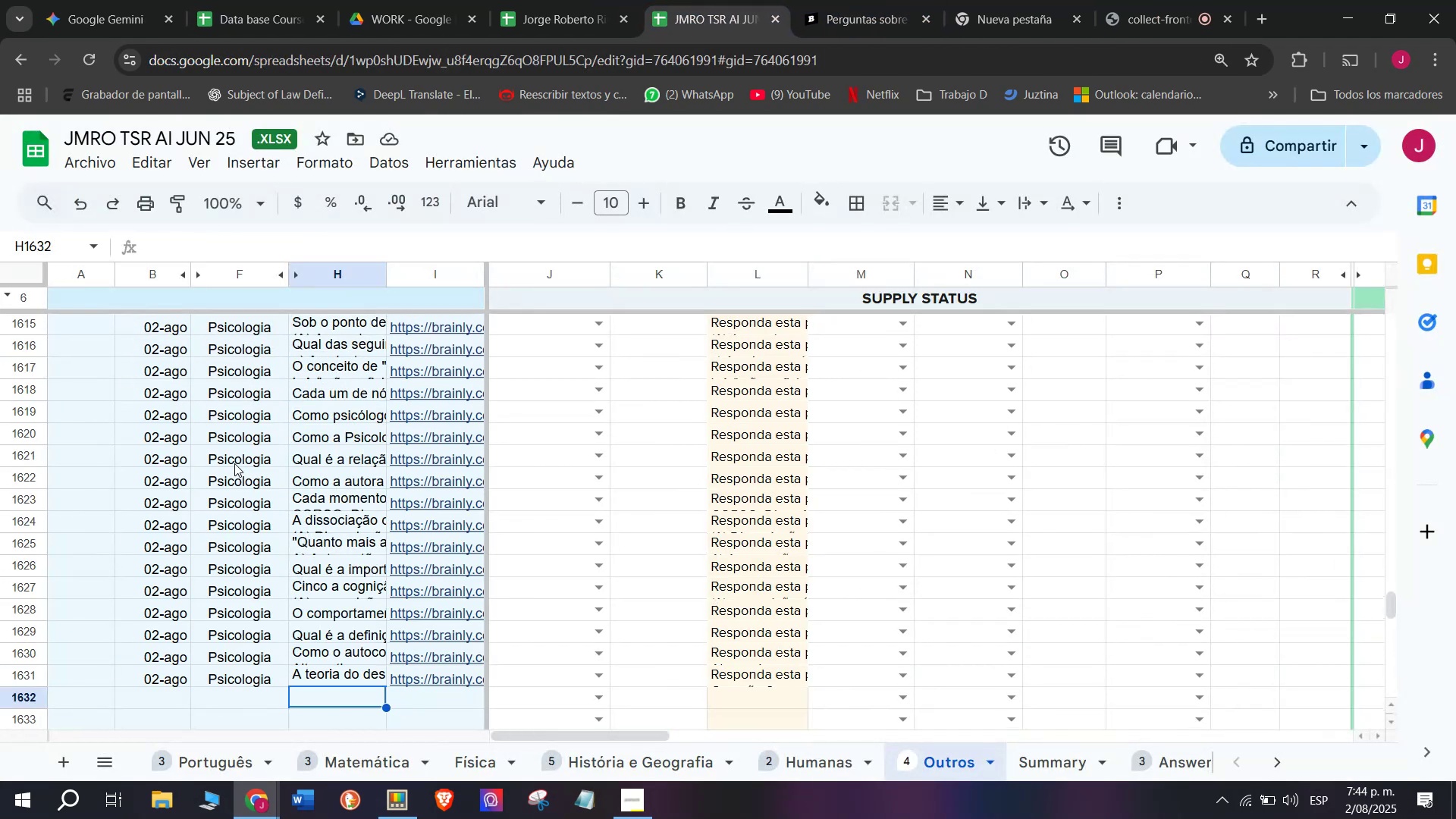 
scroll: coordinate [234, 463], scroll_direction: down, amount: 1.0
 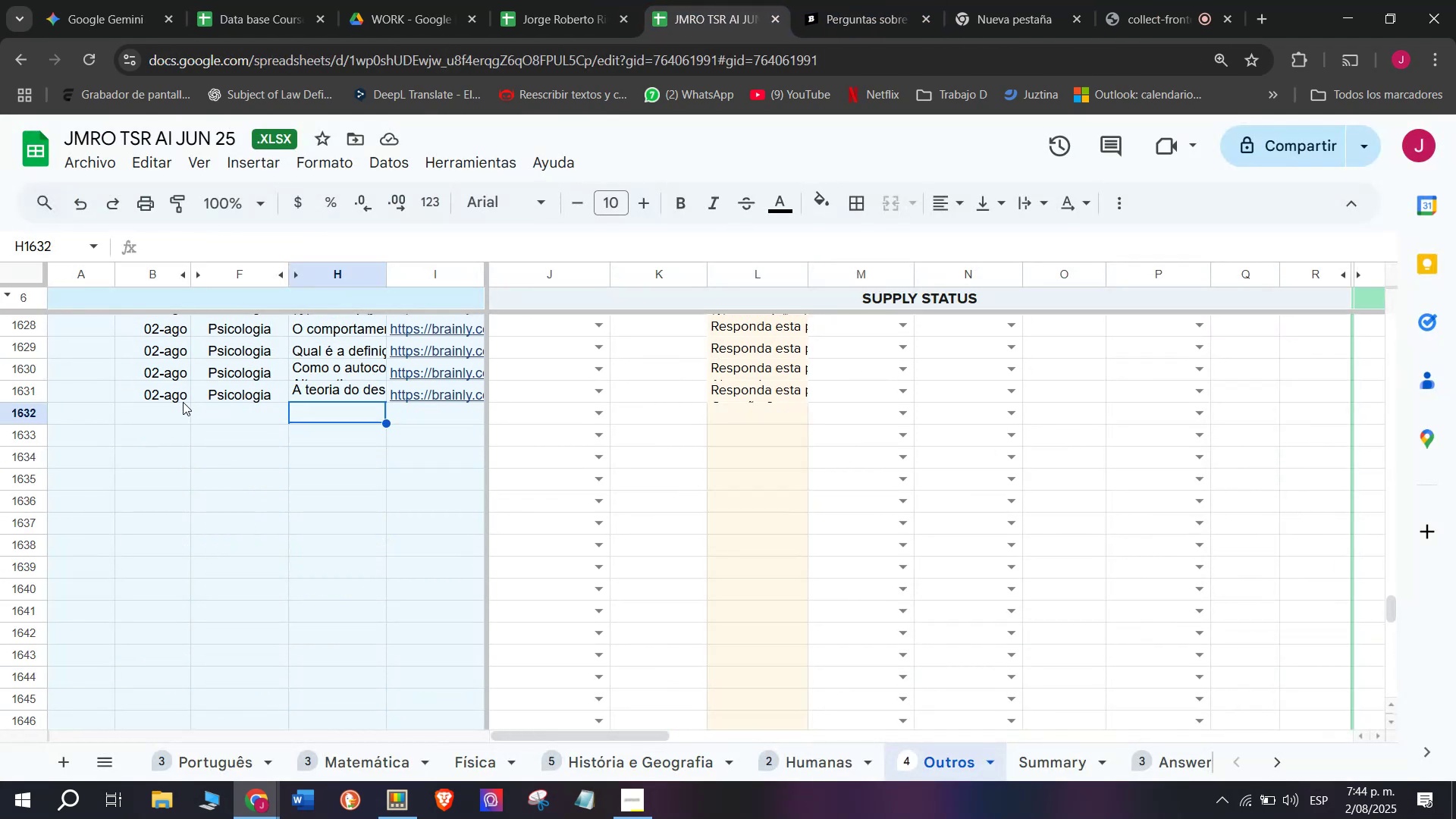 
left_click([177, 391])
 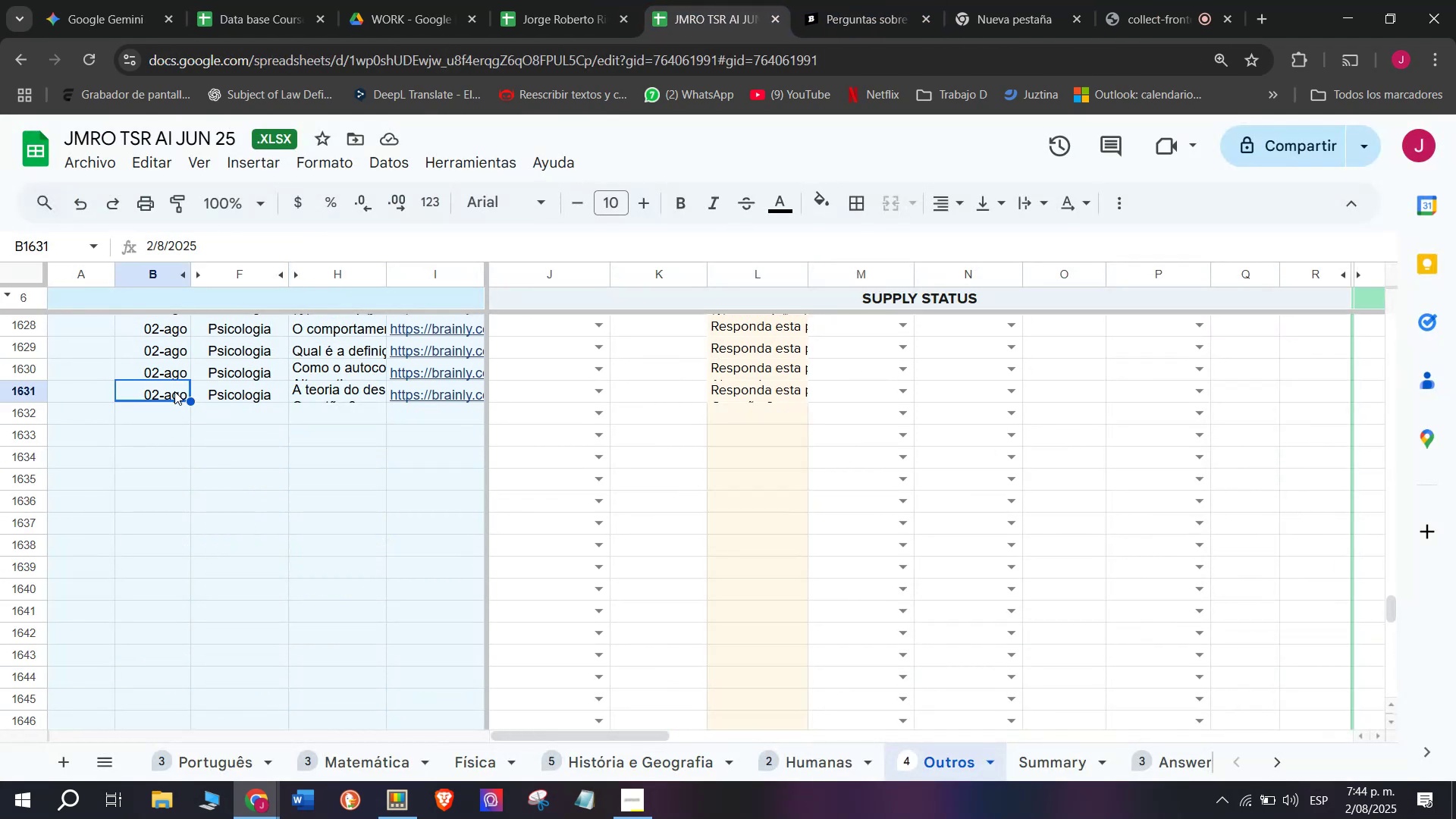 
key(Control+C)
 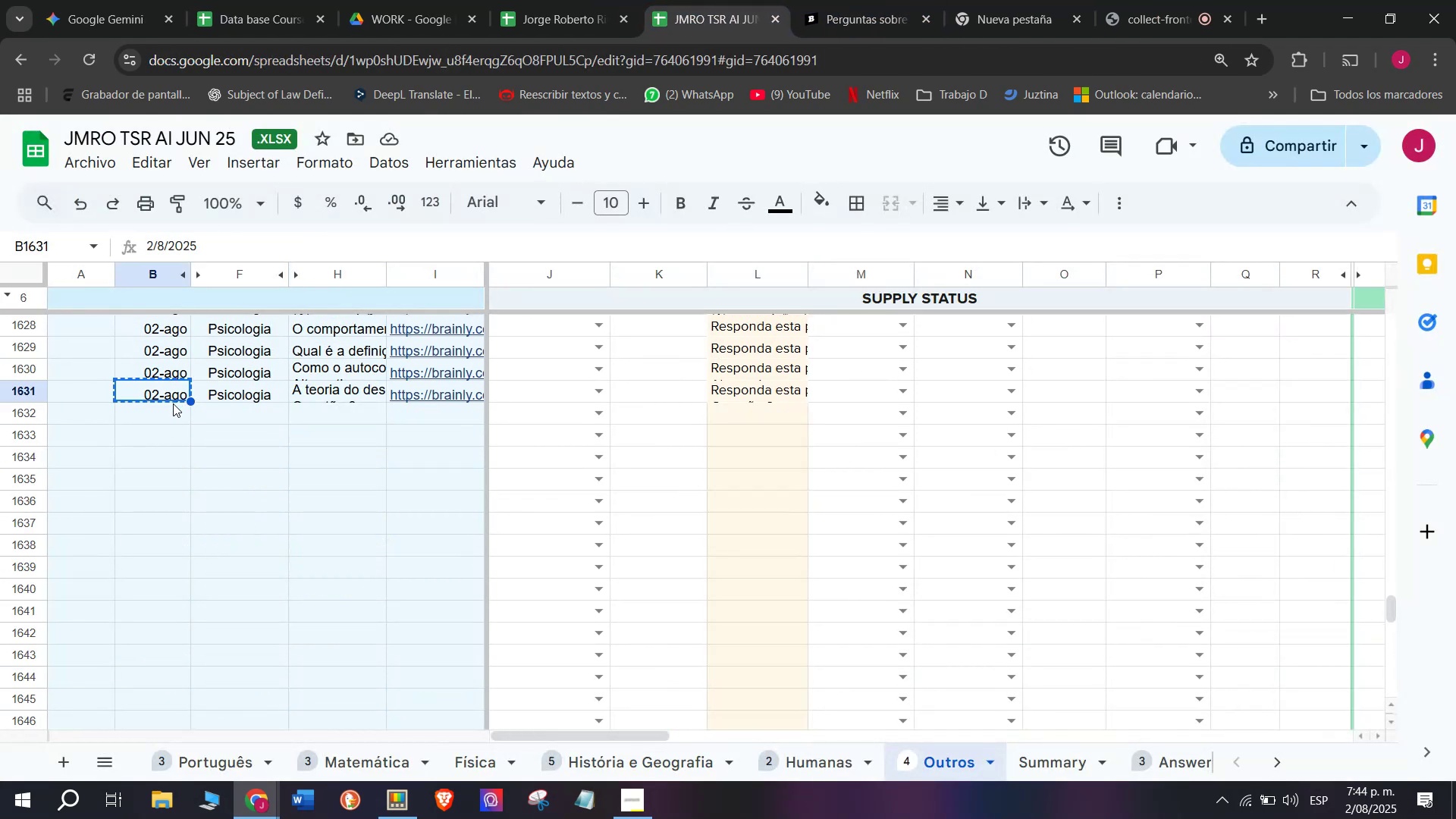 
left_click([165, 418])
 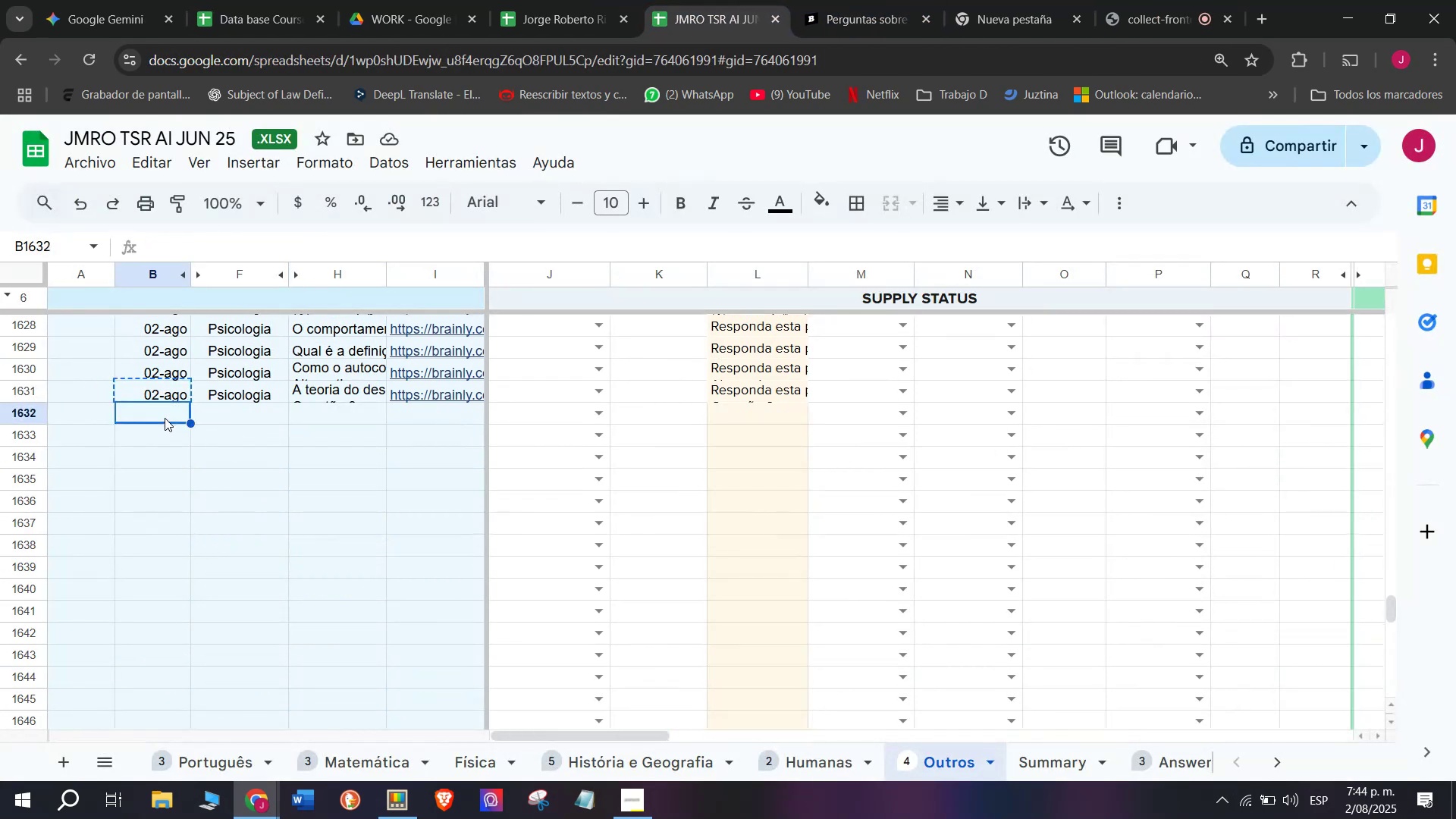 
key(Control+V)
 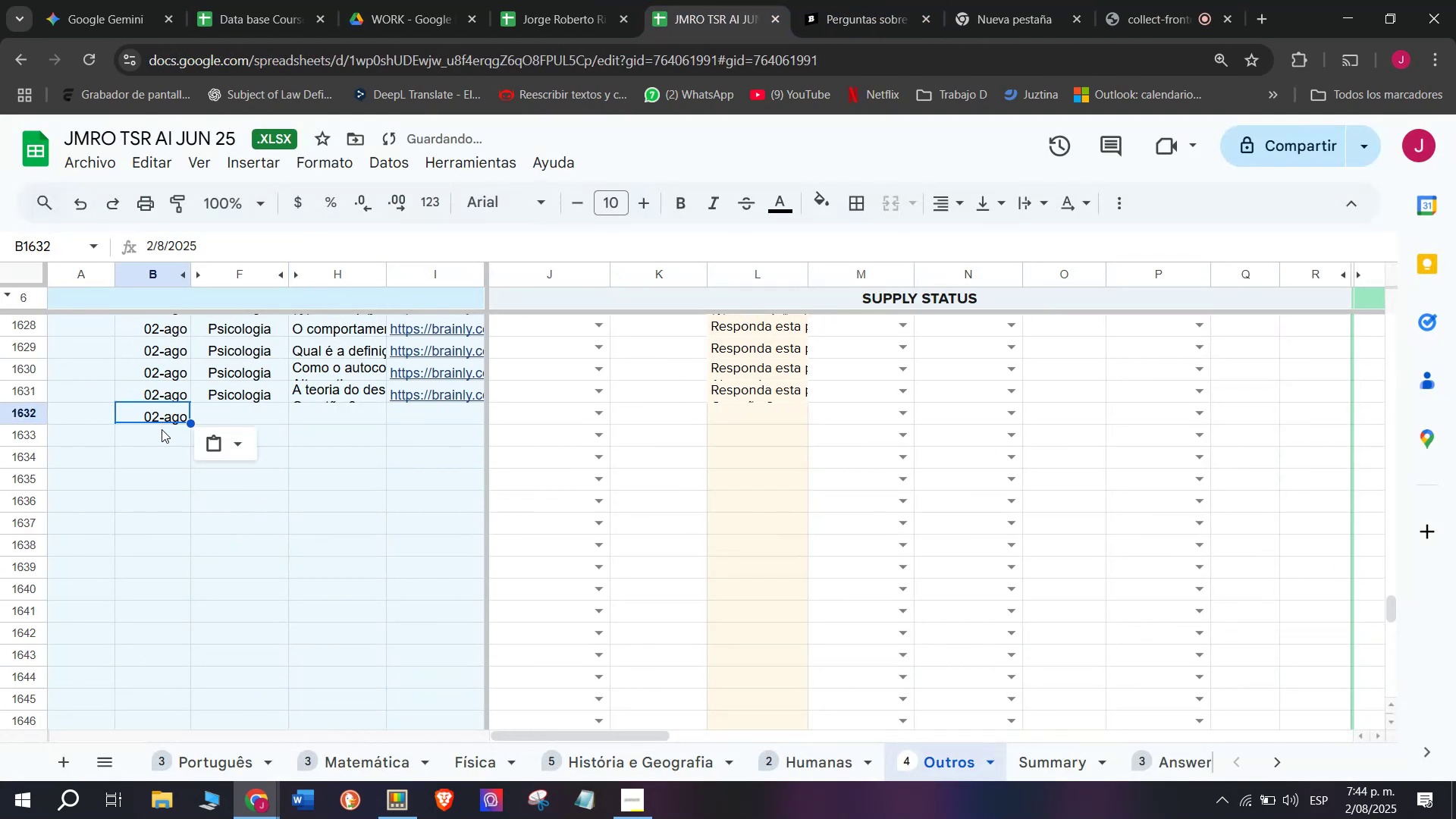 
left_click([162, 429])
 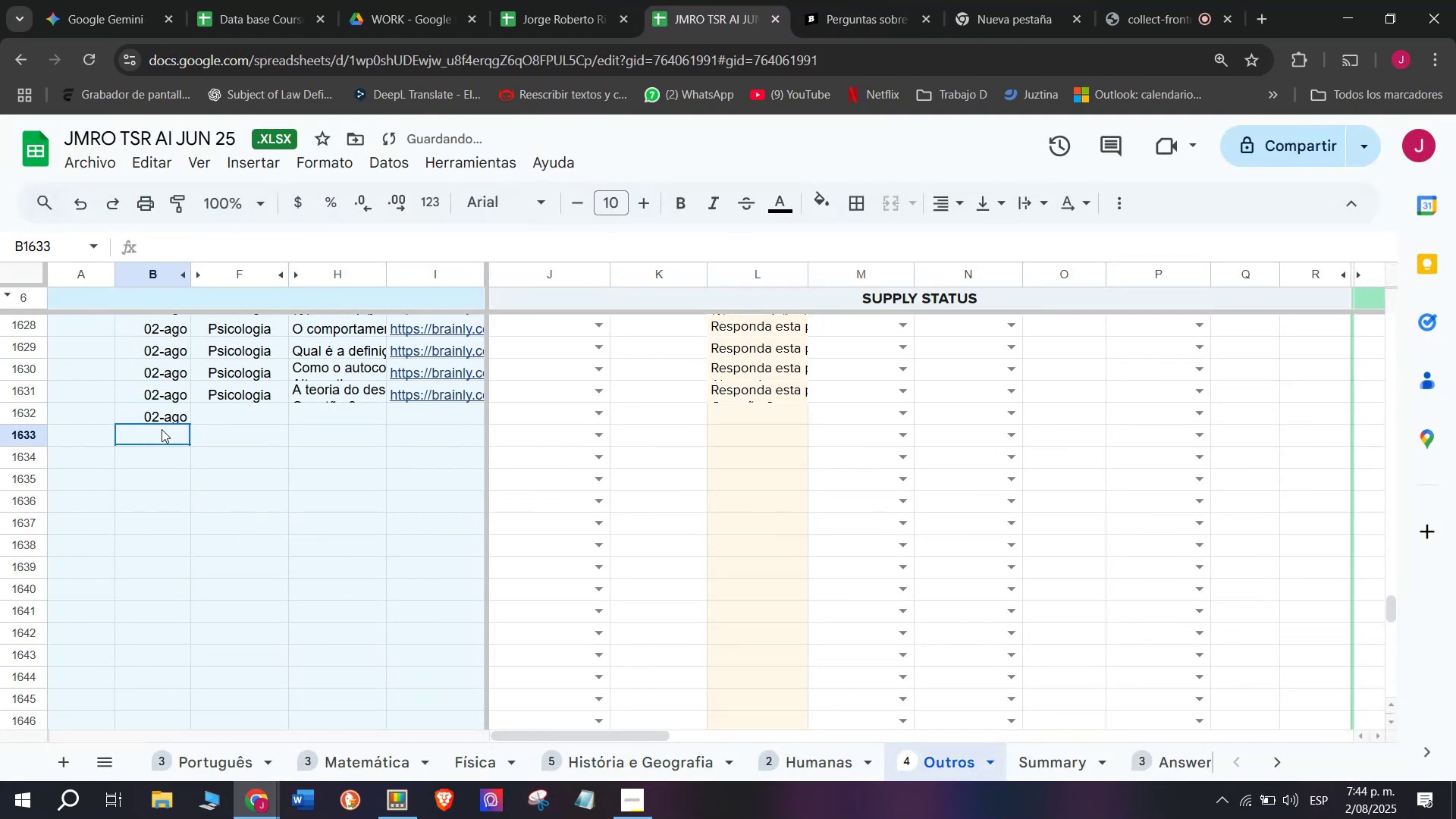 
key(Control+V)
 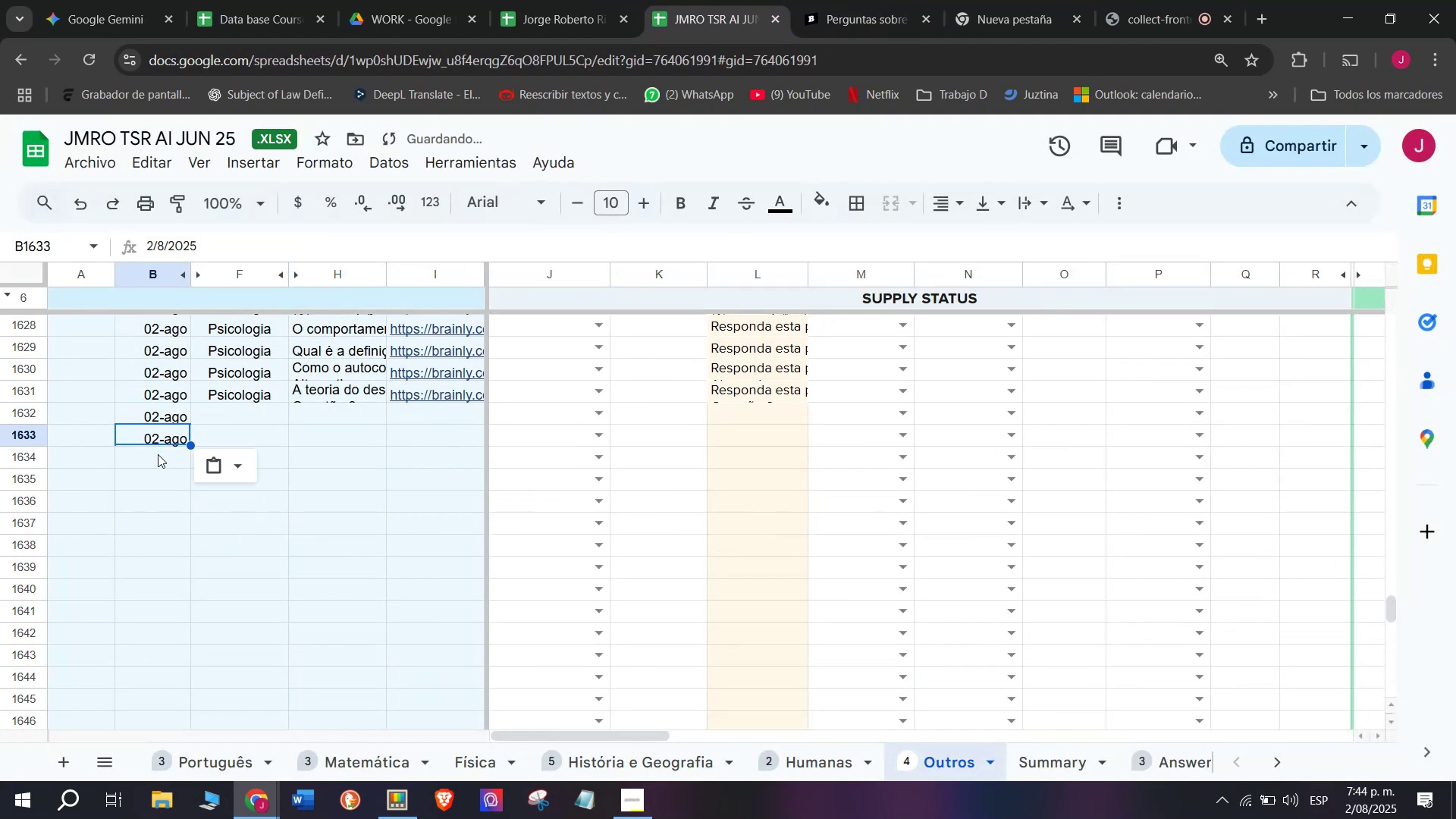 
key(Control+V)
 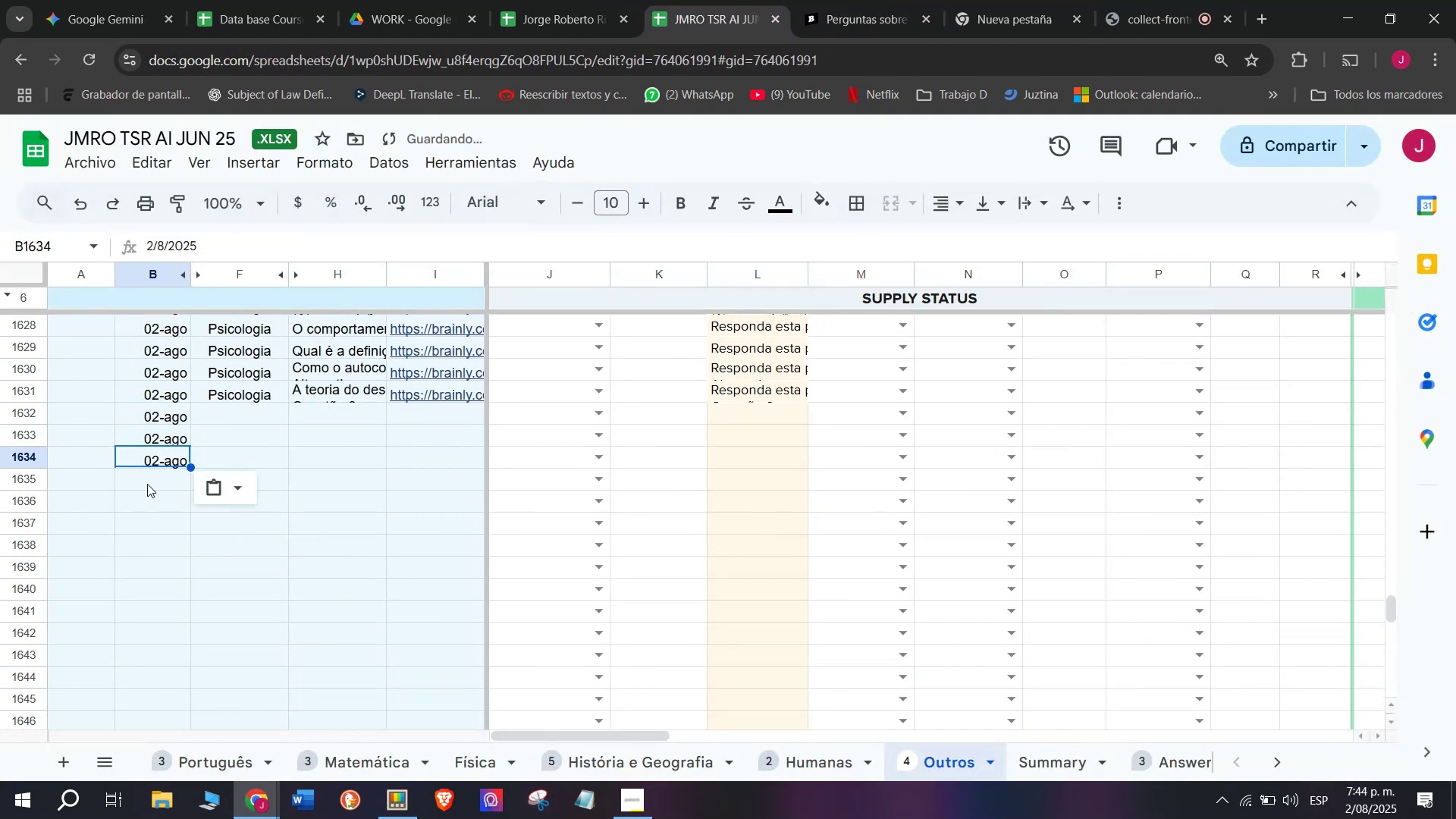 
left_click([146, 484])
 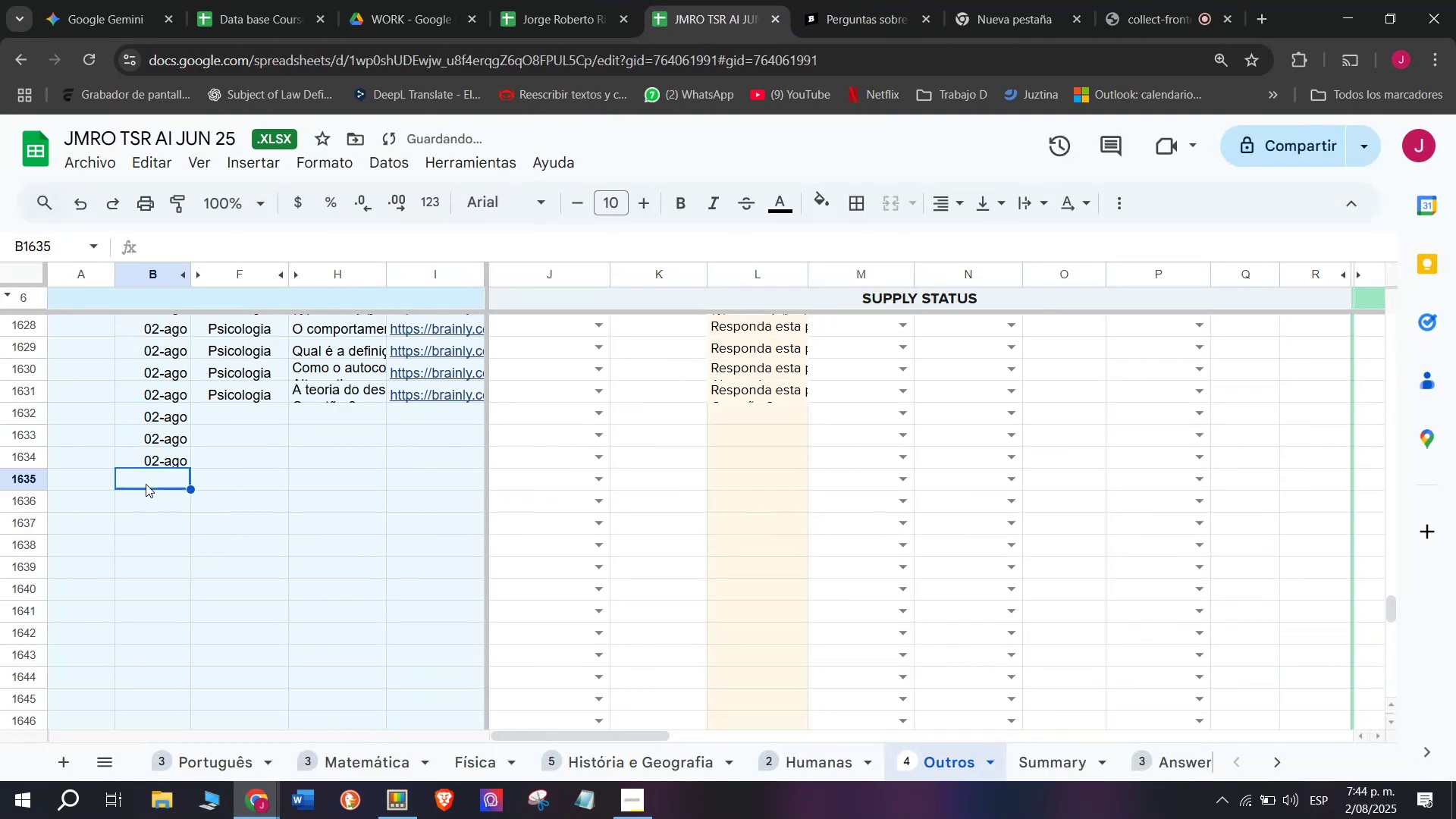 
key(Control+ControlLeft)
 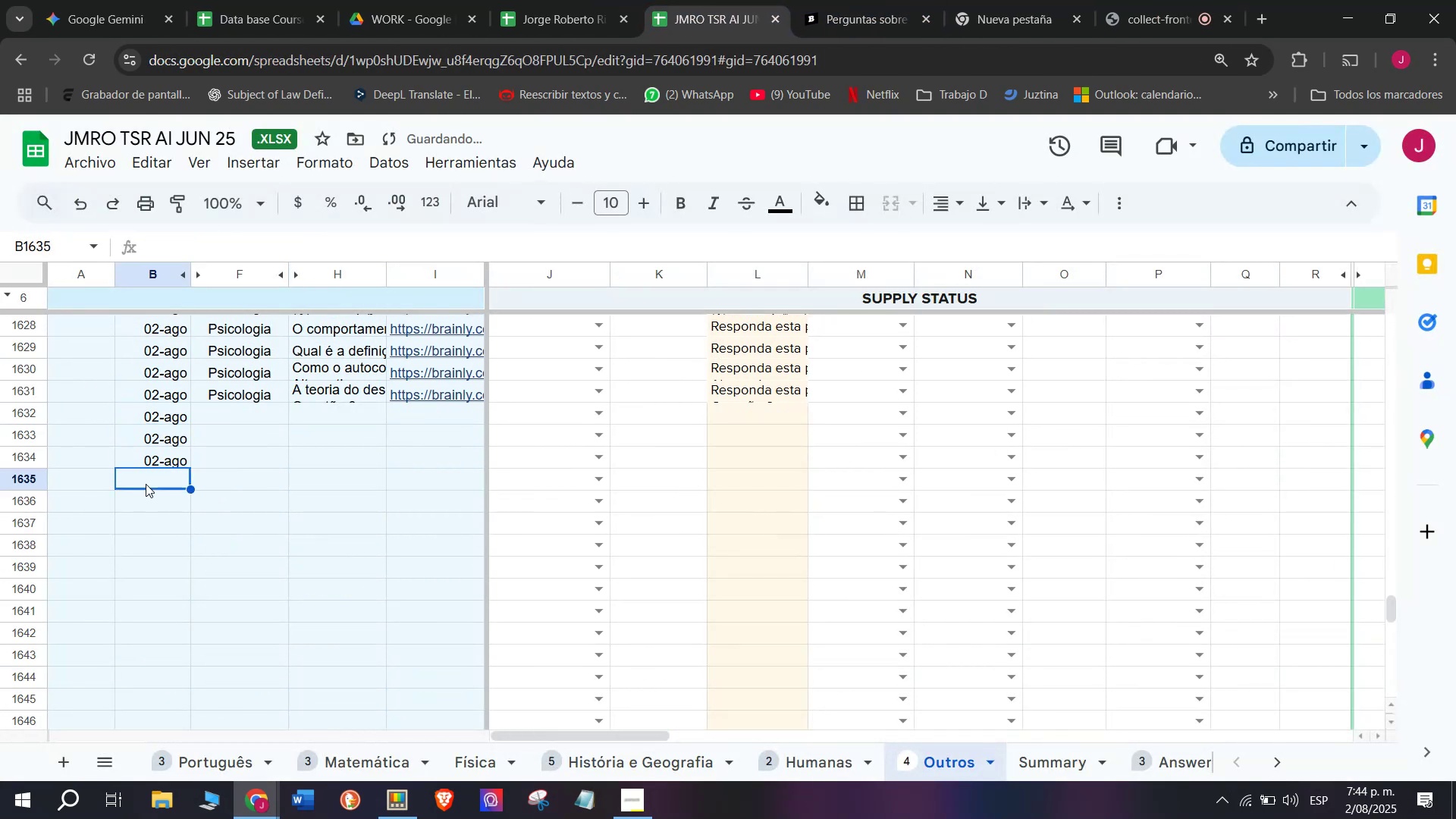 
key(Control+V)
 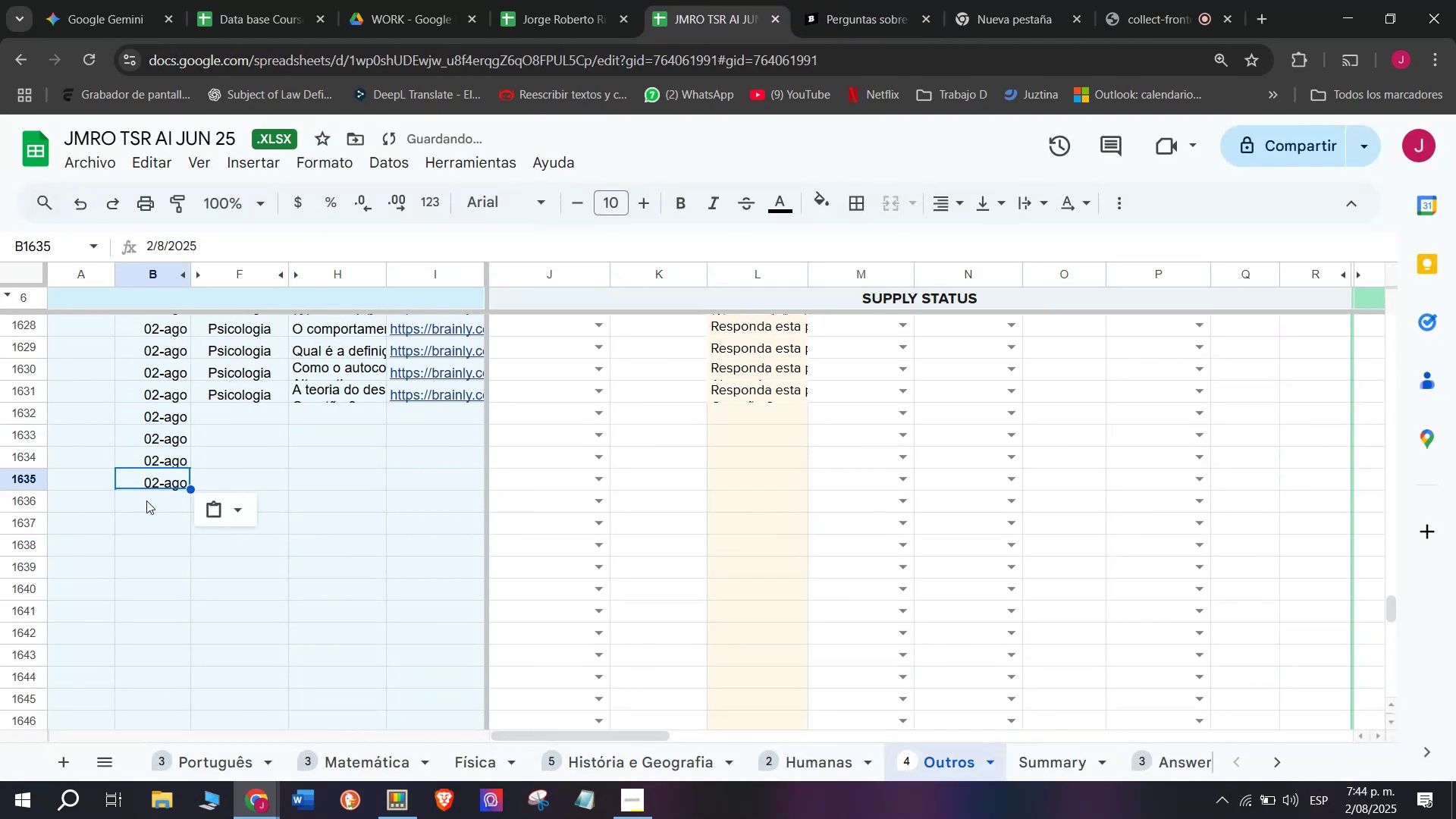 
key(Control+ControlLeft)
 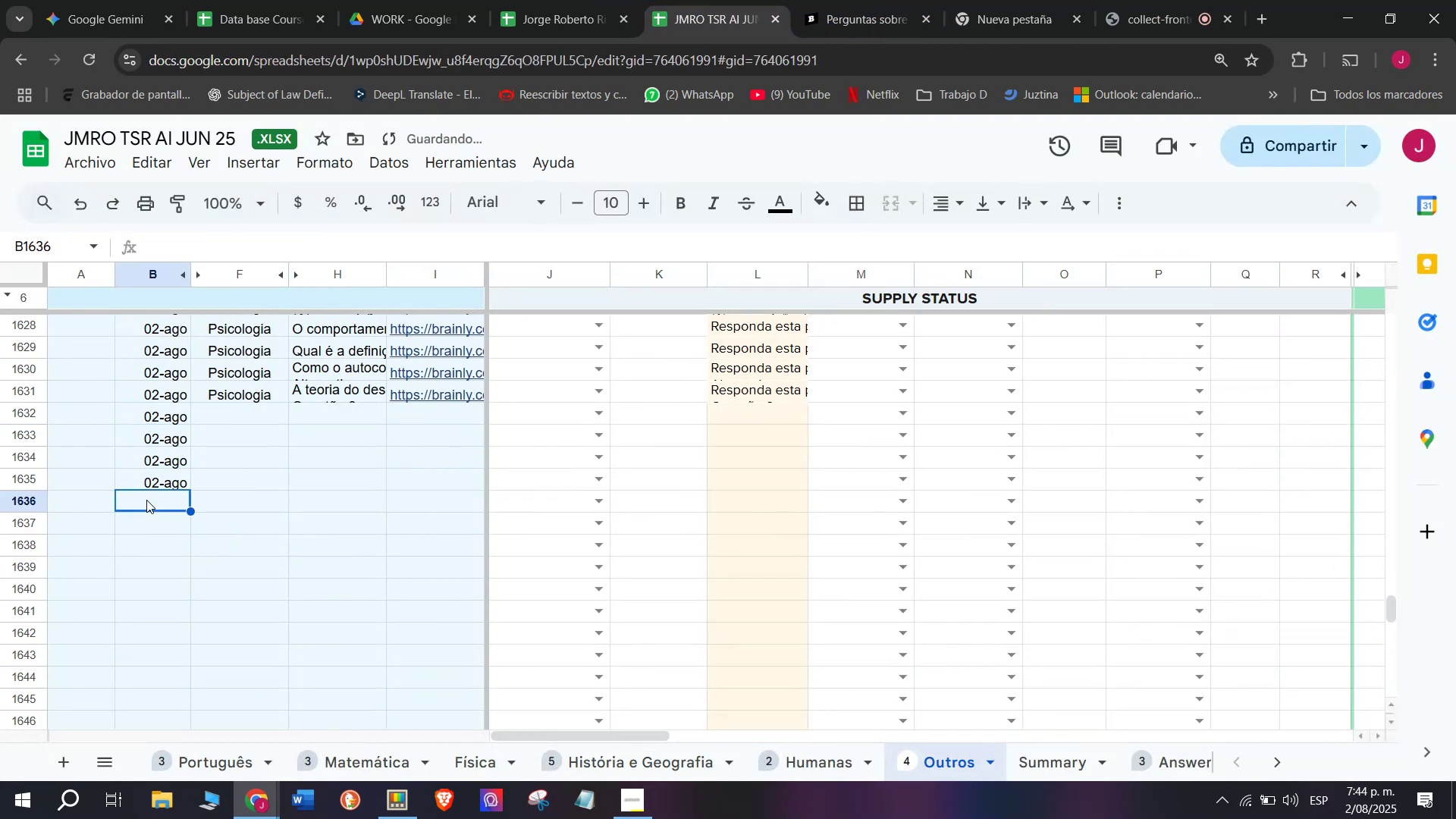 
key(Control+V)
 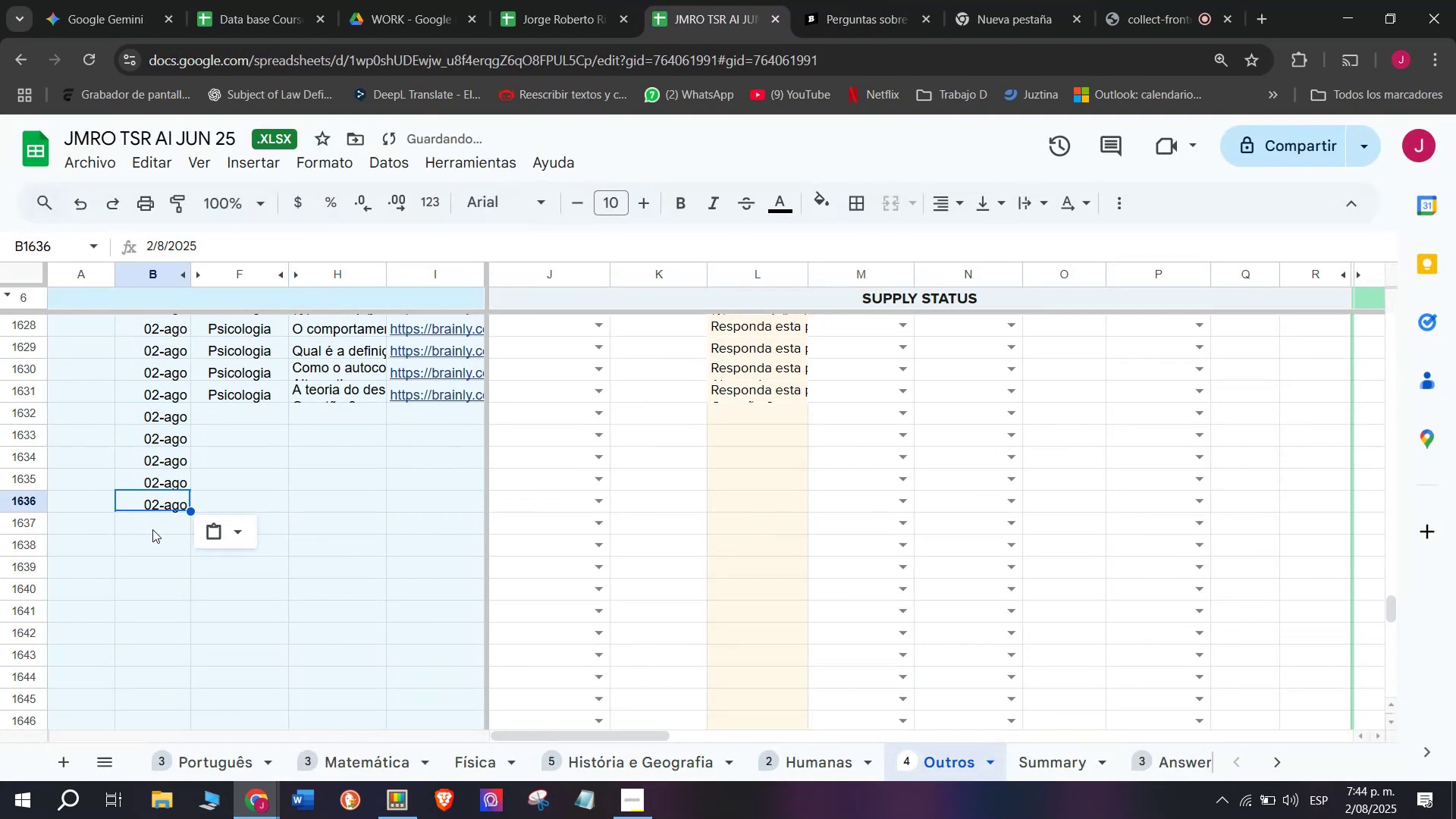 
key(Control+V)
 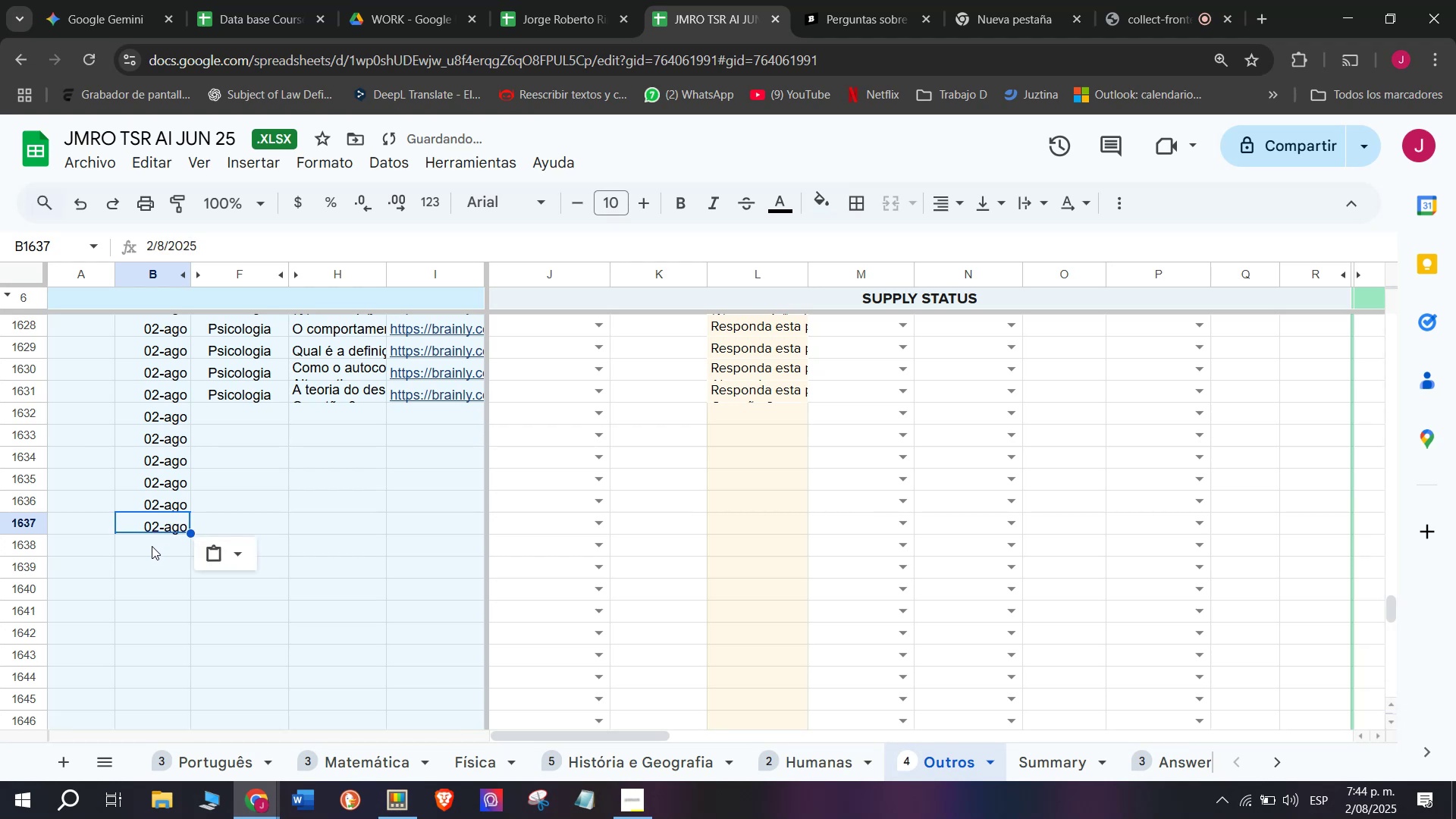 
key(Control+V)
 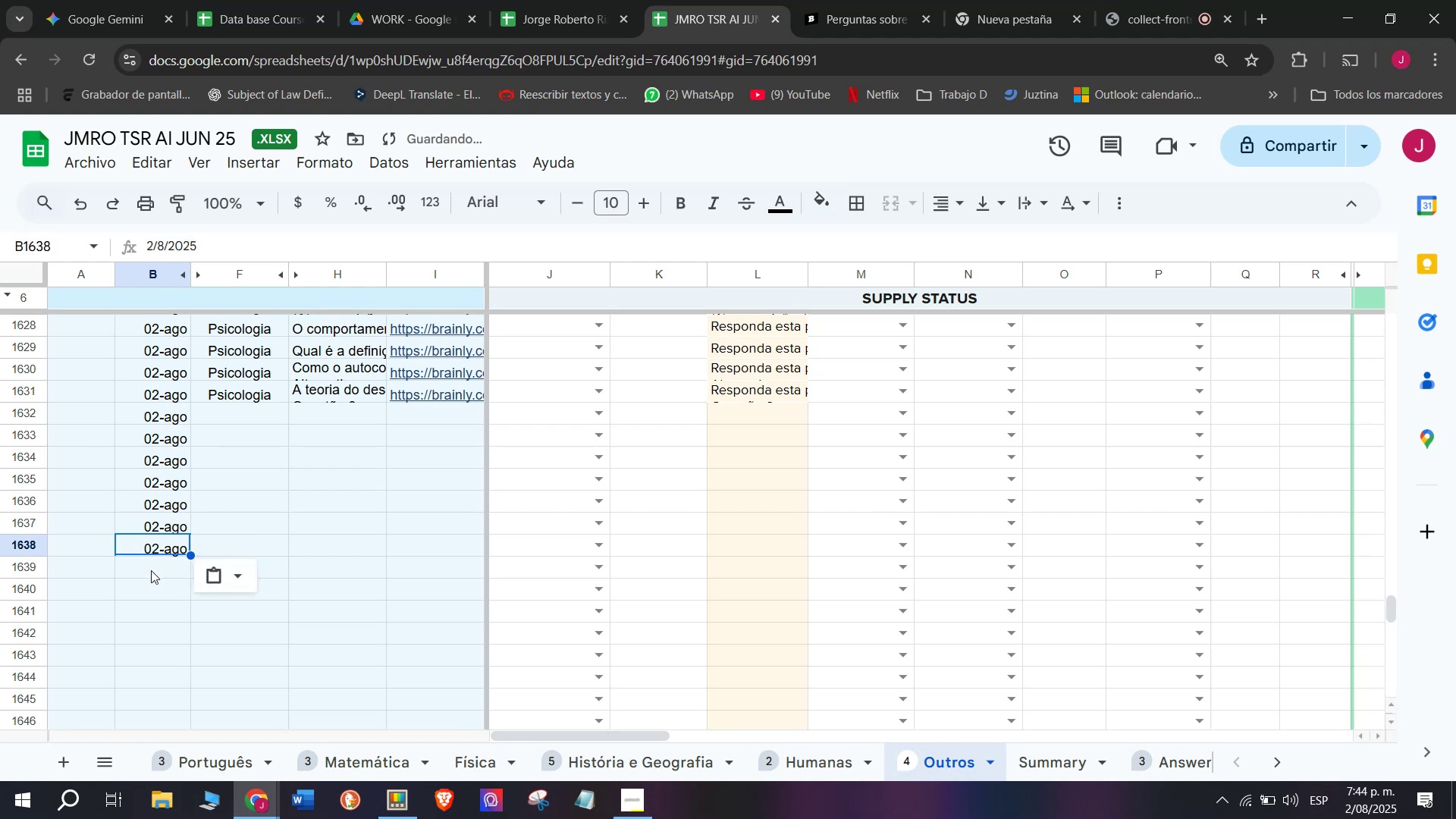 
left_click([151, 570])
 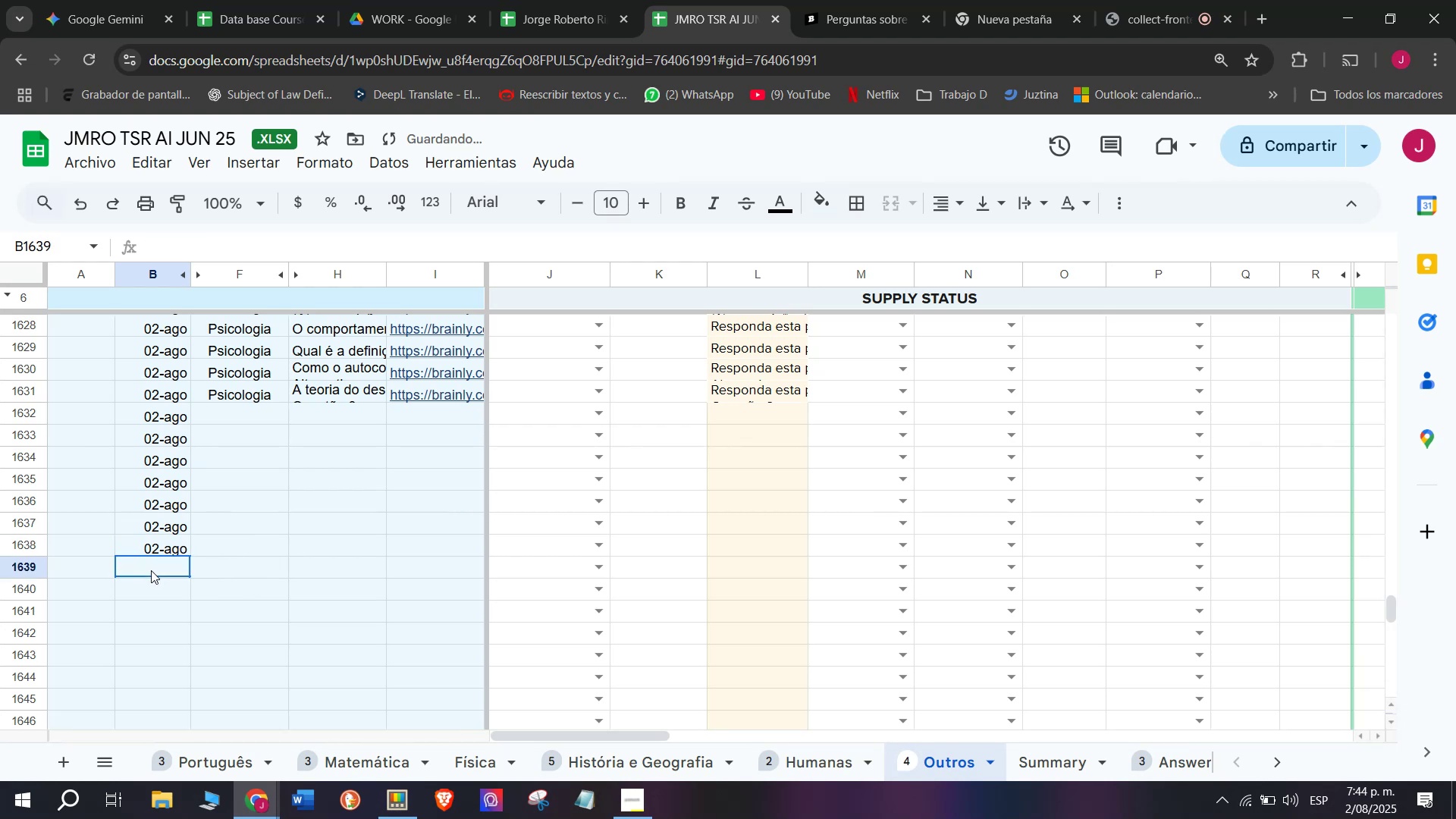 
key(Control+ControlLeft)
 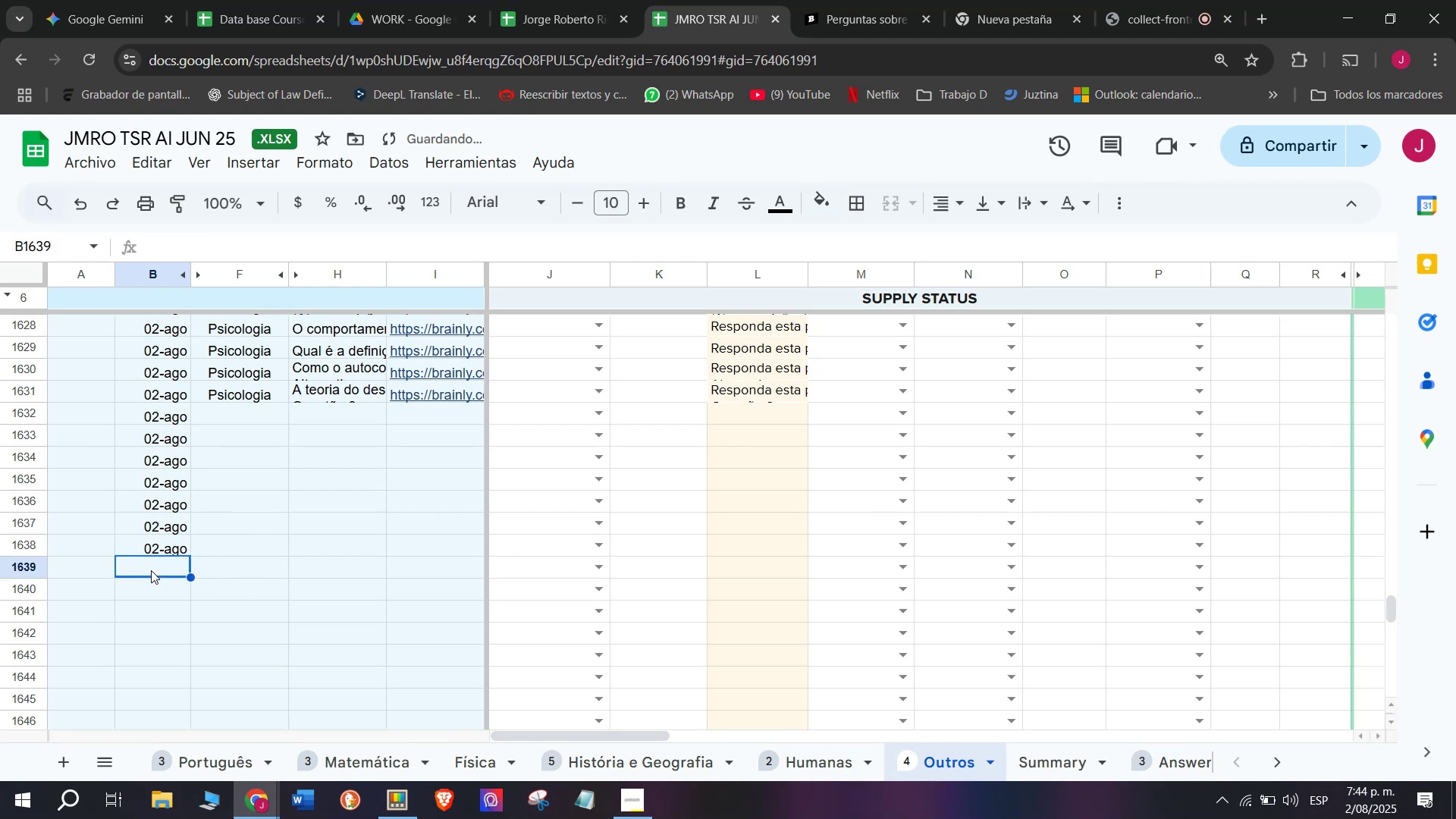 
key(Control+V)
 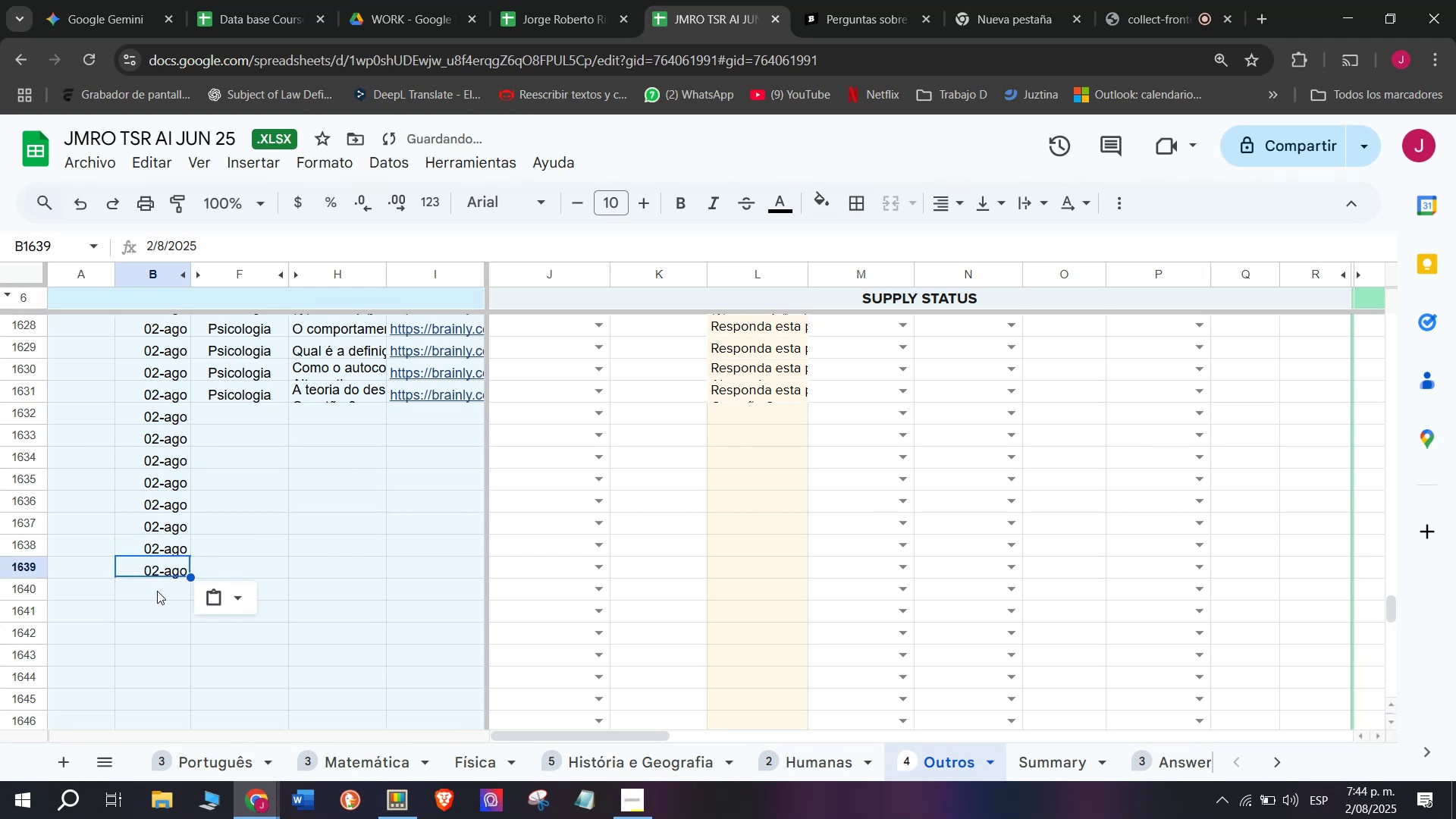 
left_click([157, 591])
 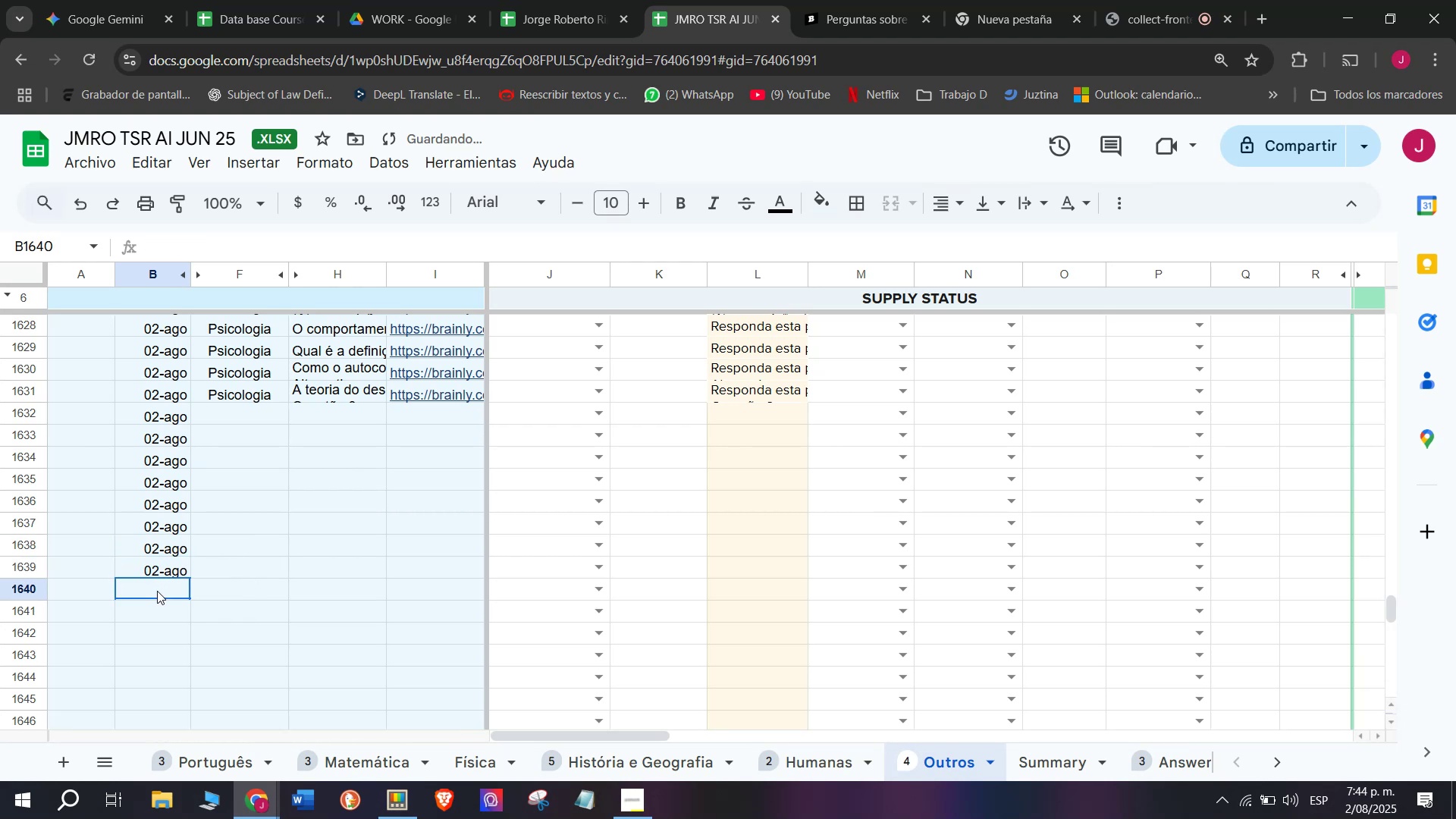 
key(Control+ControlLeft)
 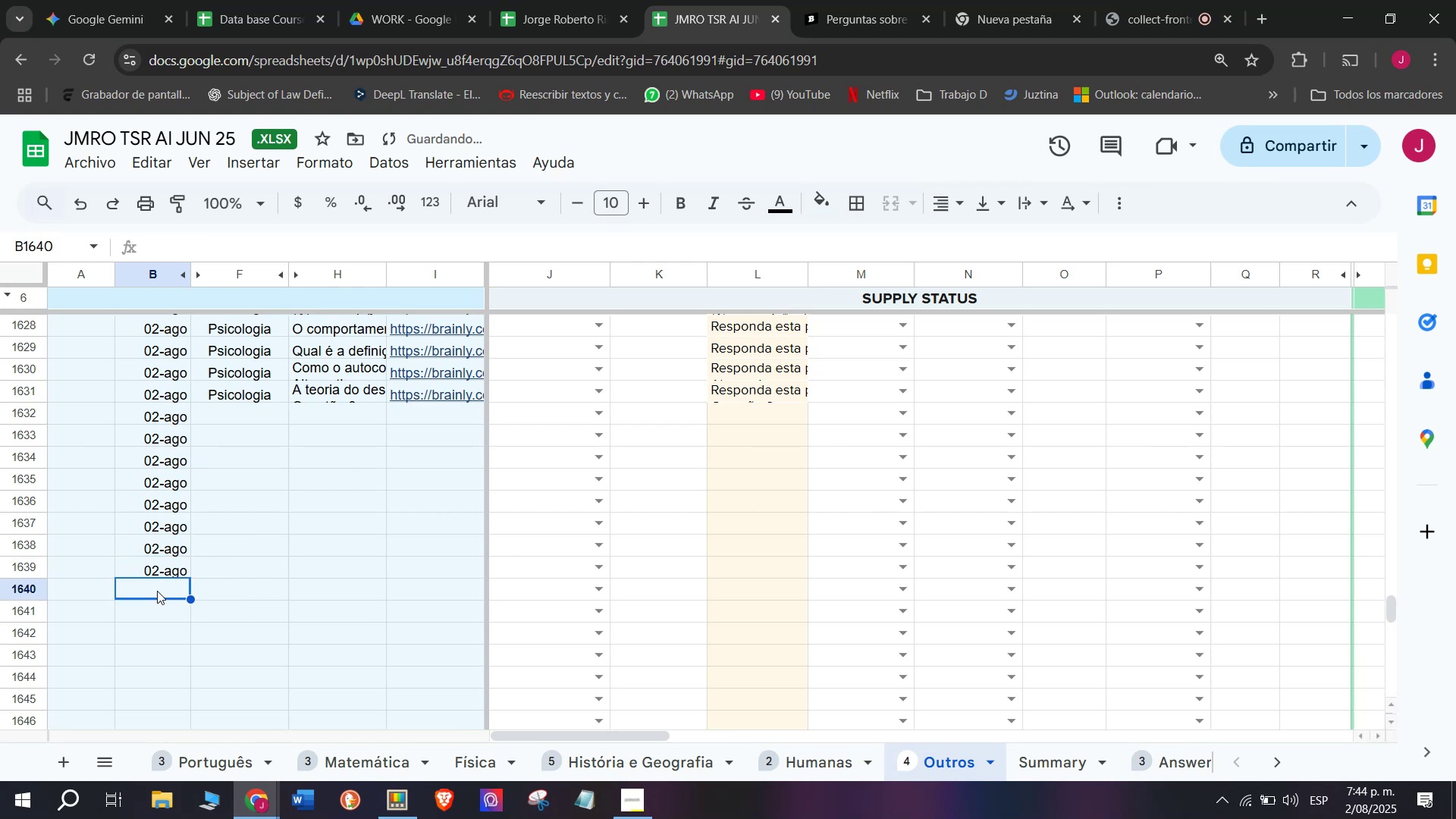 
key(Control+V)
 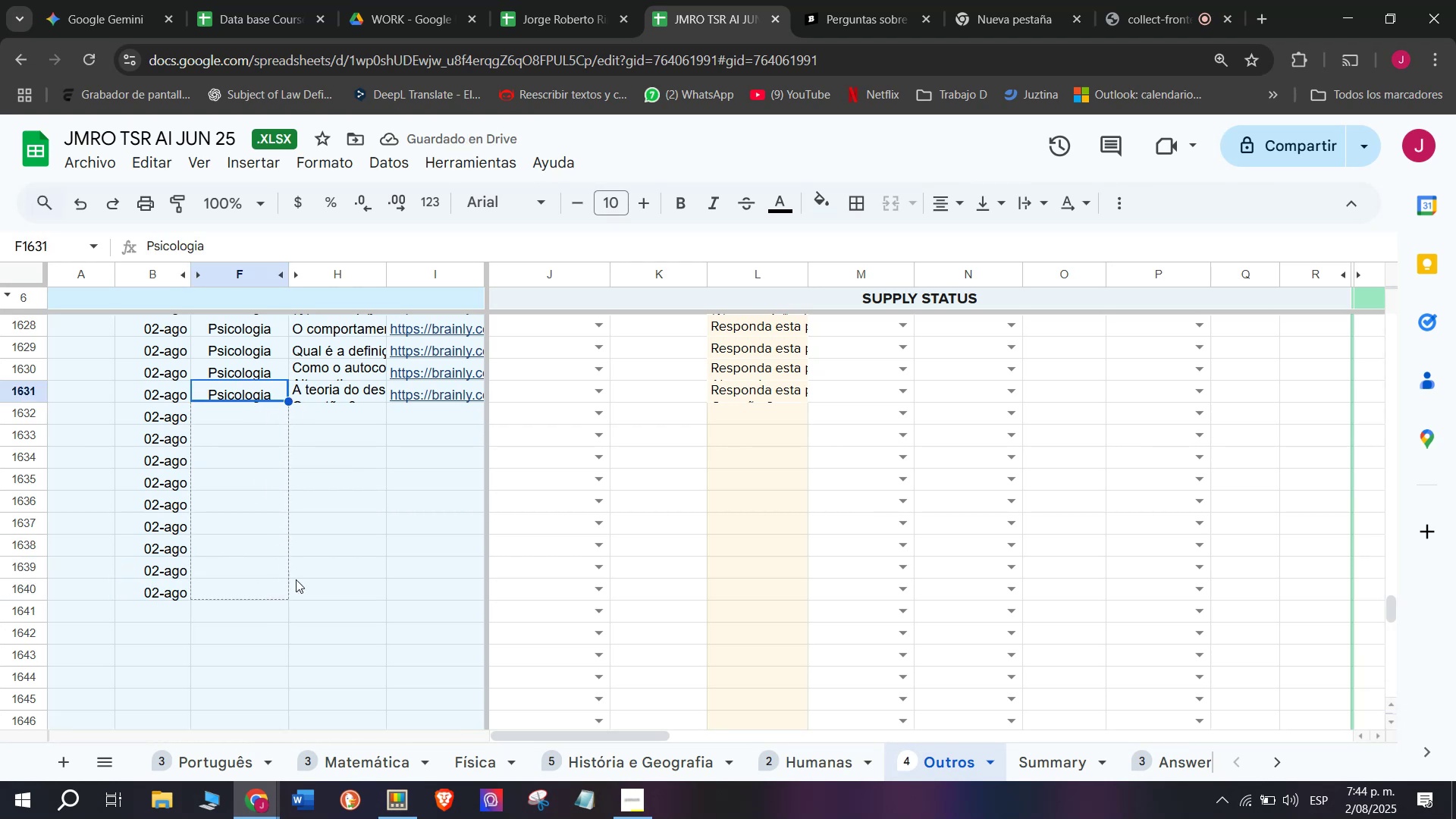 
left_click([789, 383])
 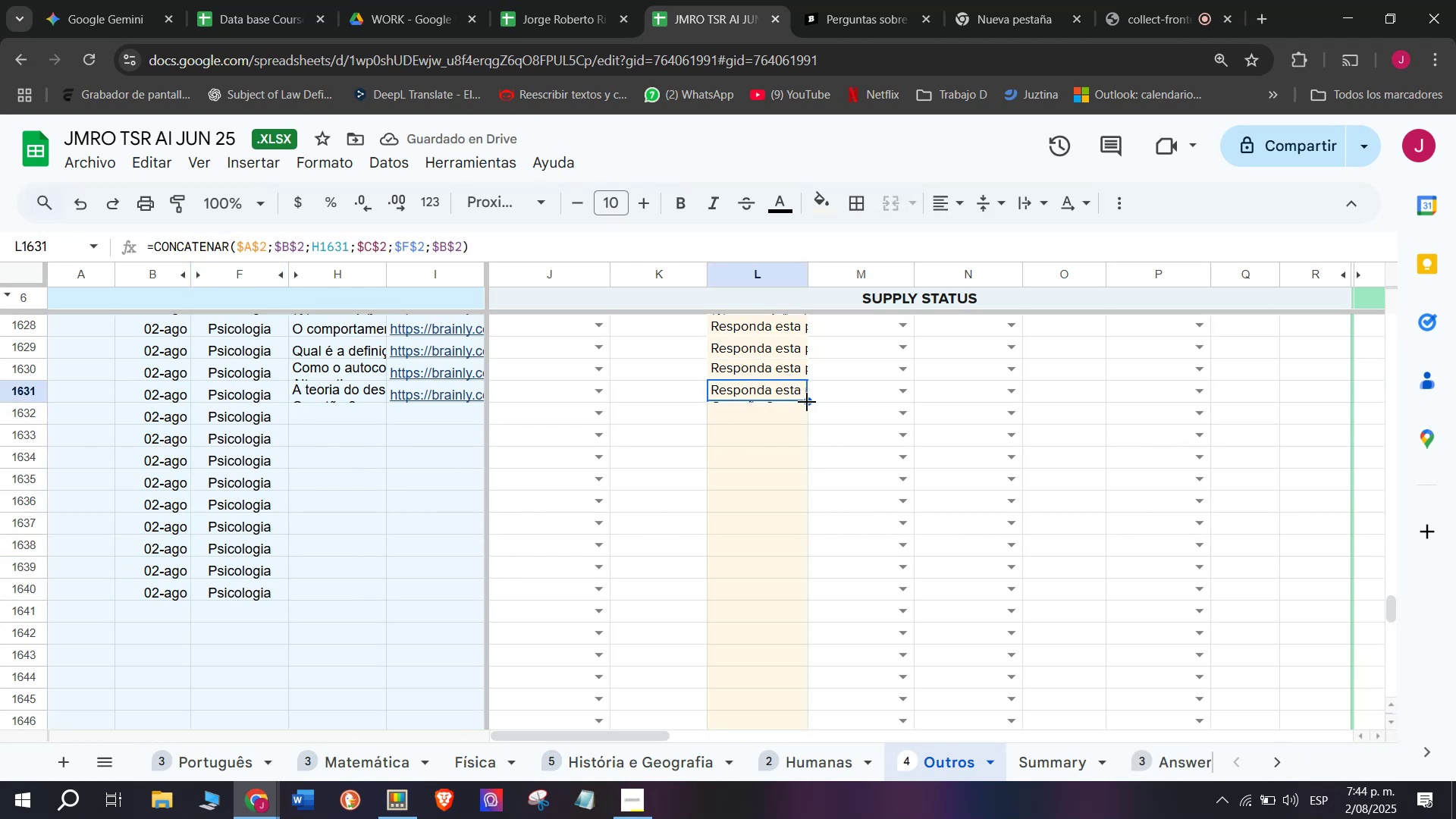 
mouse_move([774, 577])
 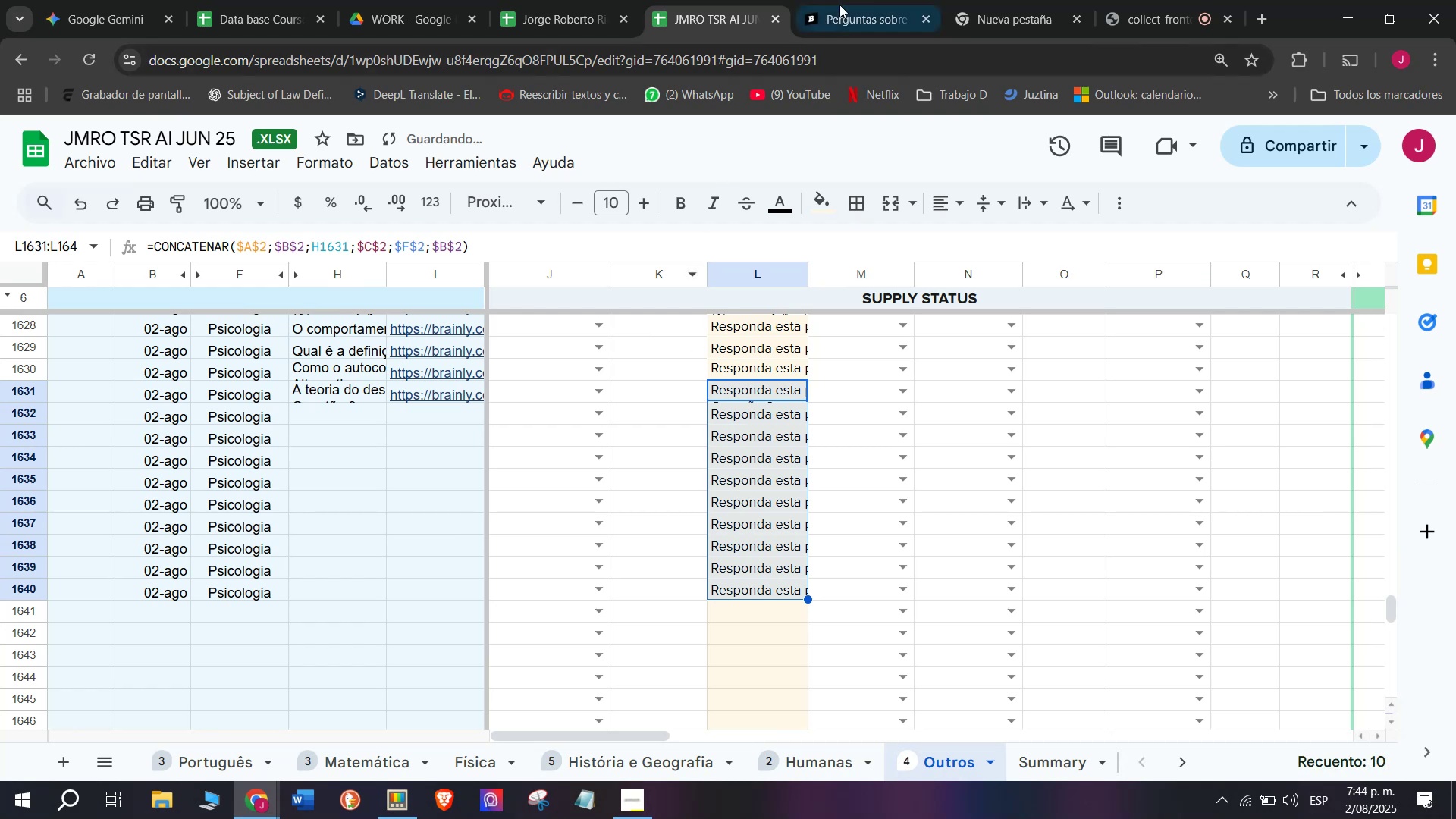 
left_click([842, 2])
 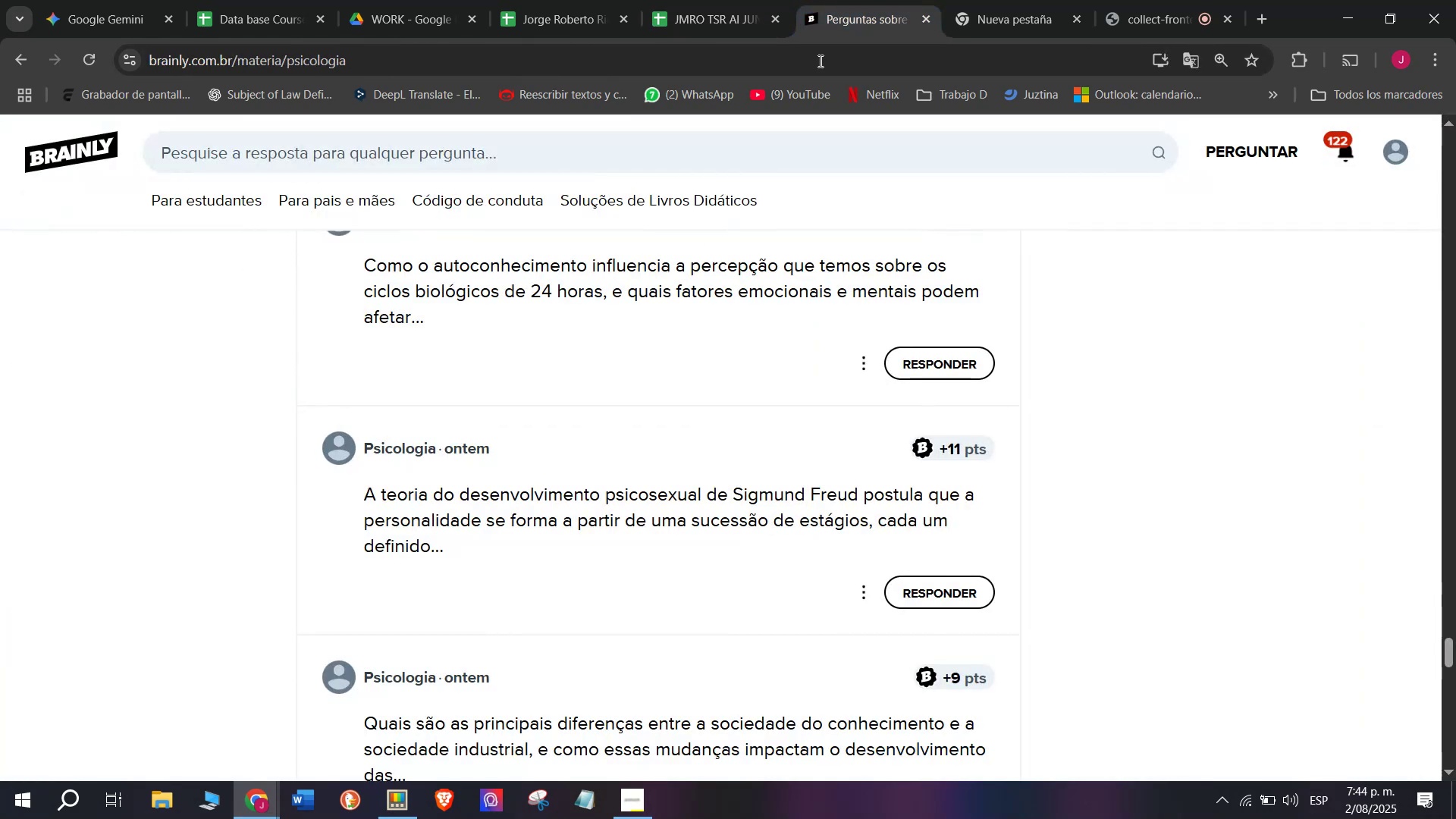 
scroll: coordinate [667, 443], scroll_direction: down, amount: 3.0
 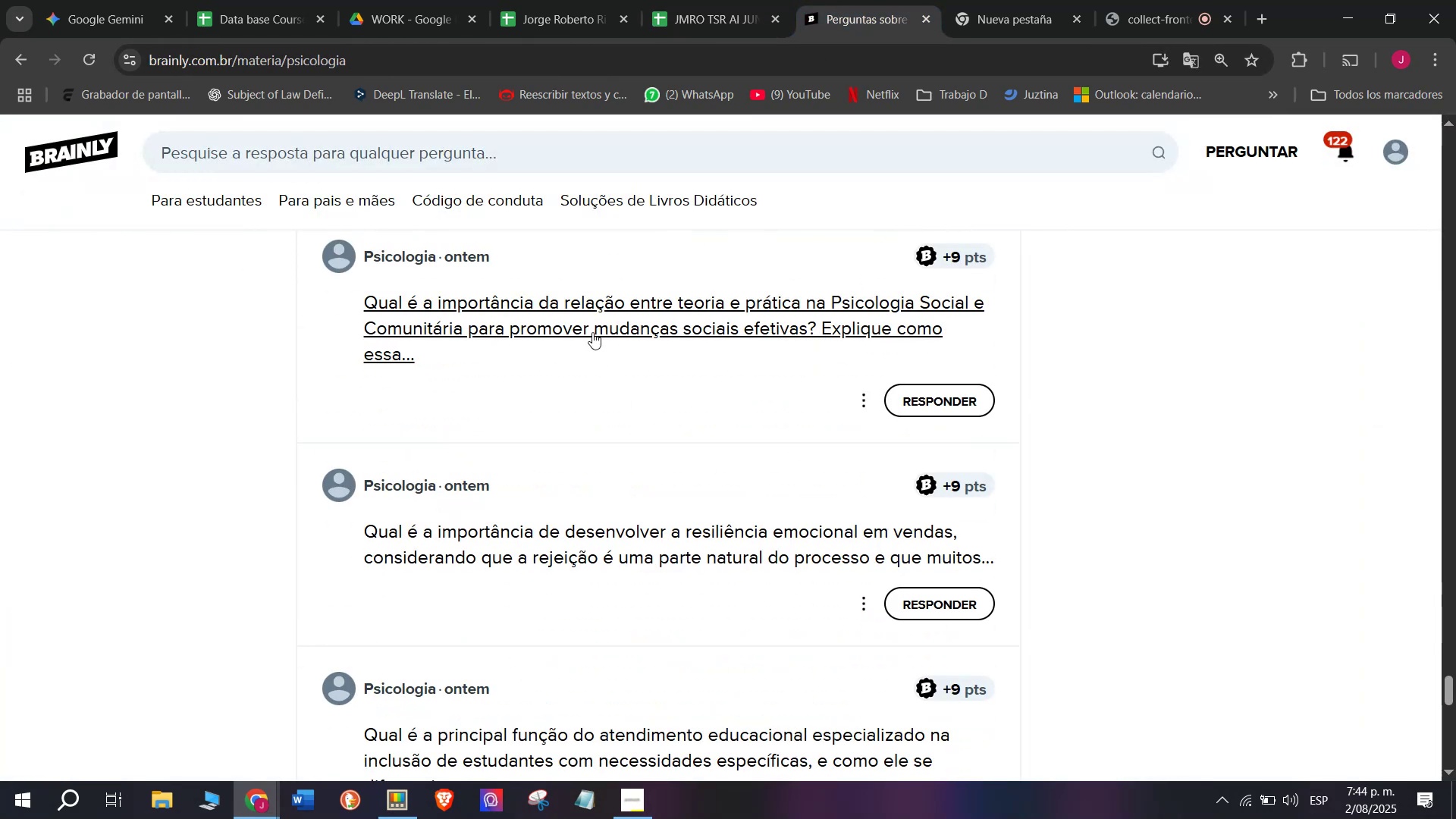 
right_click([592, 331])
 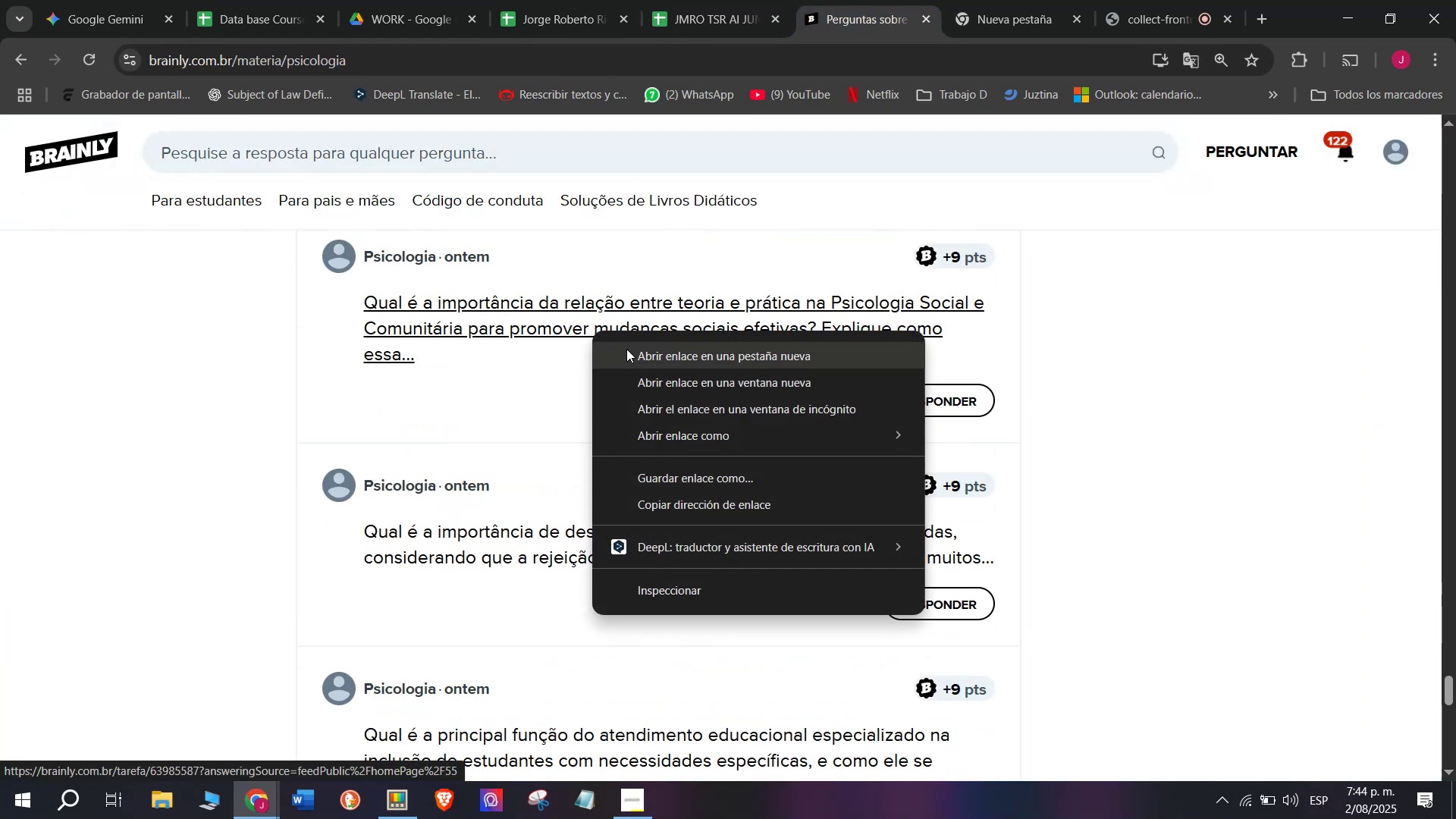 
left_click([626, 349])
 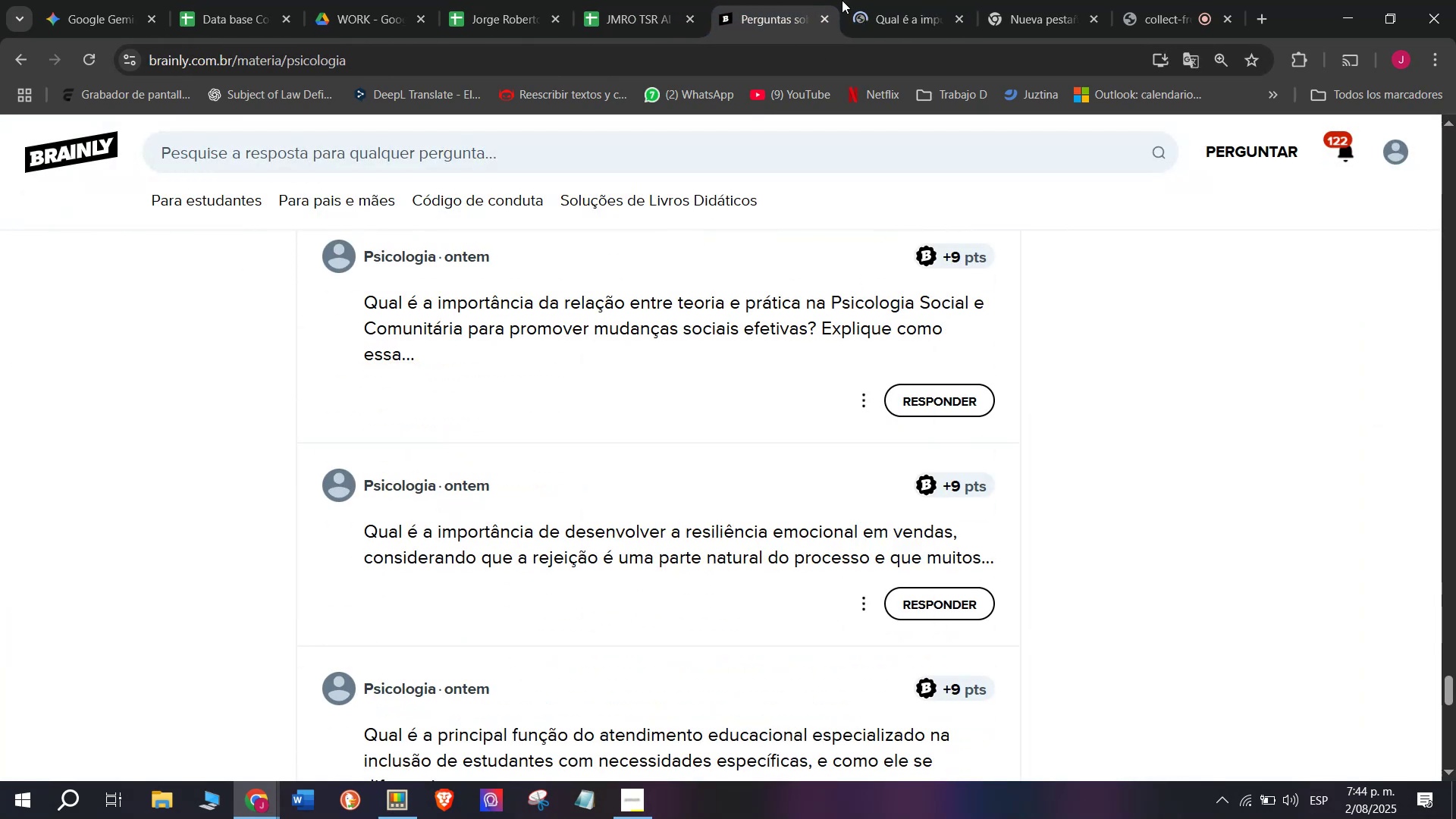 
left_click([909, 0])
 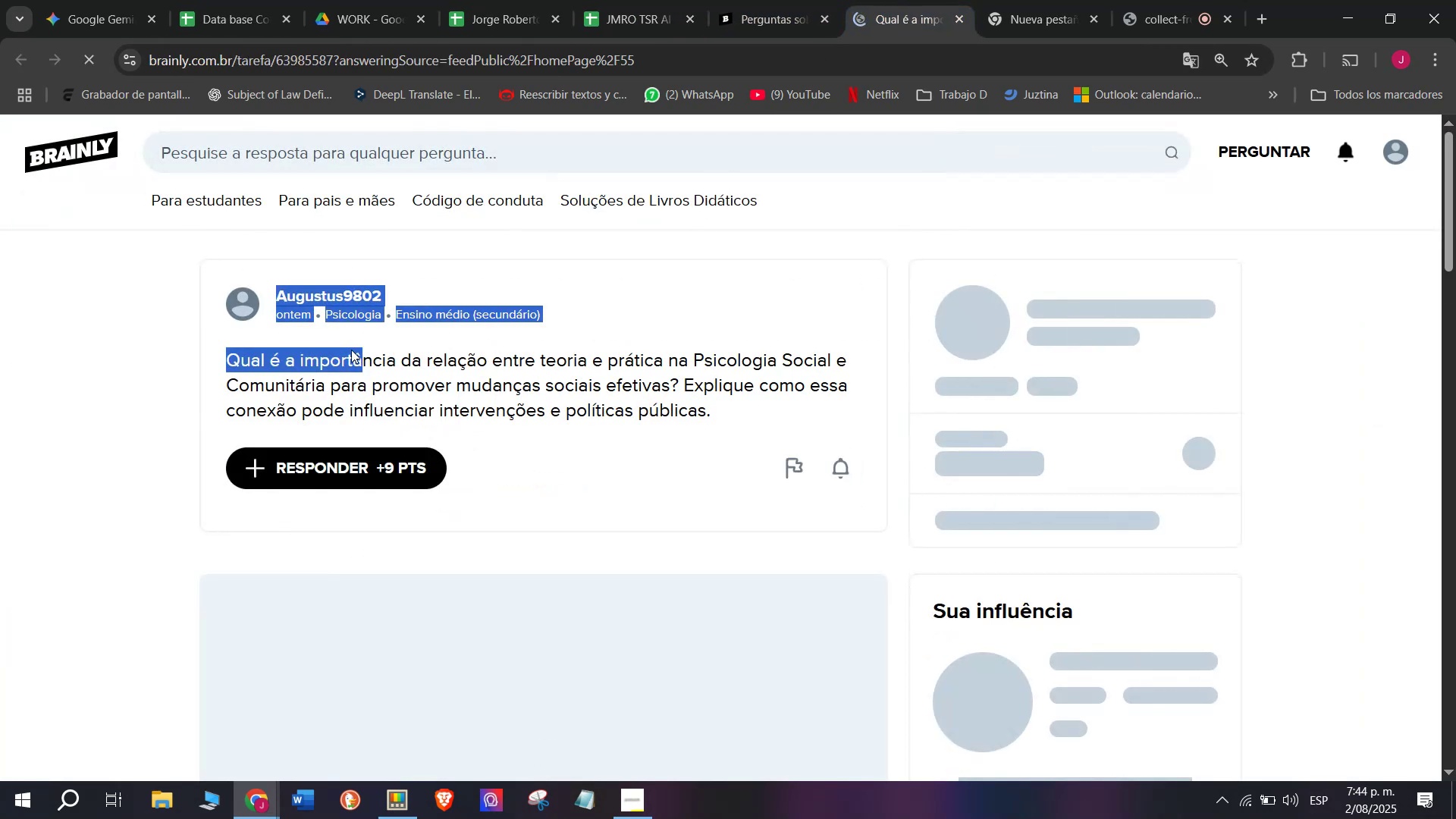 
left_click([408, 379])
 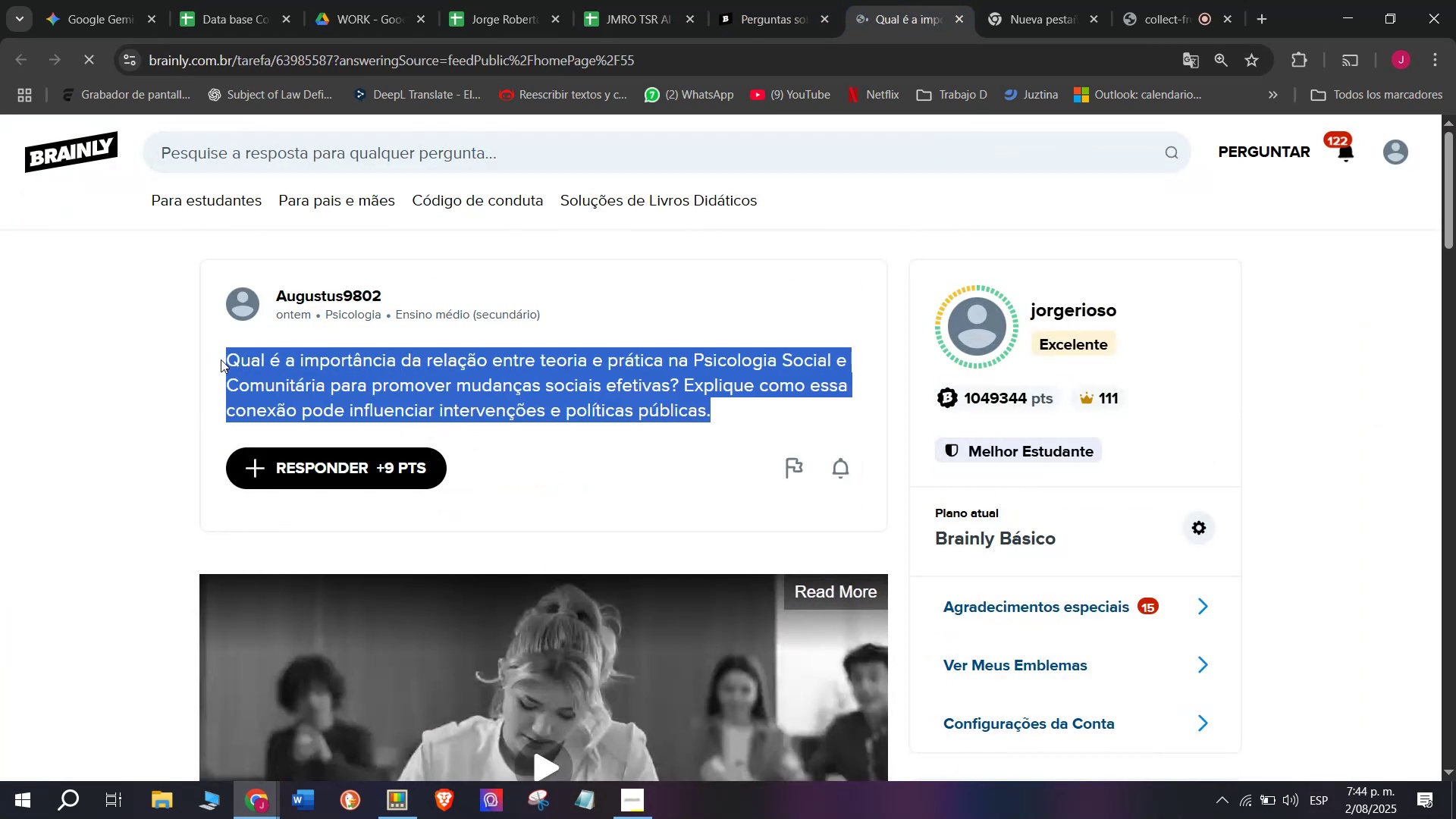 
key(Control+C)
 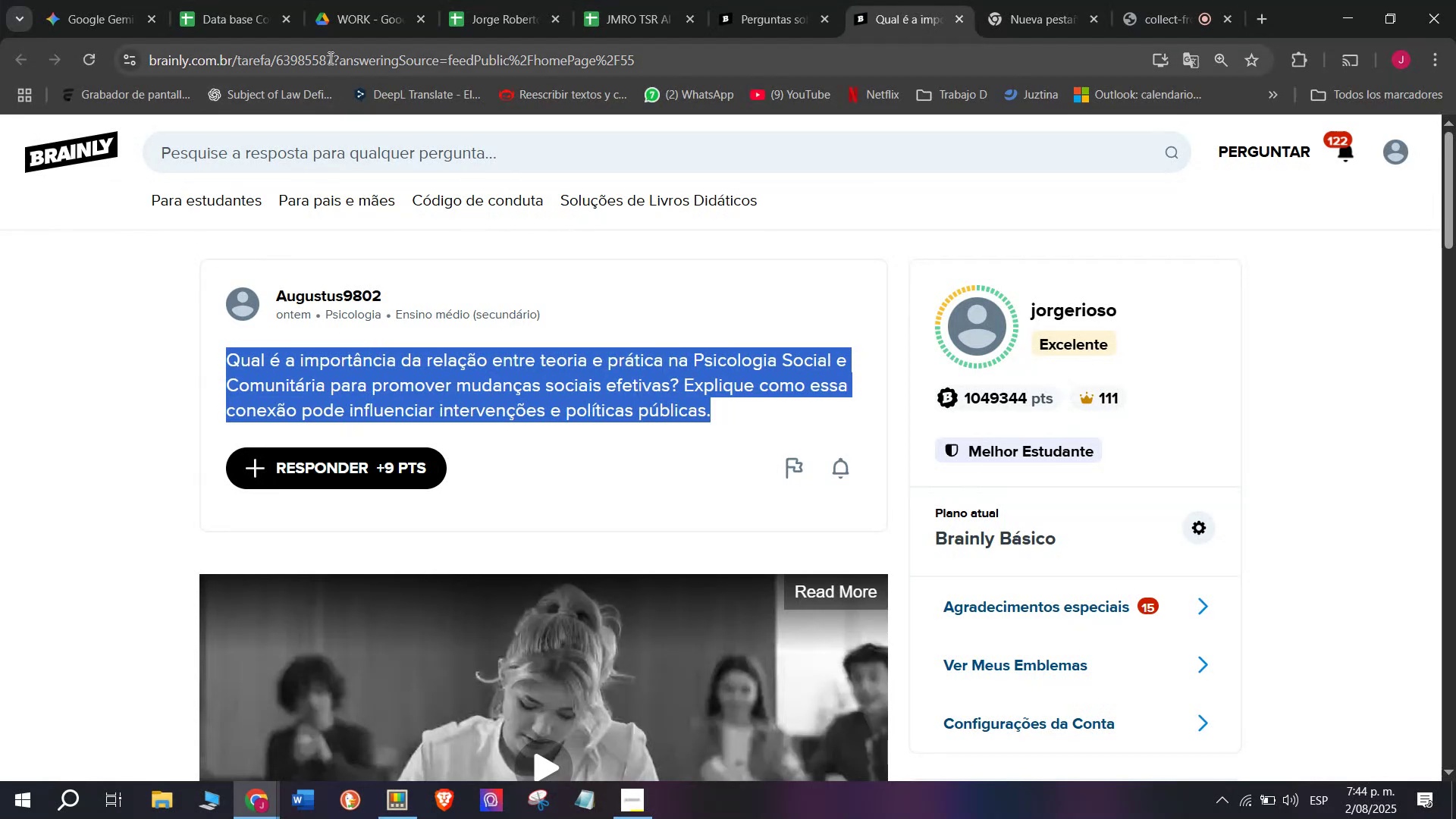 
double_click([329, 58])
 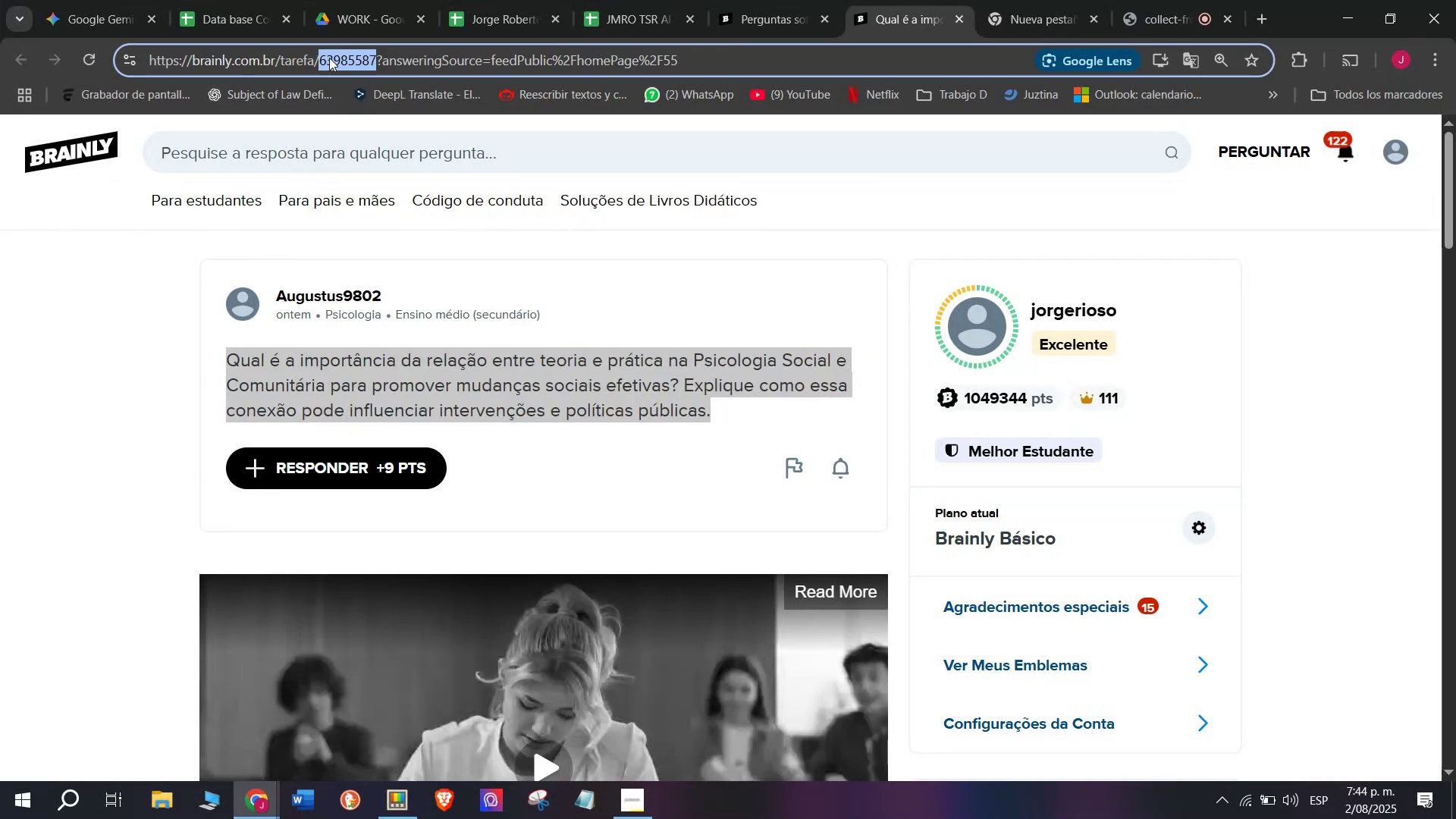 
triple_click([329, 58])
 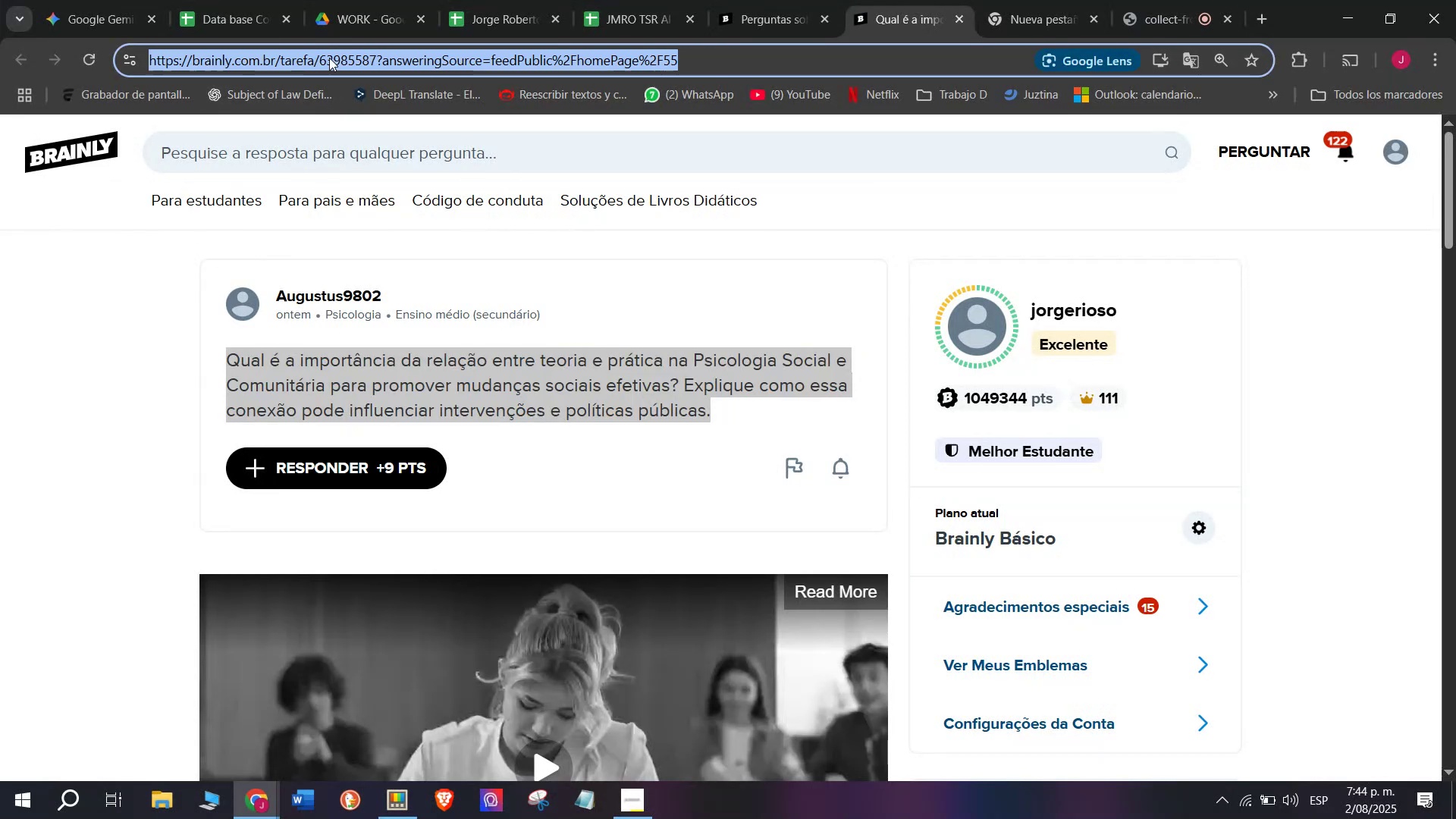 
key(Control+C)
 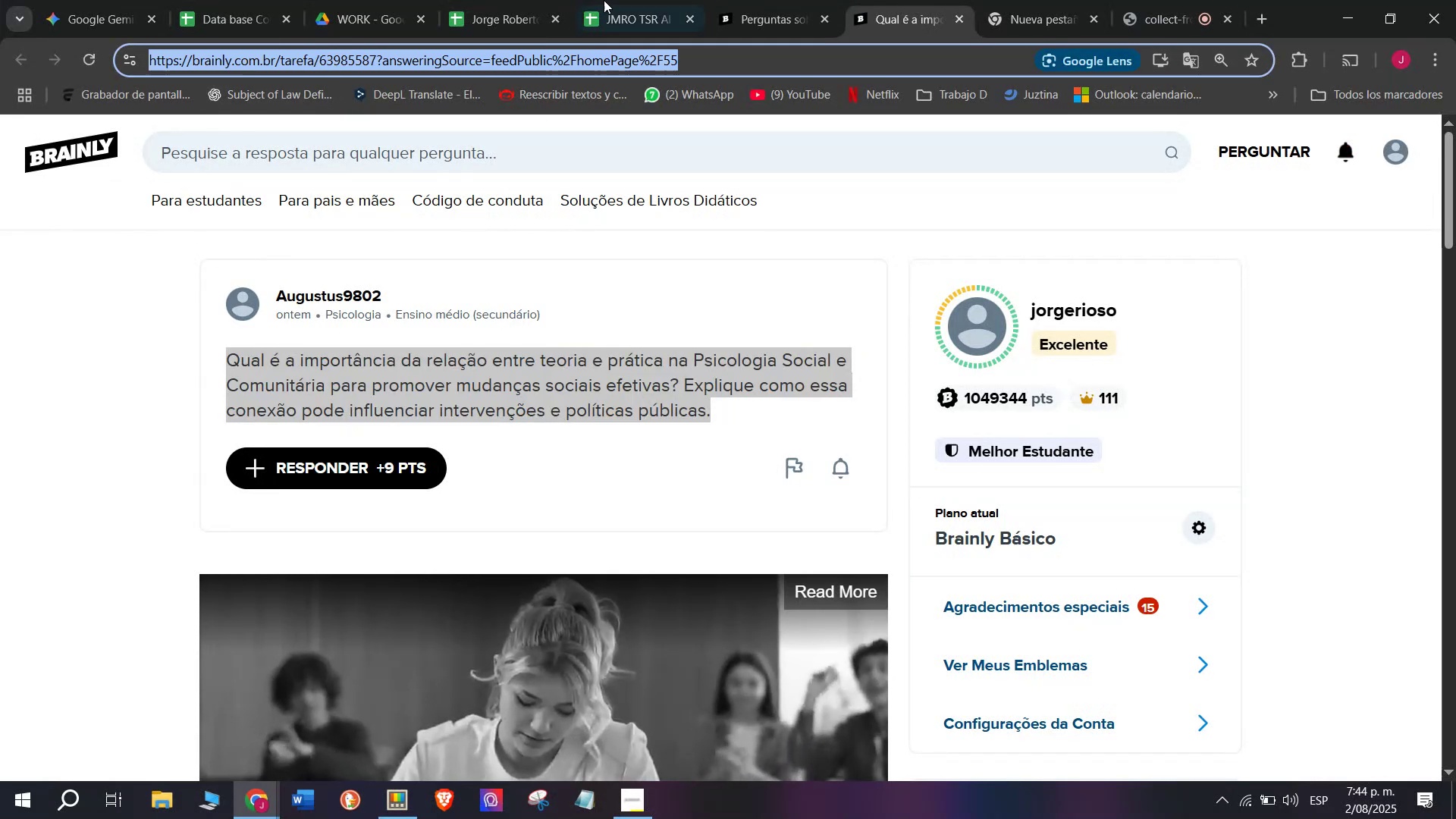 
left_click([677, 0])
 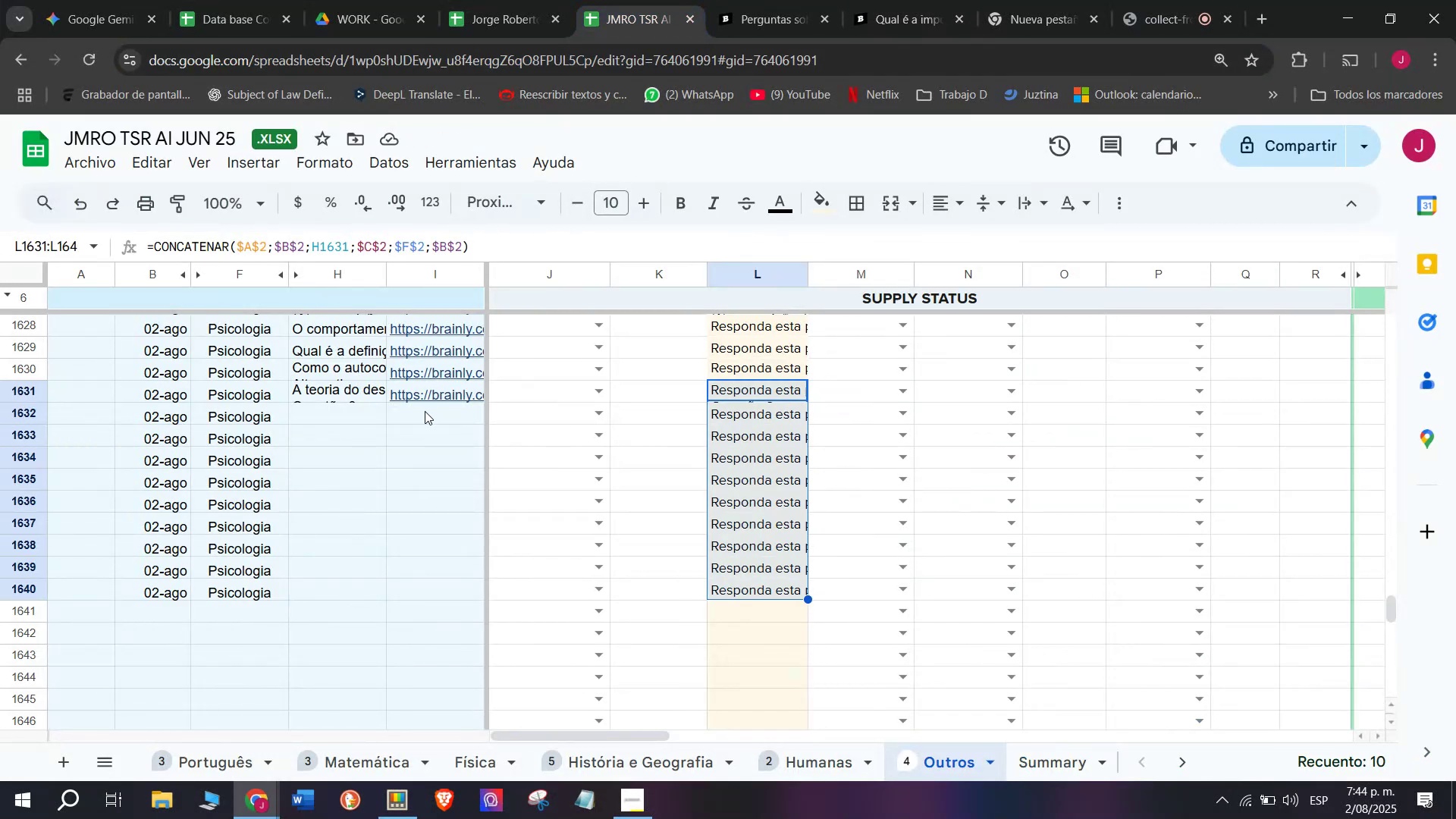 
double_click([425, 411])
 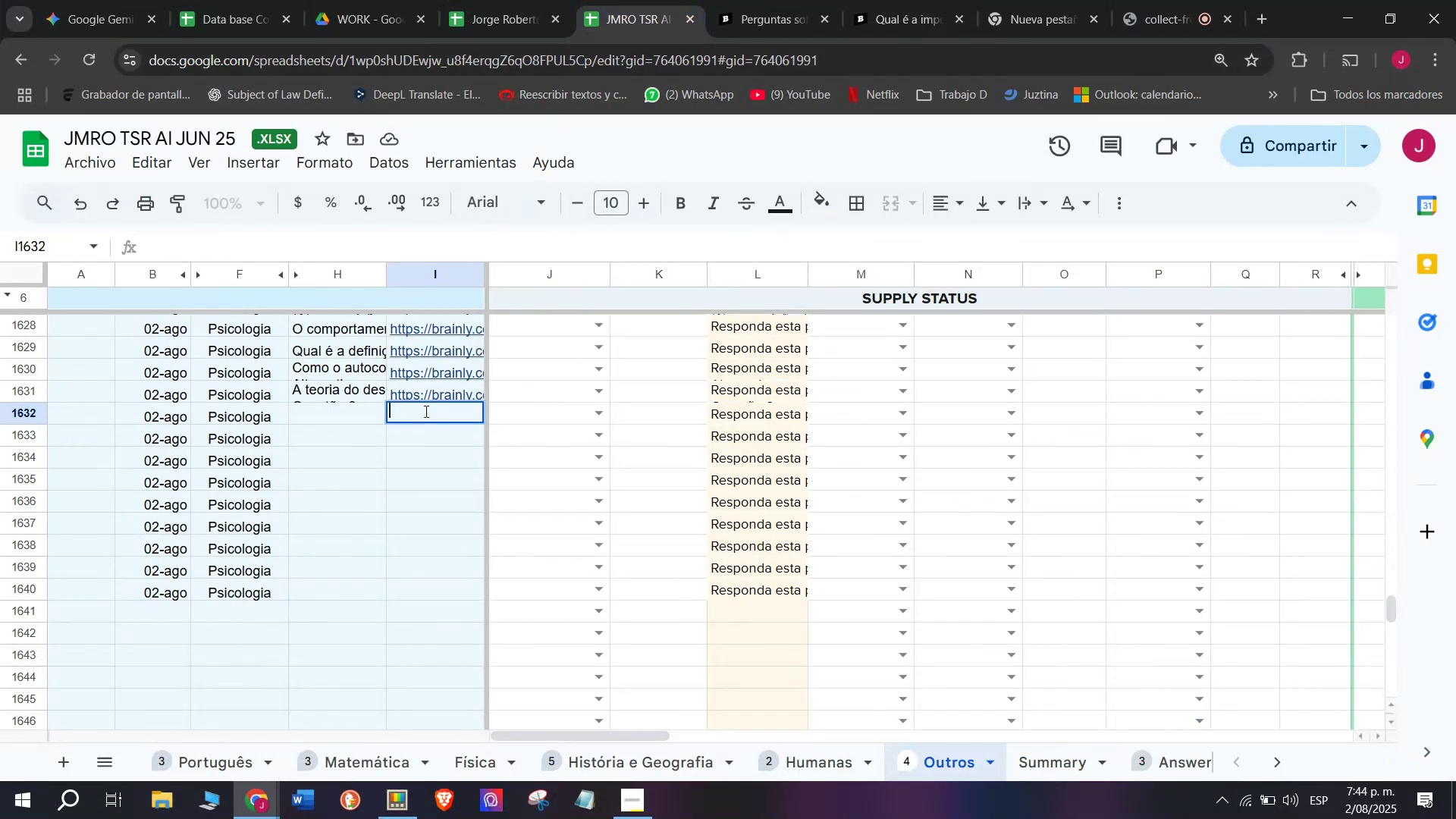 
key(Control+V)
 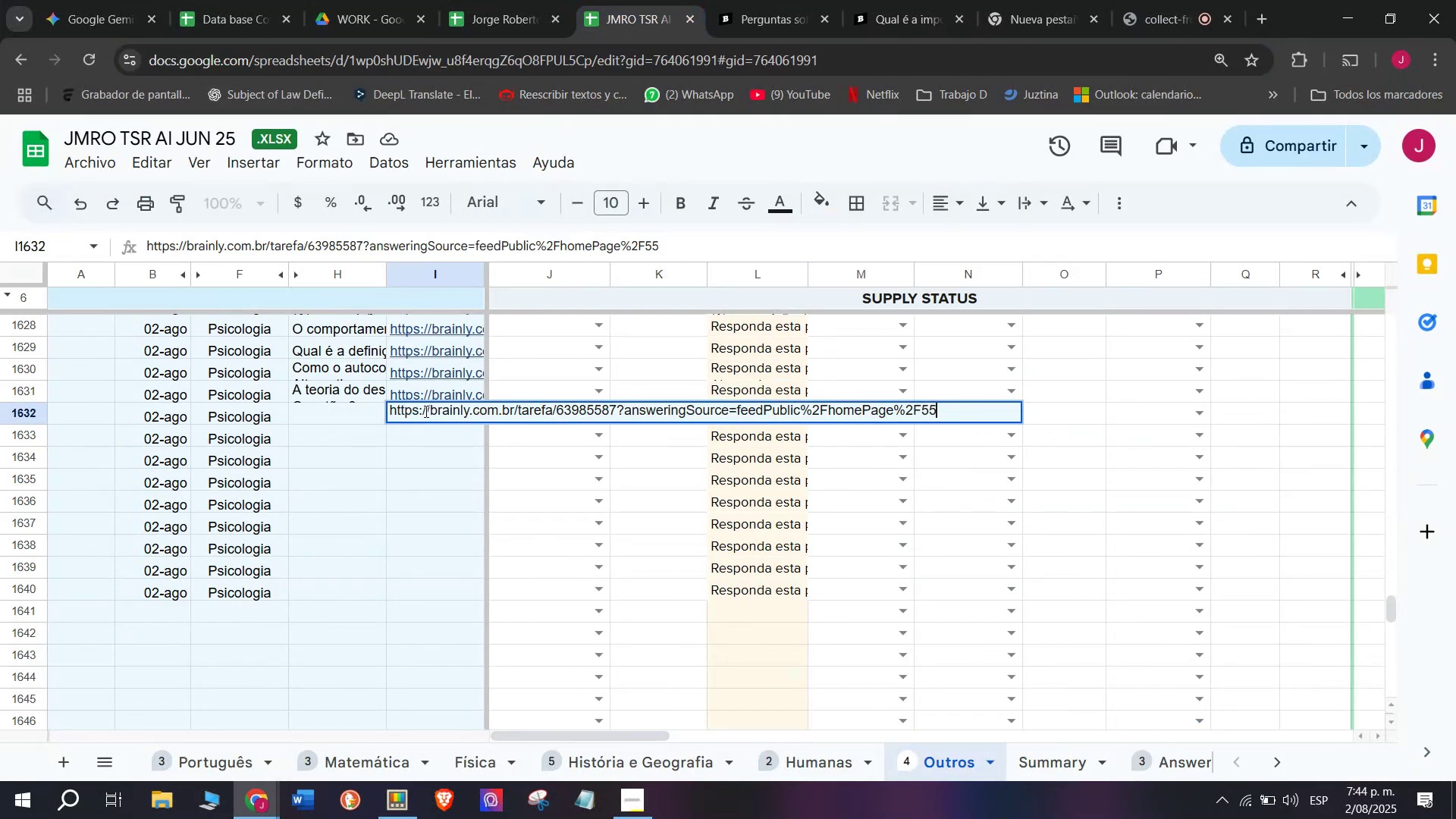 
key(Enter)
 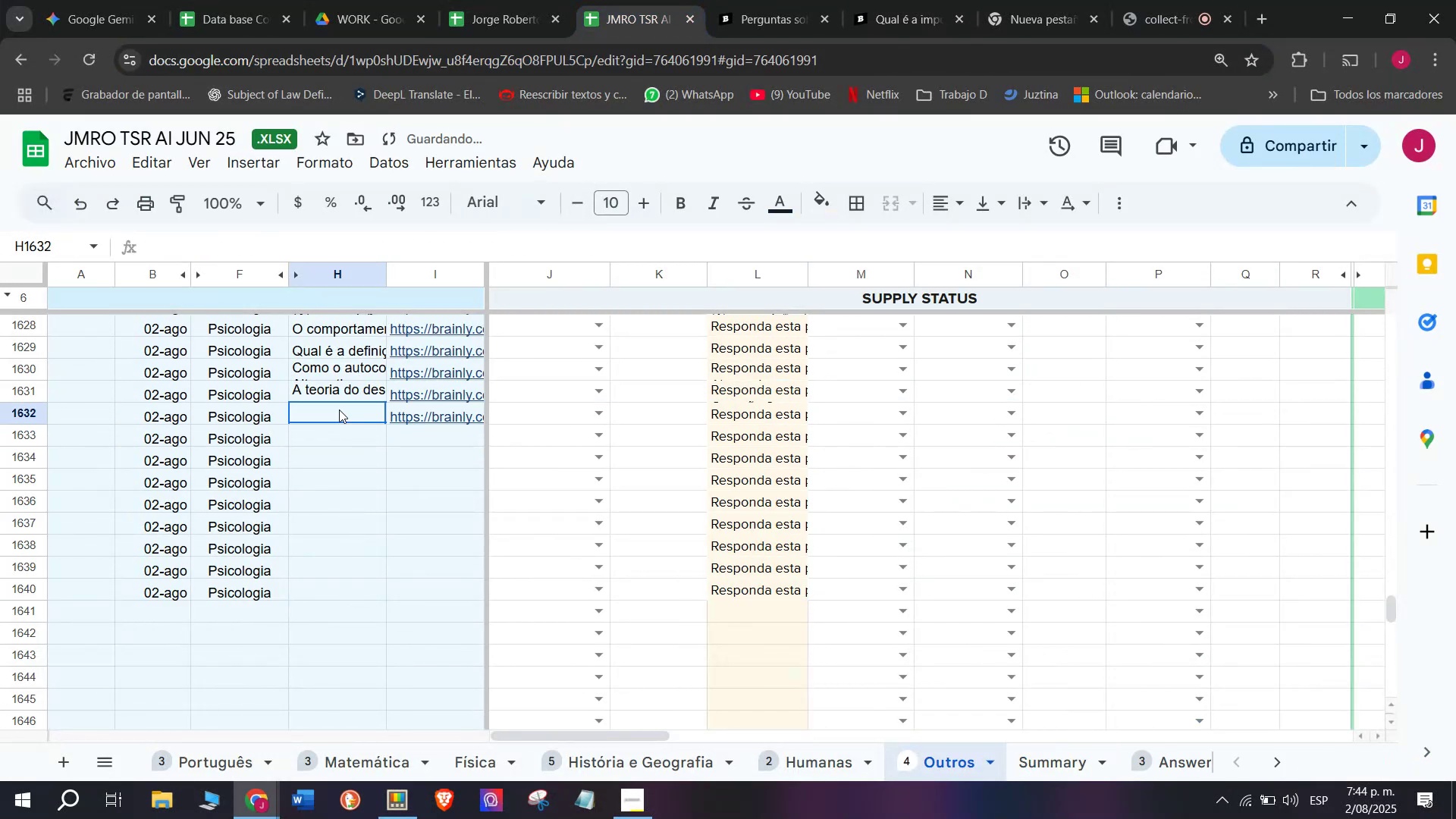 
double_click([339, 409])
 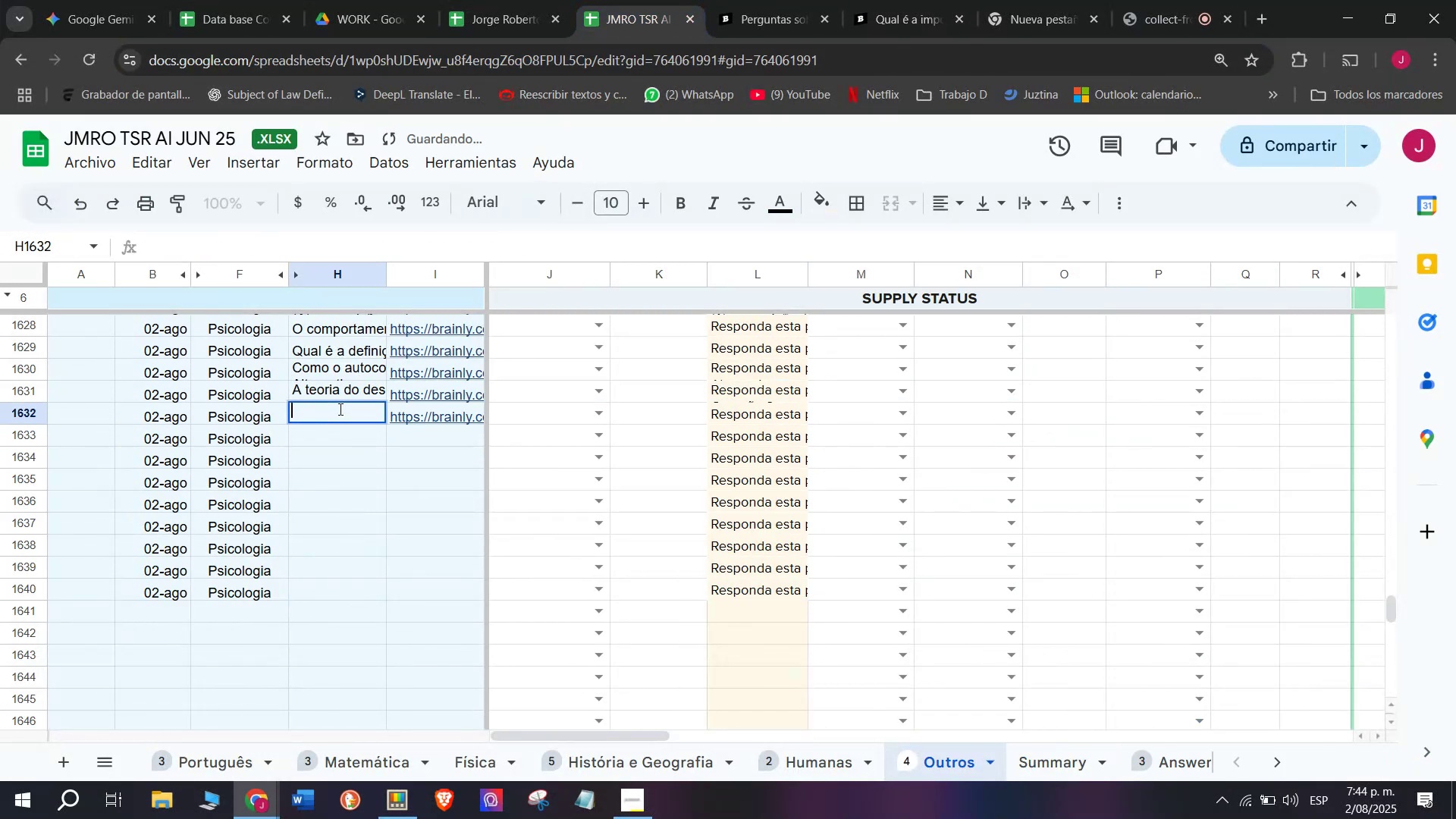 
key(Meta+MetaLeft)
 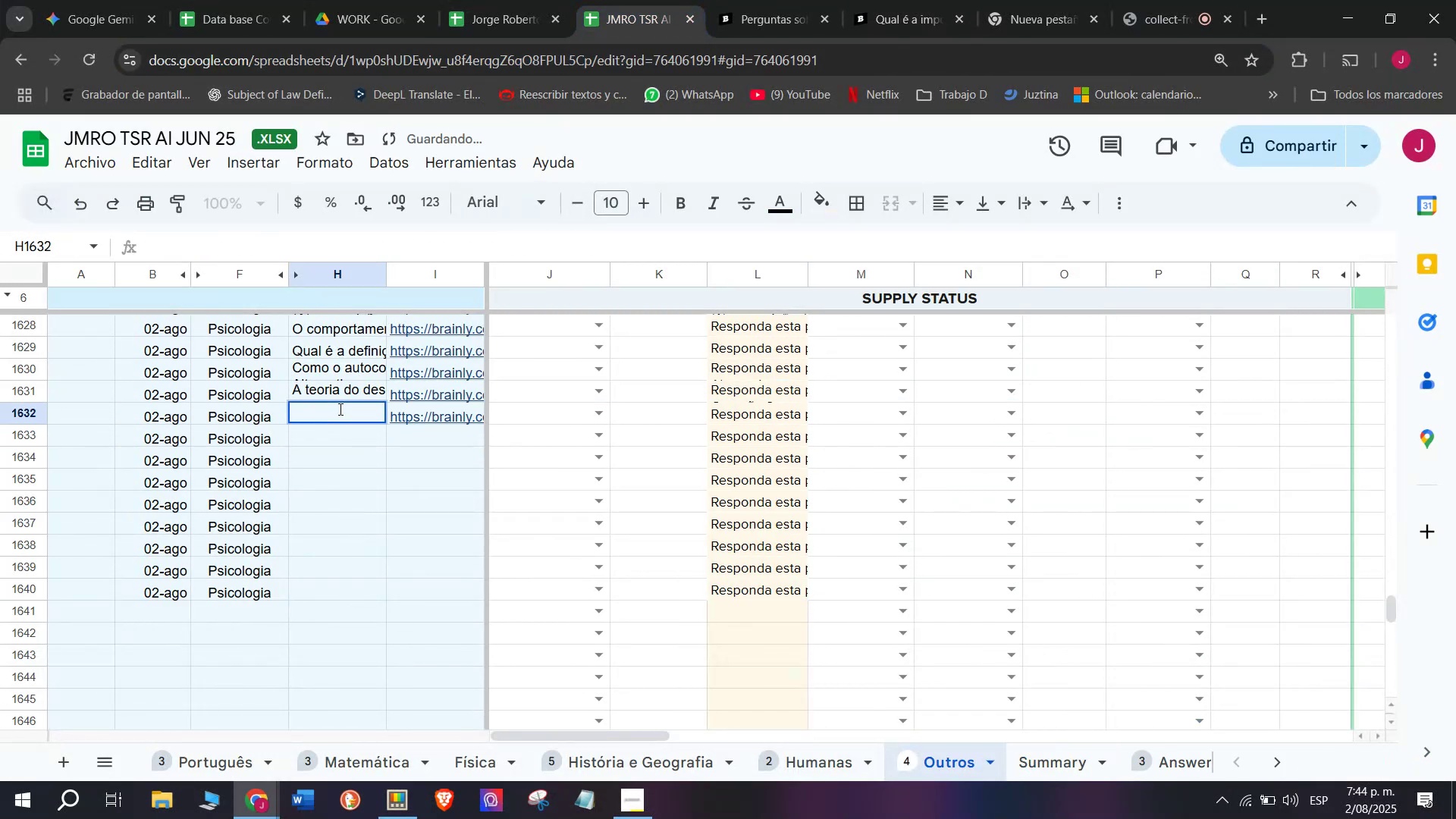 
key(Meta+V)
 